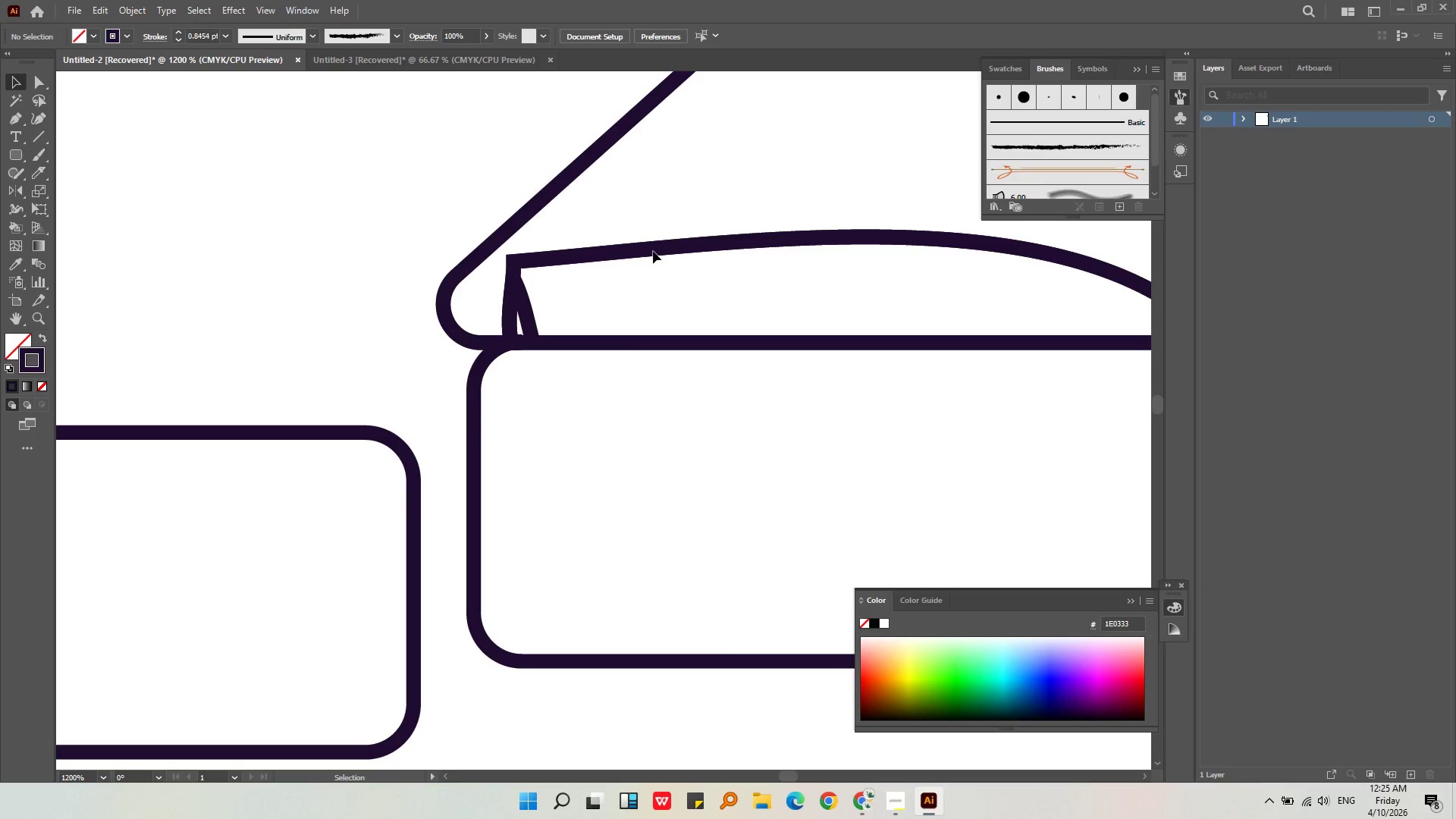 
left_click([653, 249])
 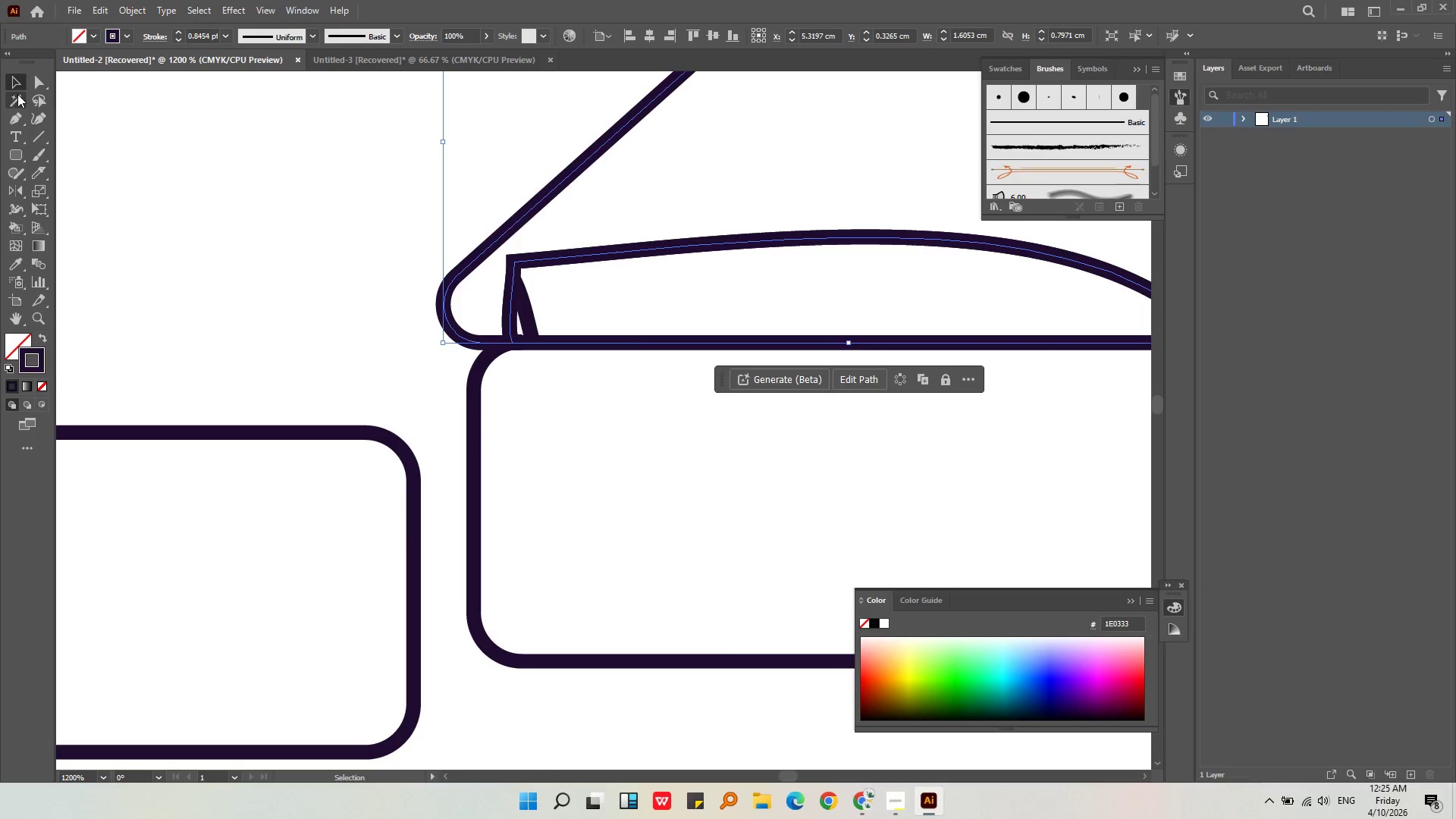 
left_click([36, 85])
 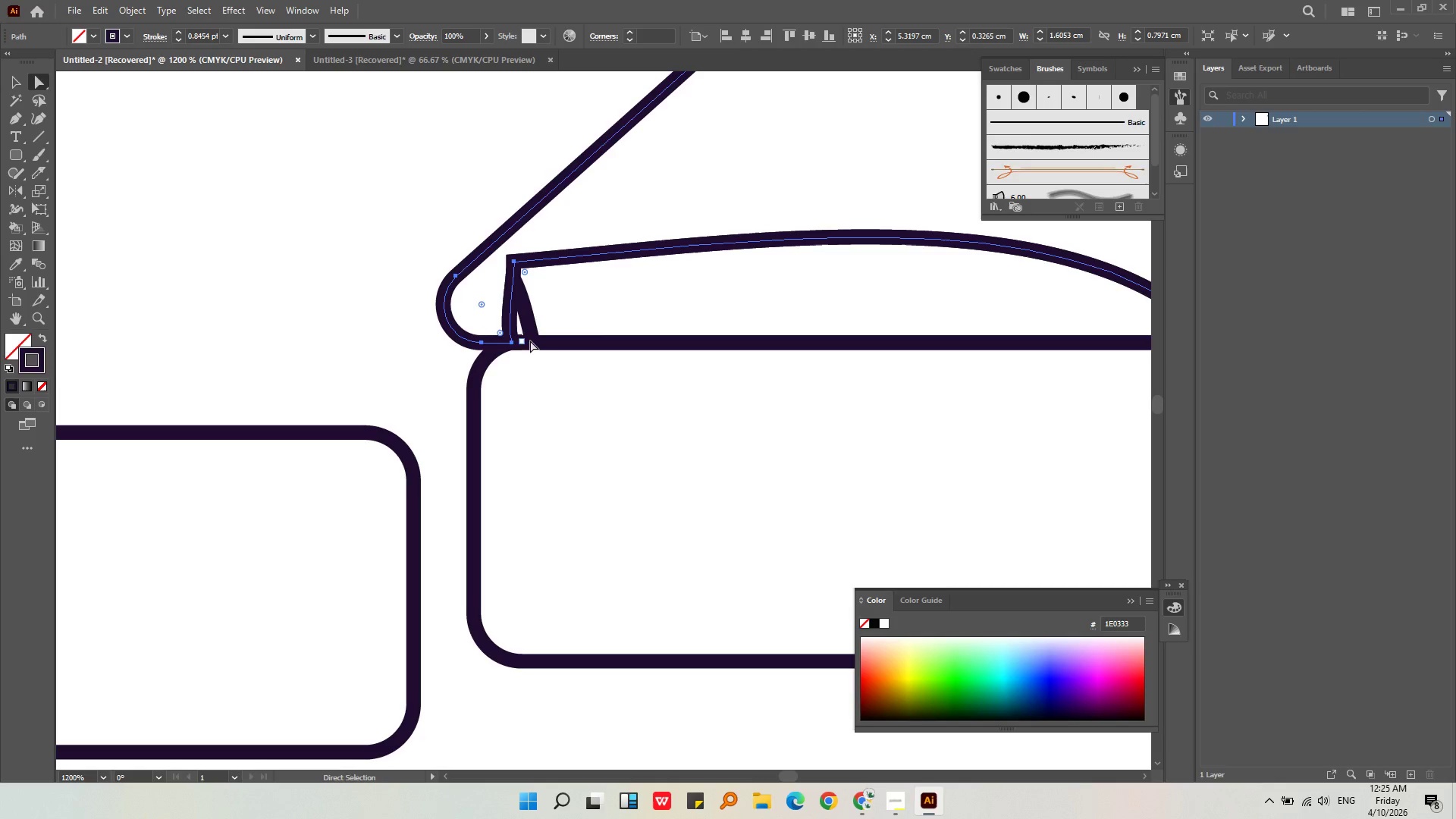 
left_click([530, 340])
 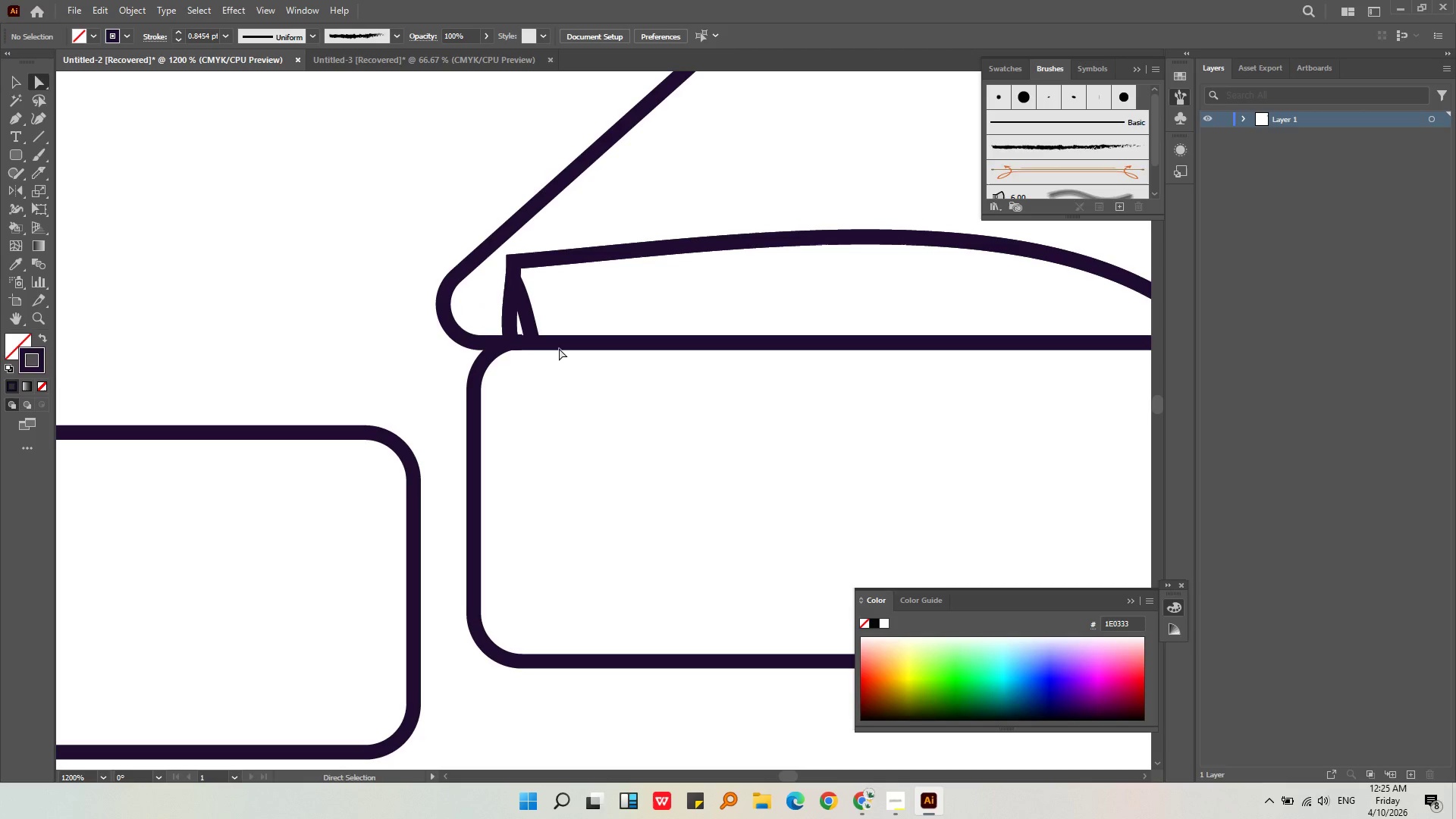 
left_click([559, 347])
 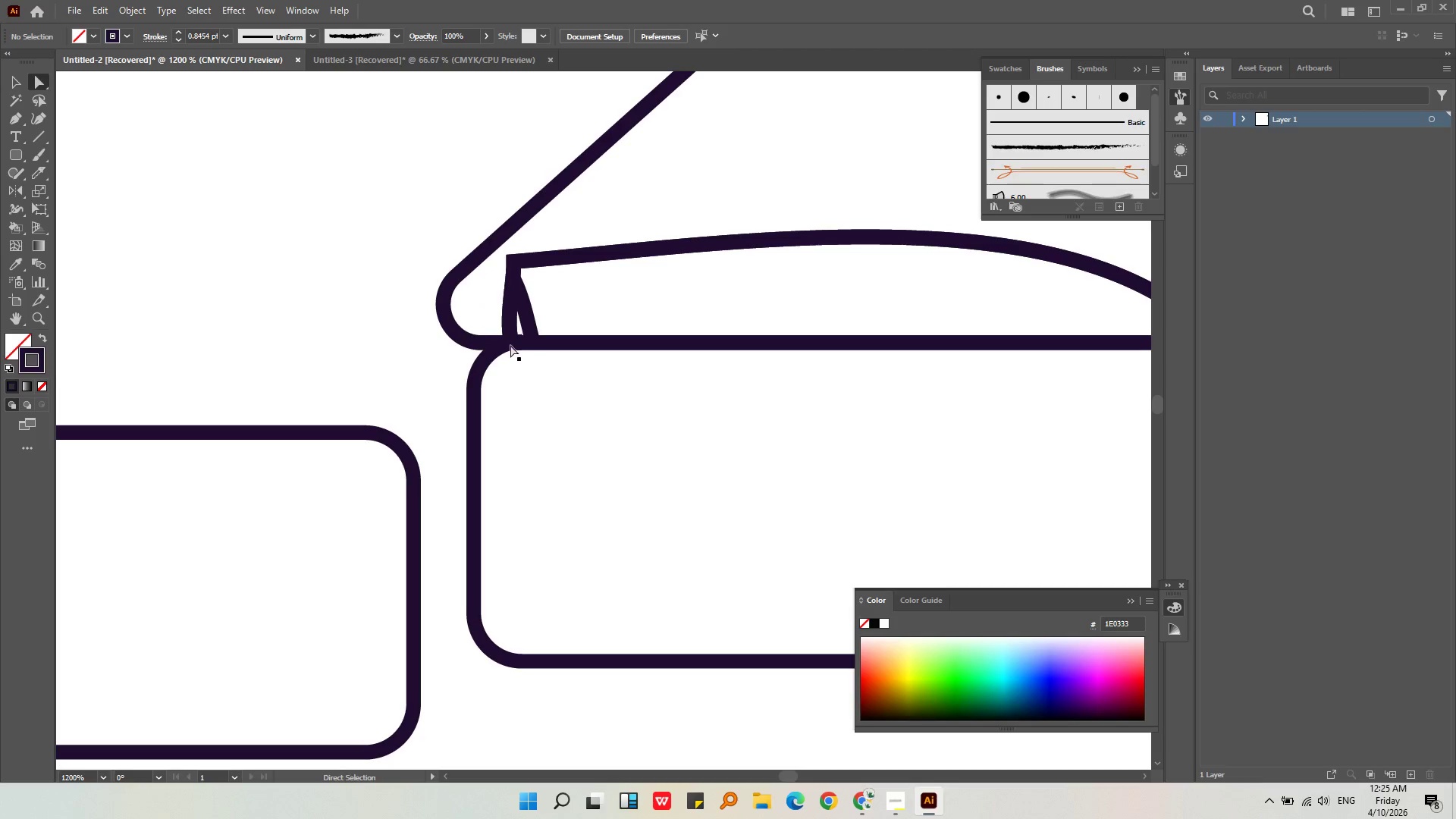 
left_click([510, 344])
 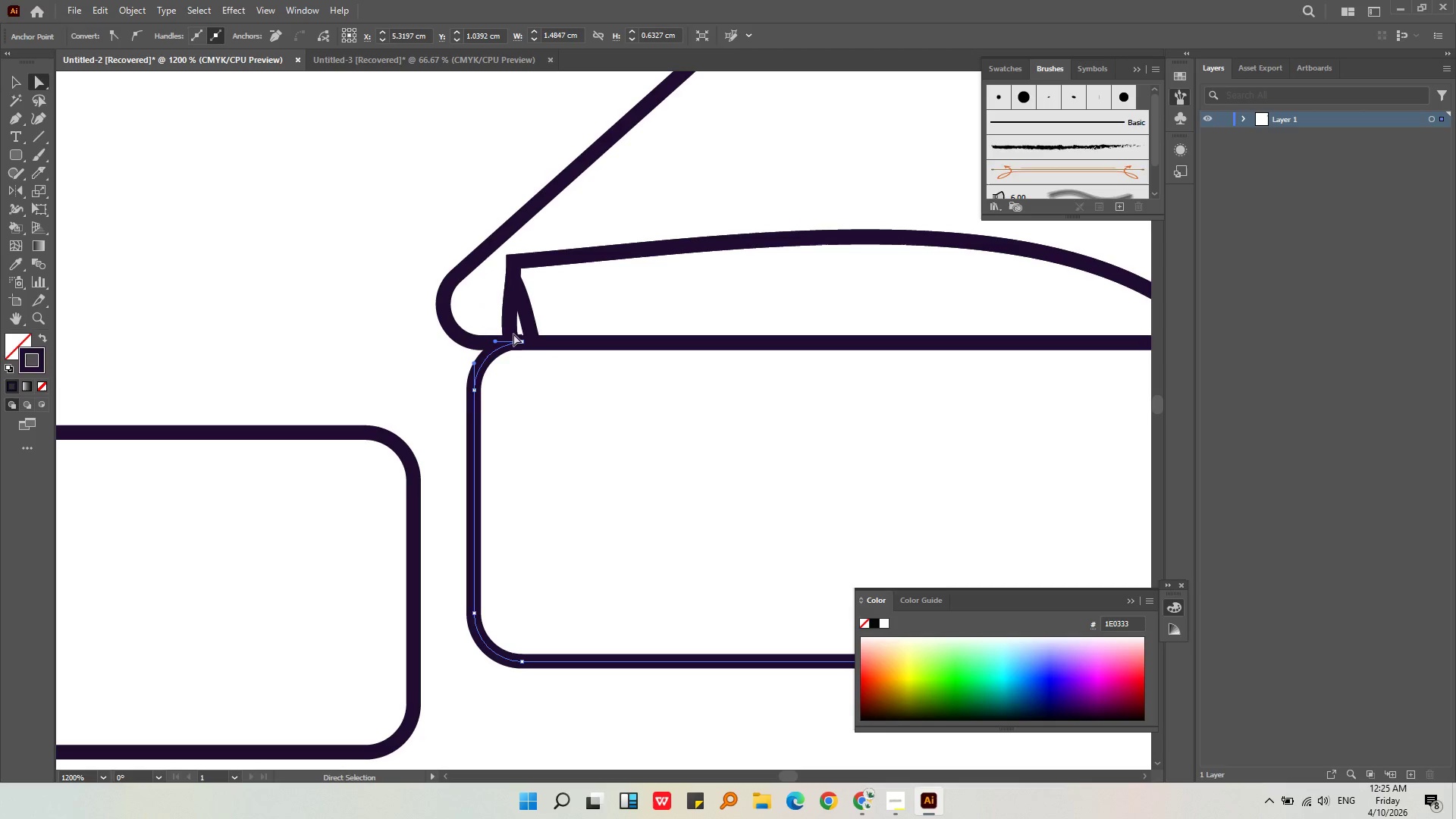 
left_click([513, 307])
 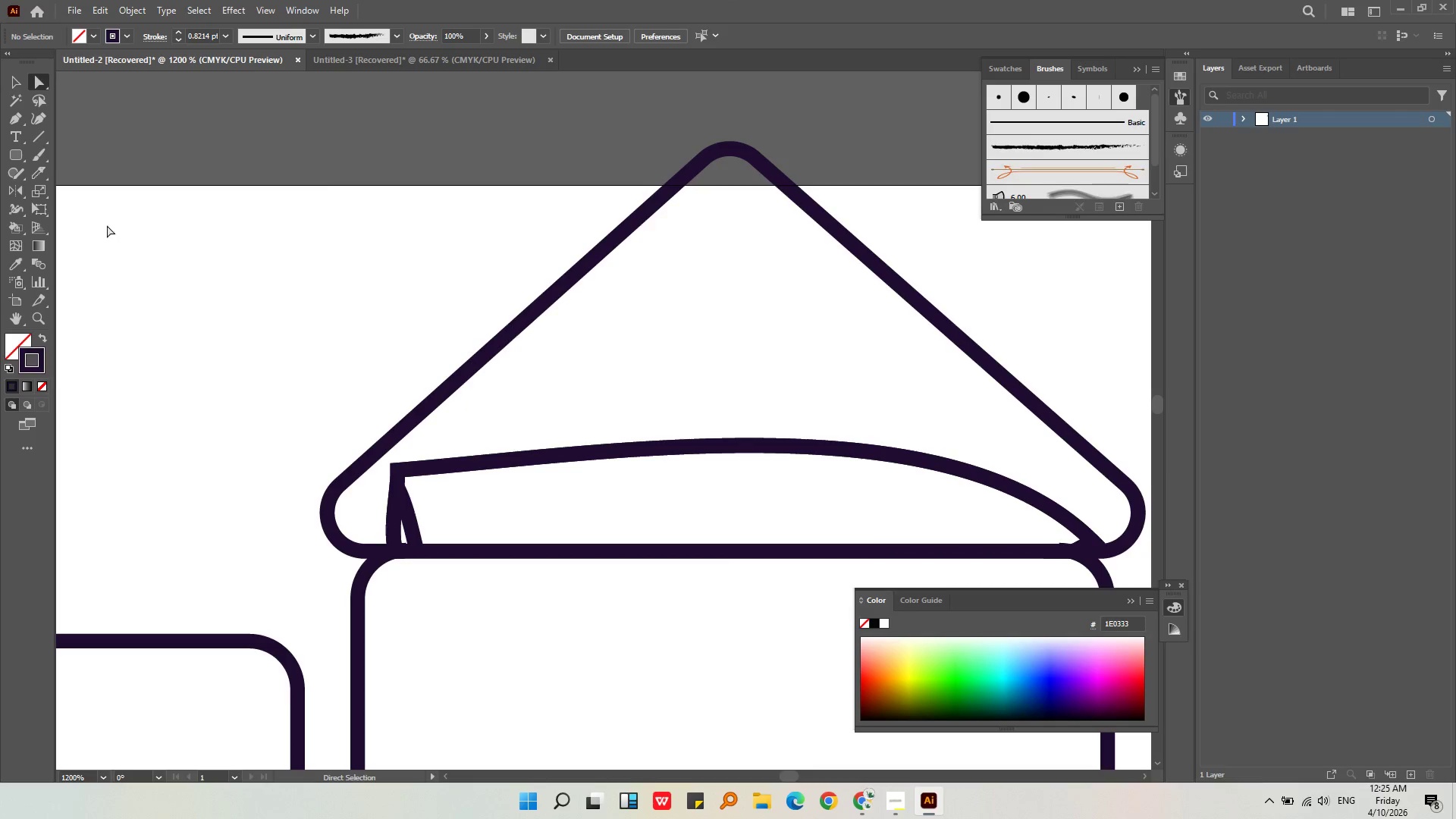 
left_click([9, 77])
 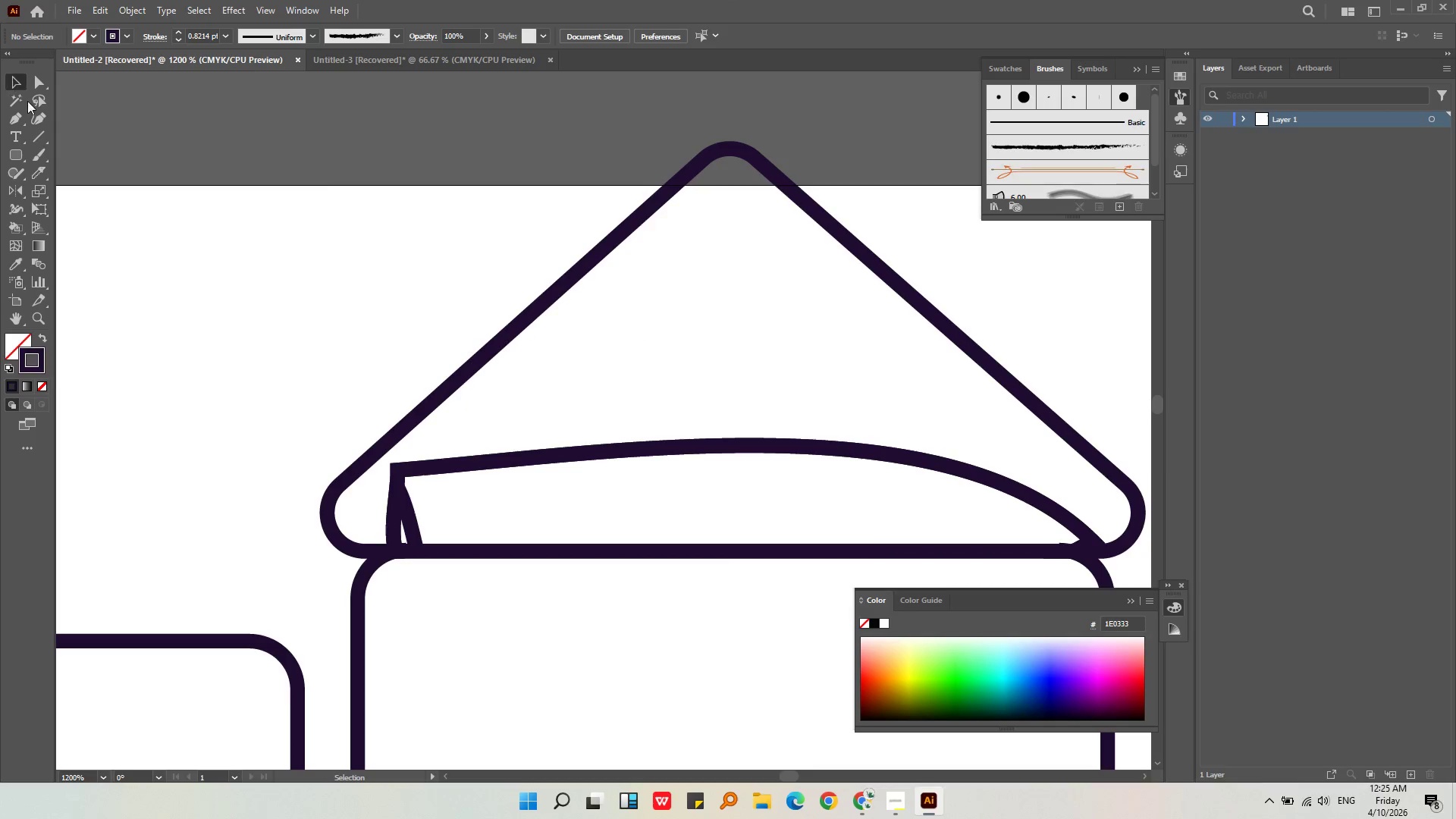 
key(Alt+AltLeft)
 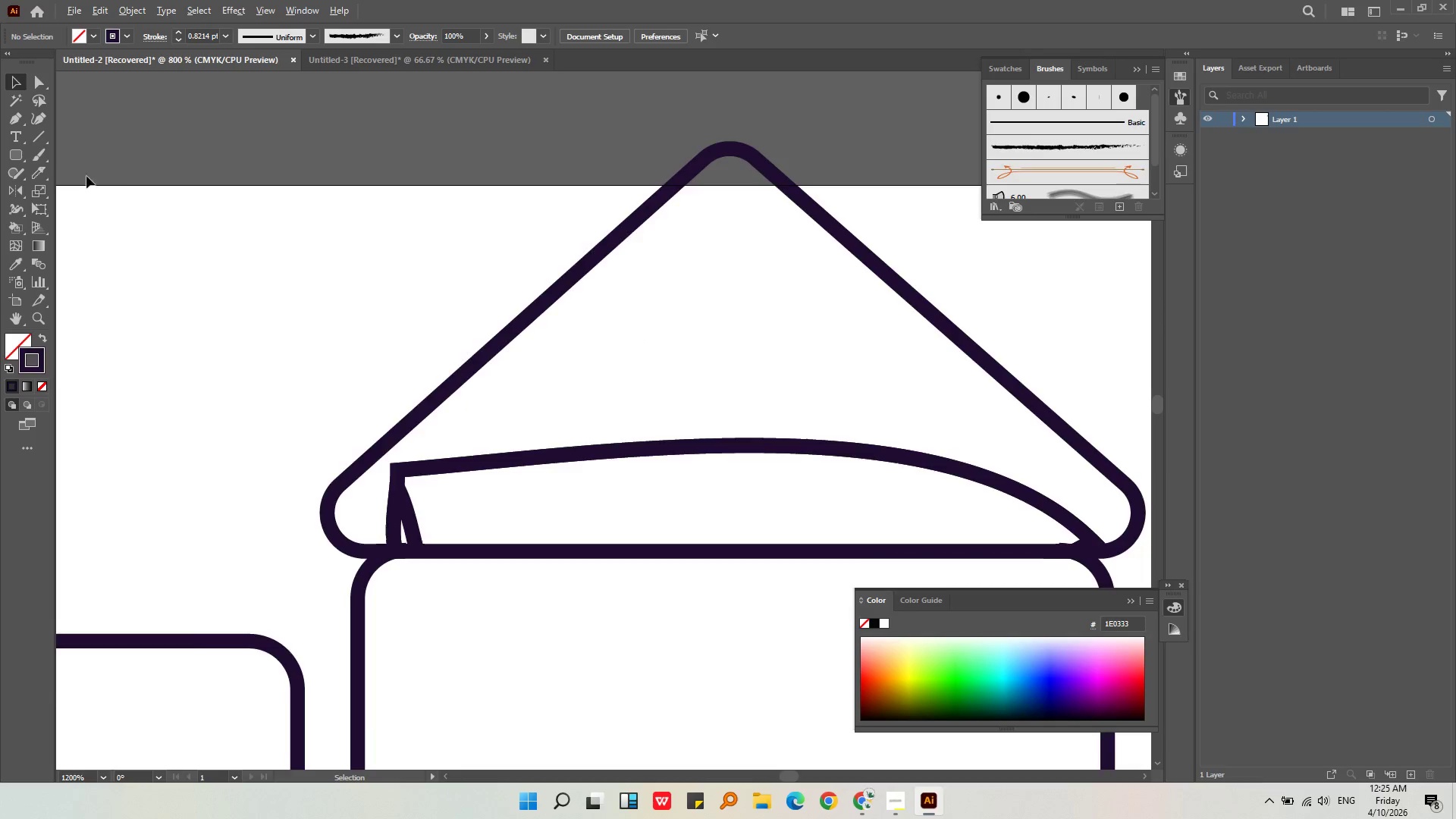 
left_click_drag(start_coordinate=[493, 245], to_coordinate=[399, 163])
 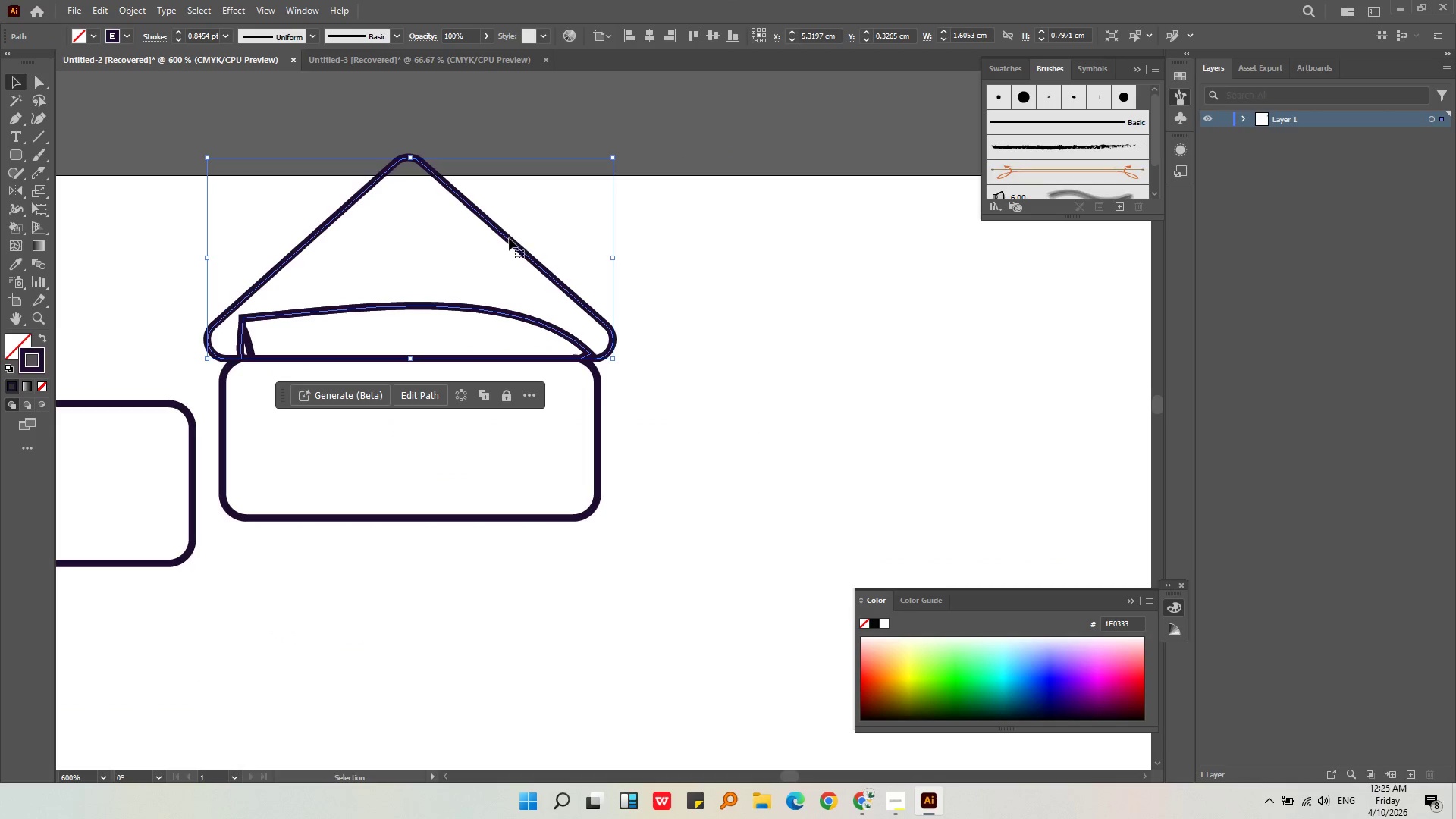 
scroll: coordinate [86, 176], scroll_direction: down, amount: 2.0
 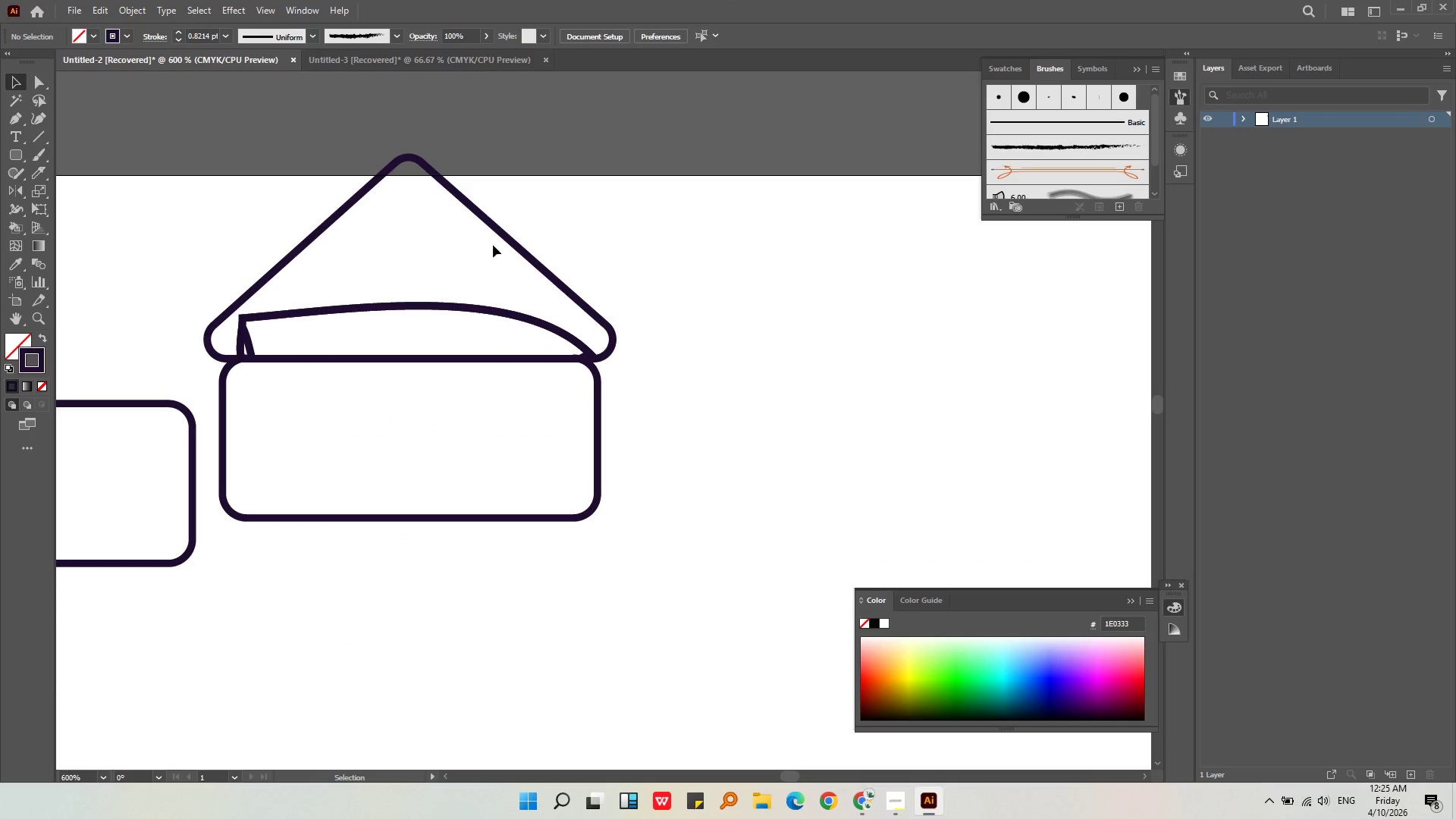 
left_click_drag(start_coordinate=[508, 238], to_coordinate=[710, 234])
 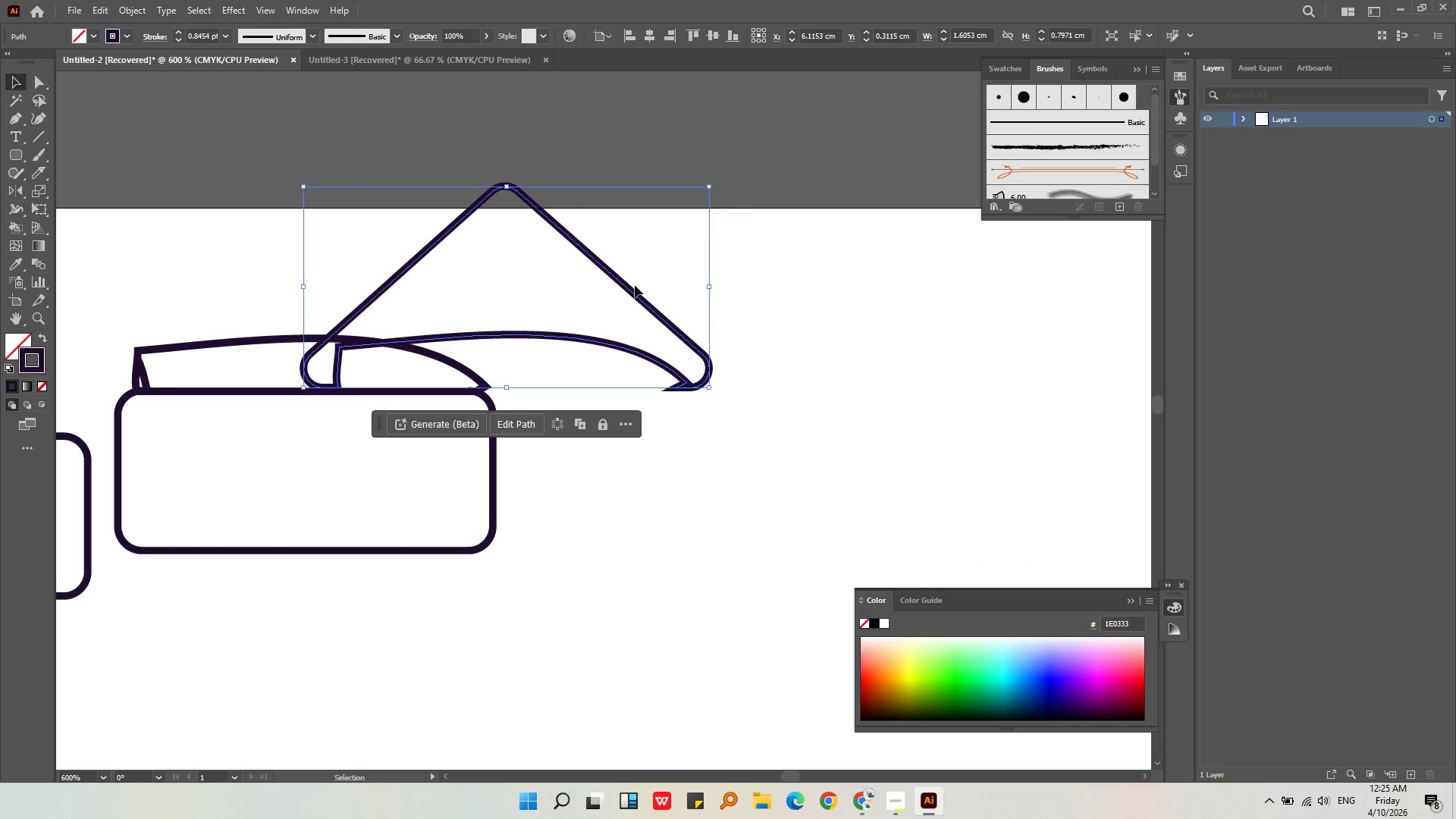 
left_click_drag(start_coordinate=[635, 285], to_coordinate=[791, 293])
 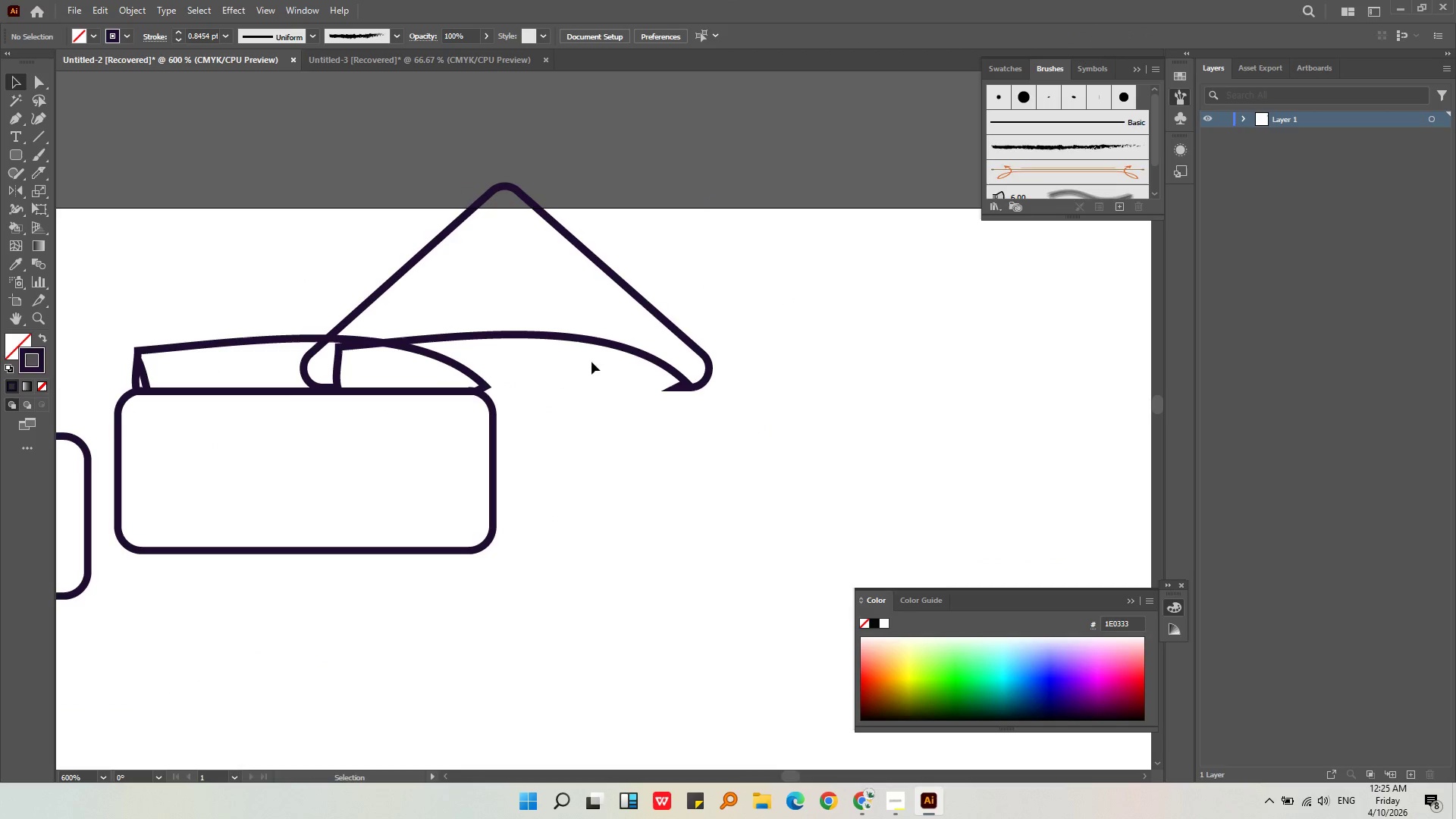 
left_click_drag(start_coordinate=[551, 369], to_coordinate=[538, 318])
 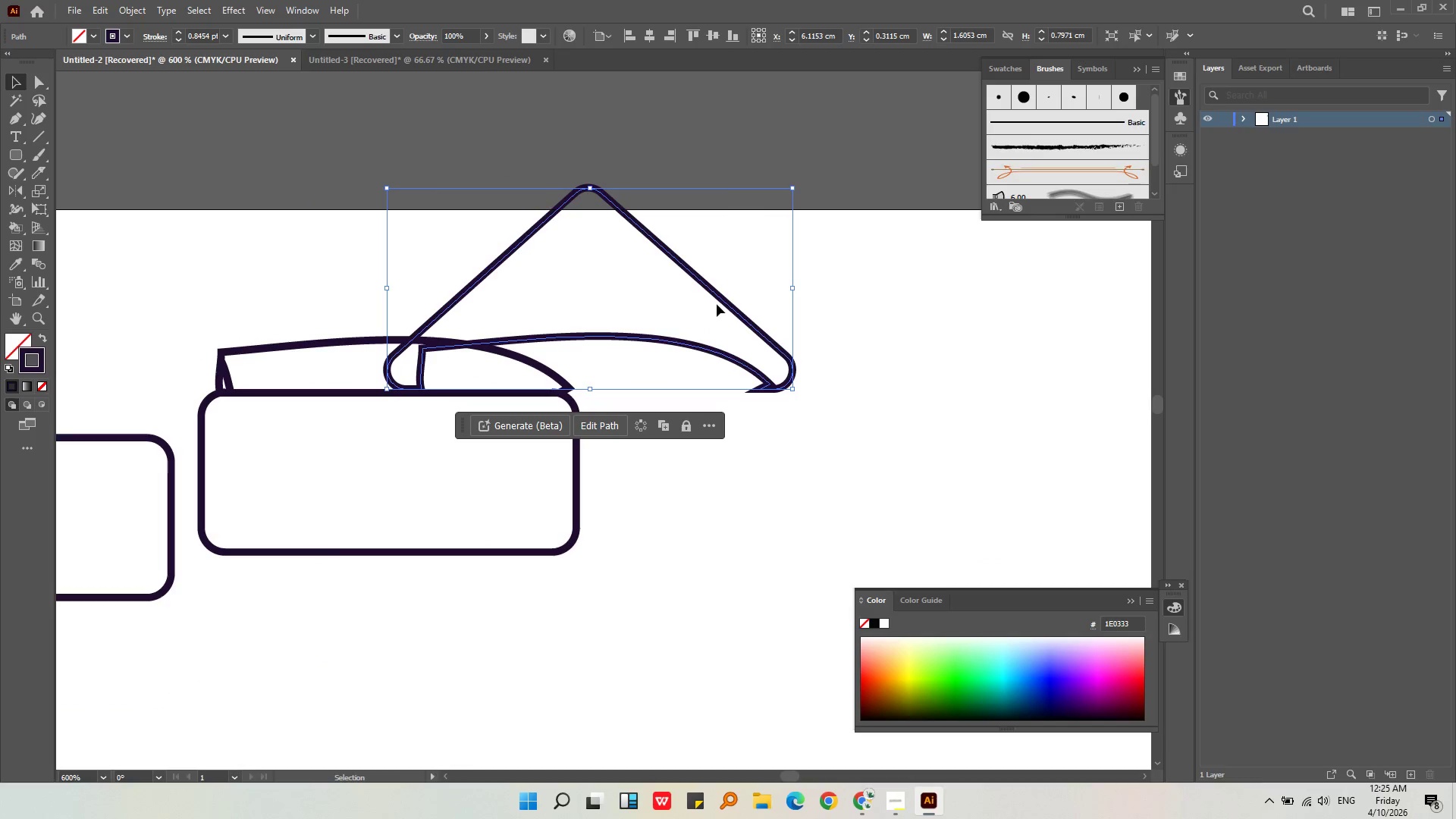 
left_click_drag(start_coordinate=[718, 300], to_coordinate=[814, 303])
 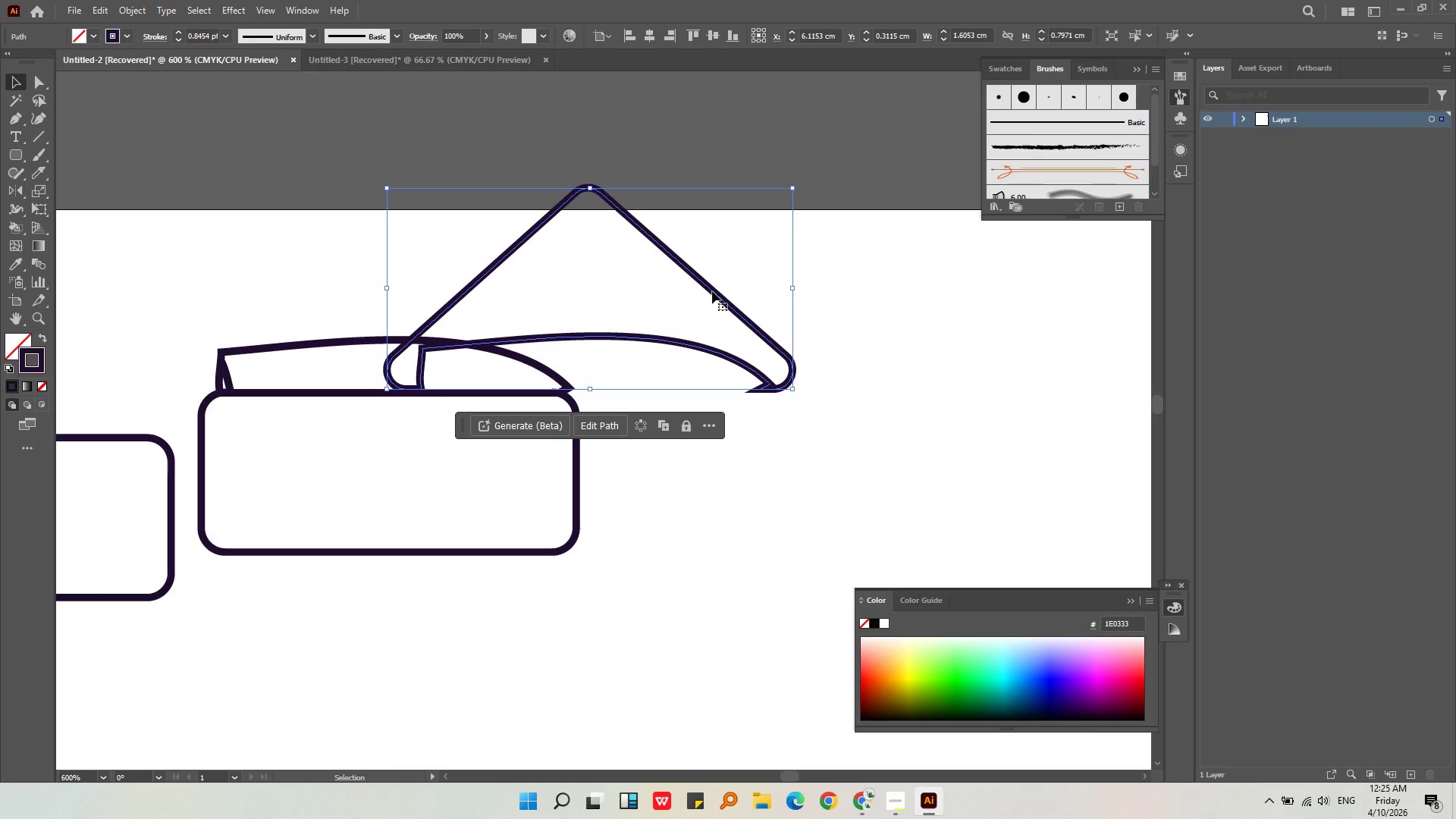 
left_click_drag(start_coordinate=[712, 291], to_coordinate=[793, 291])
 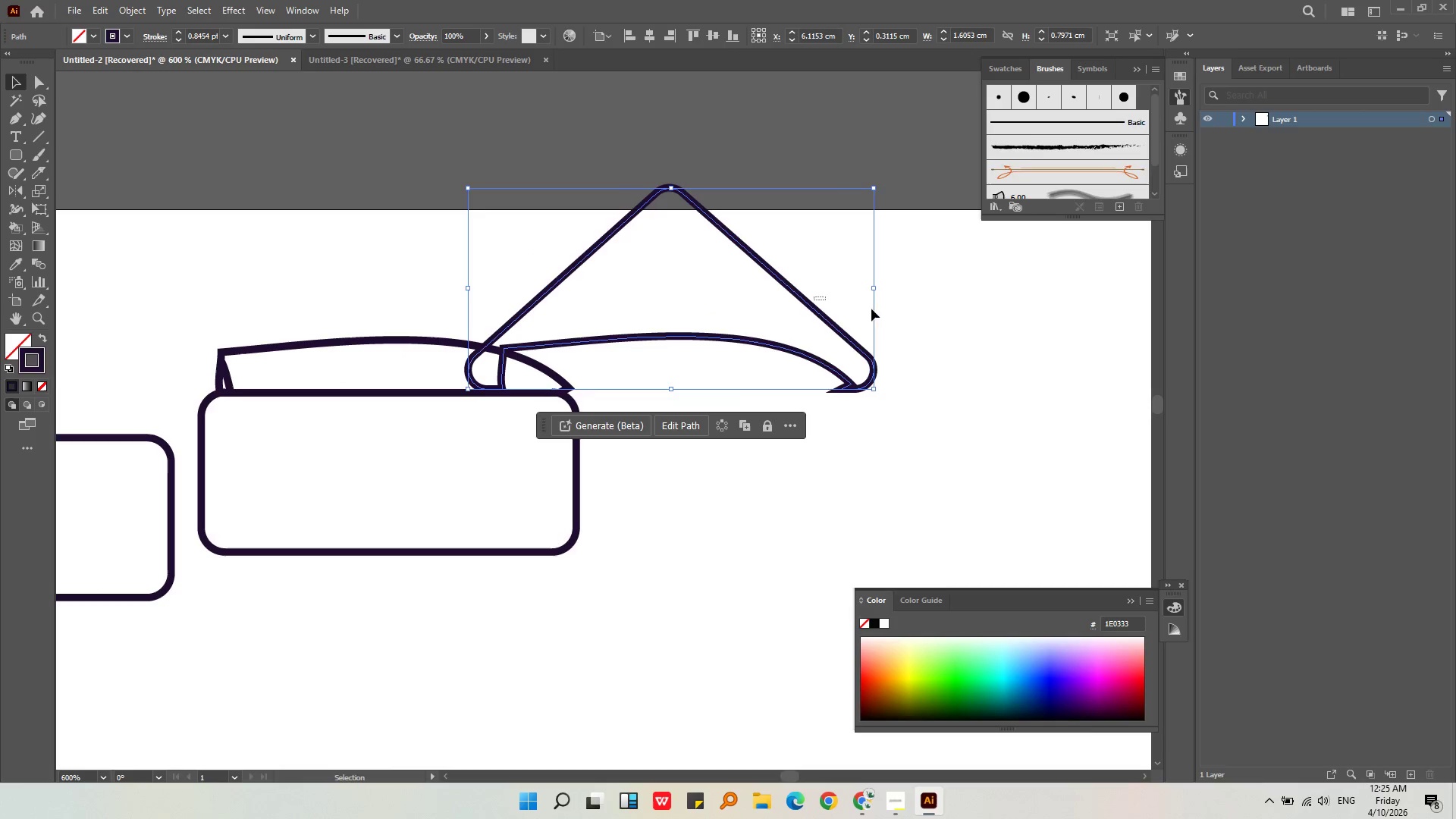 
left_click_drag(start_coordinate=[814, 297], to_coordinate=[943, 316])
 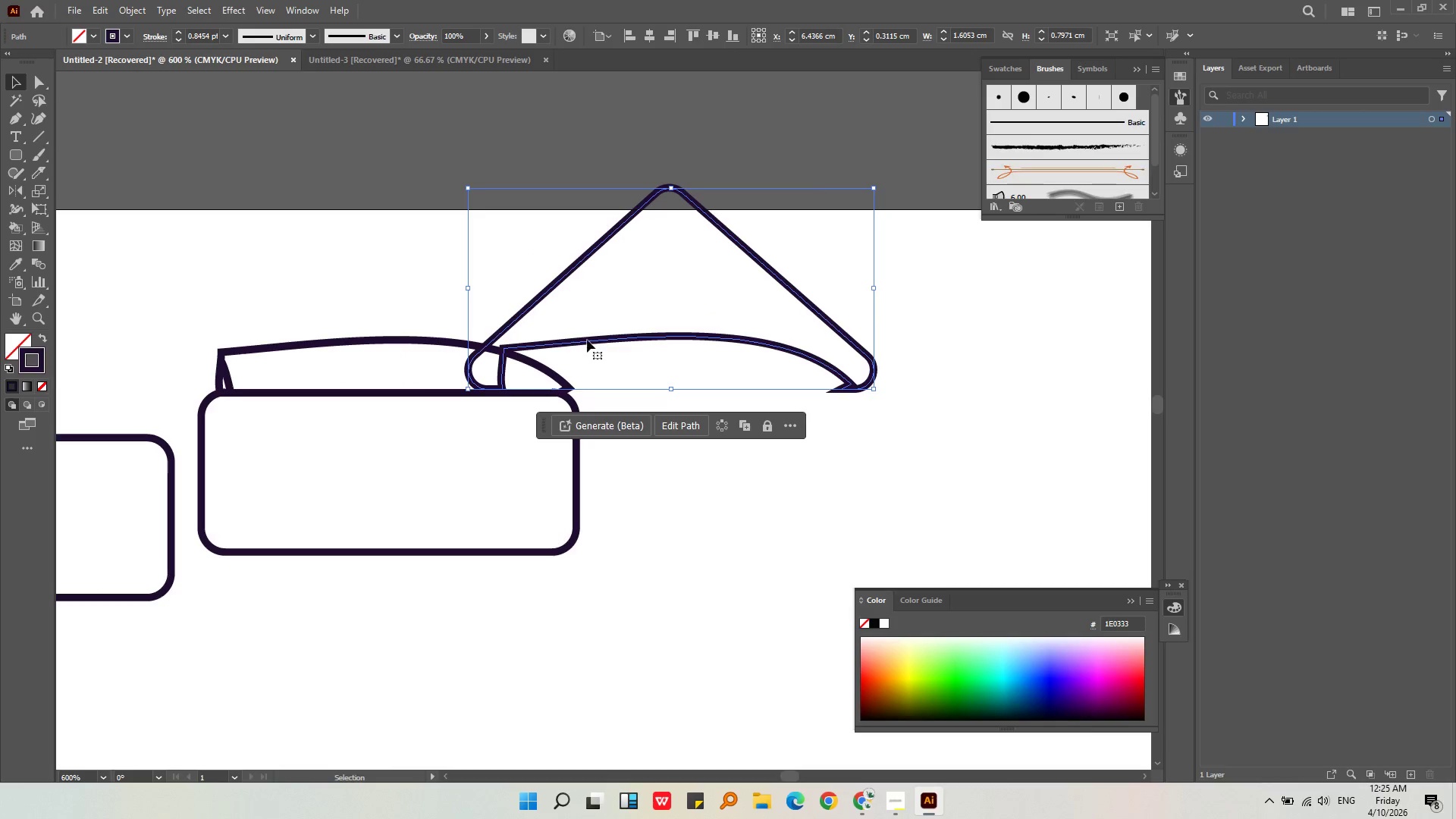 
left_click_drag(start_coordinate=[589, 340], to_coordinate=[781, 348])
 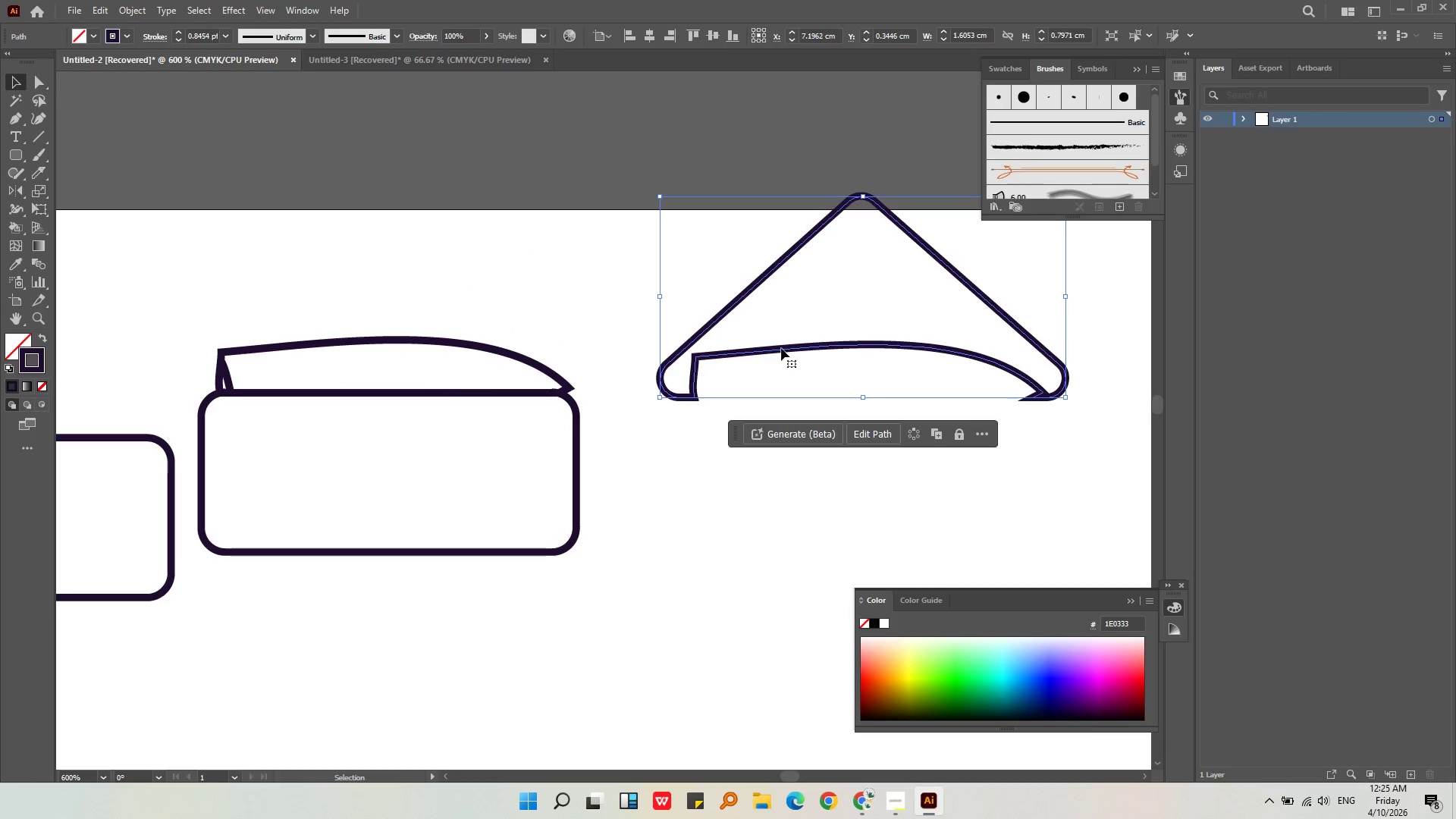 
key(Alt+AltLeft)
 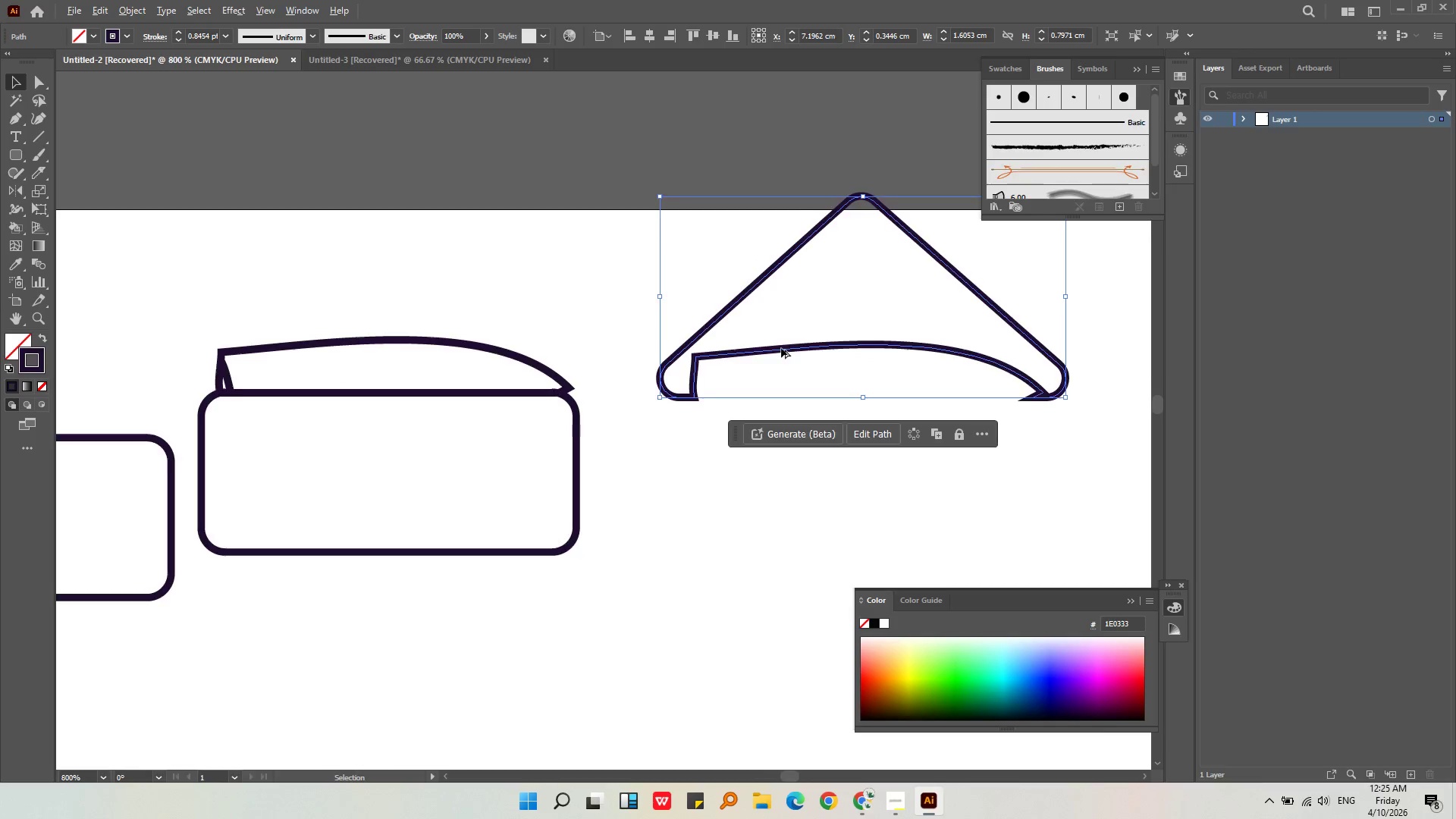 
scroll: coordinate [781, 348], scroll_direction: up, amount: 2.0
 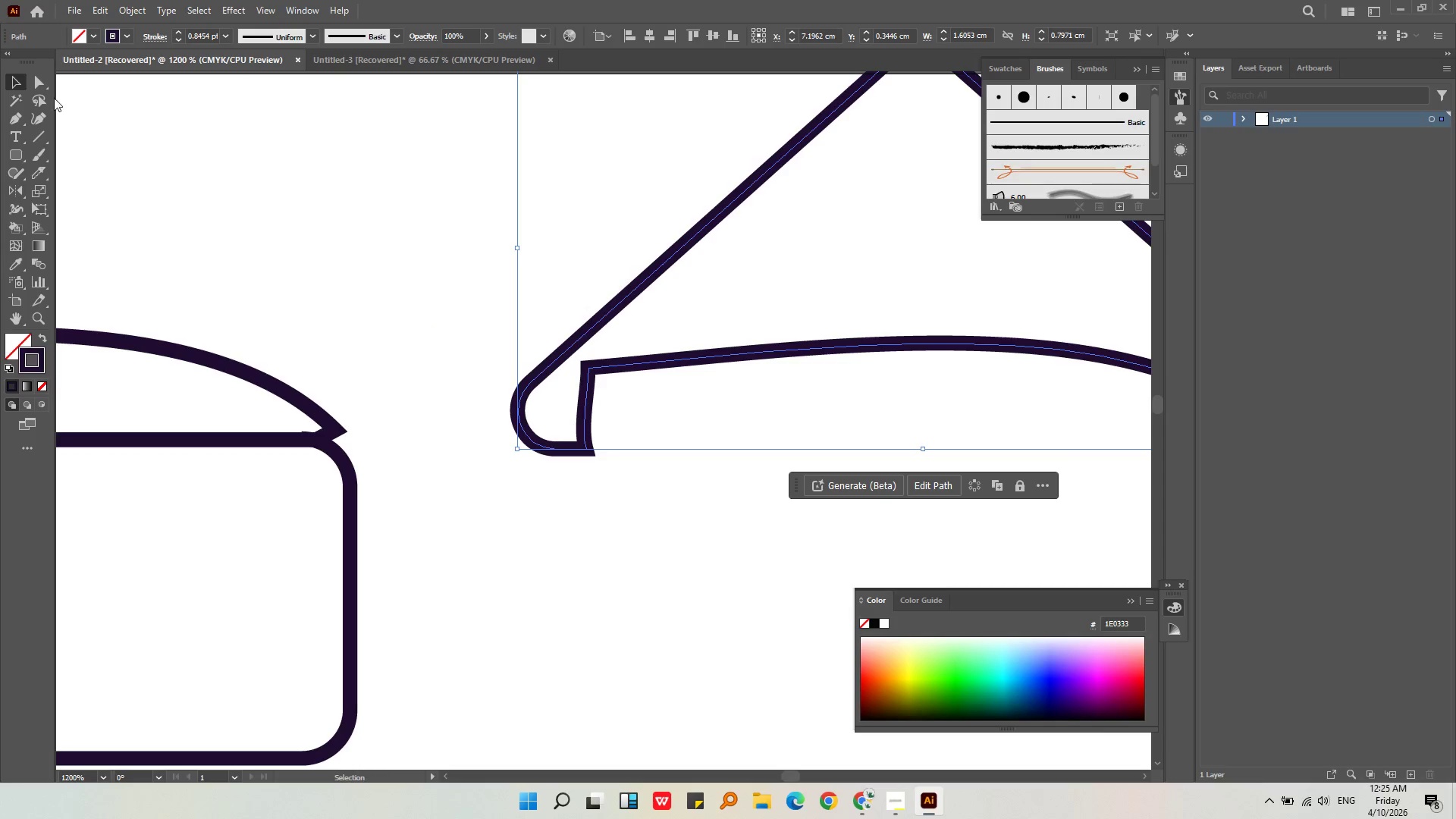 
left_click([39, 93])
 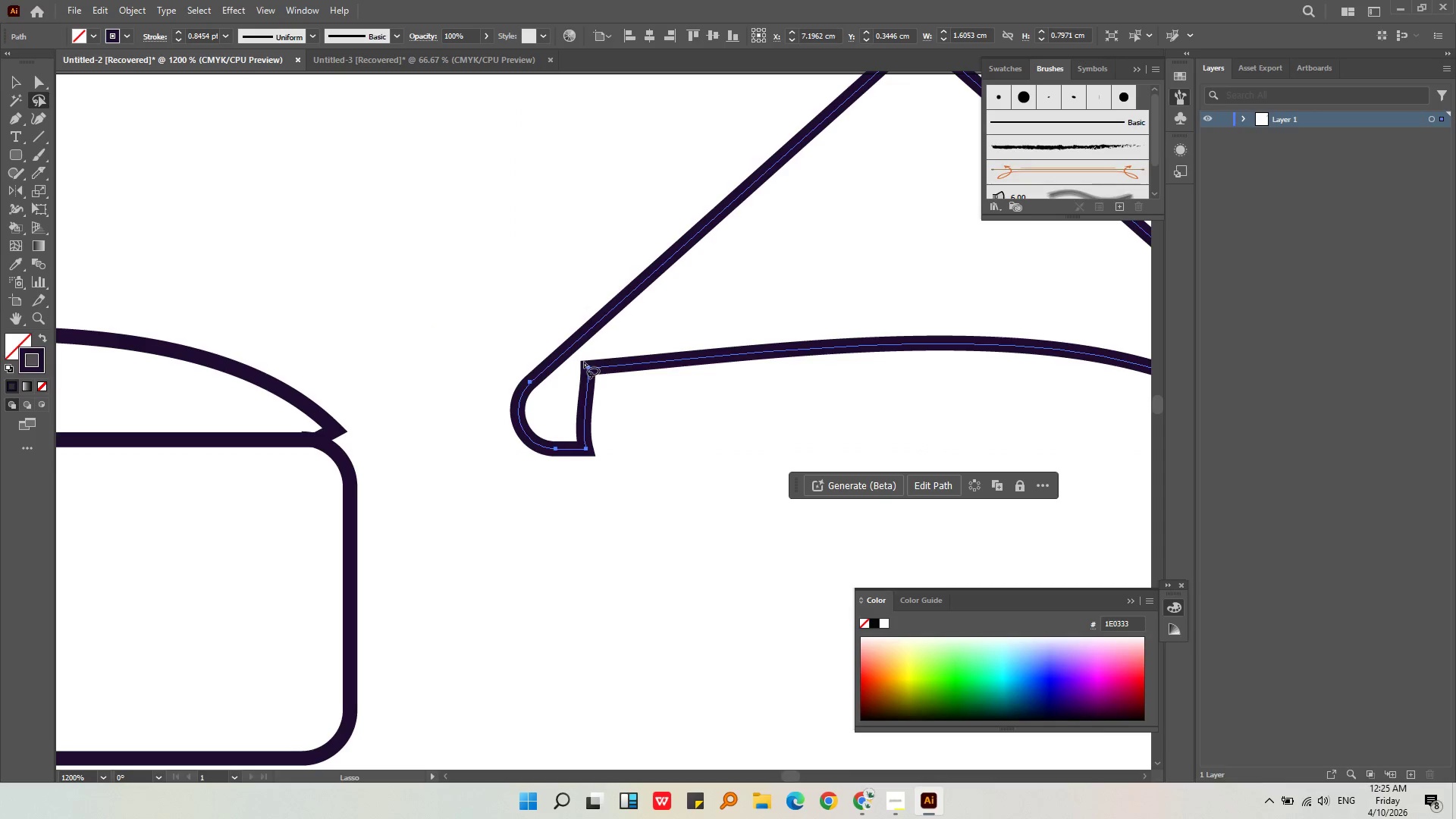 
left_click([589, 368])
 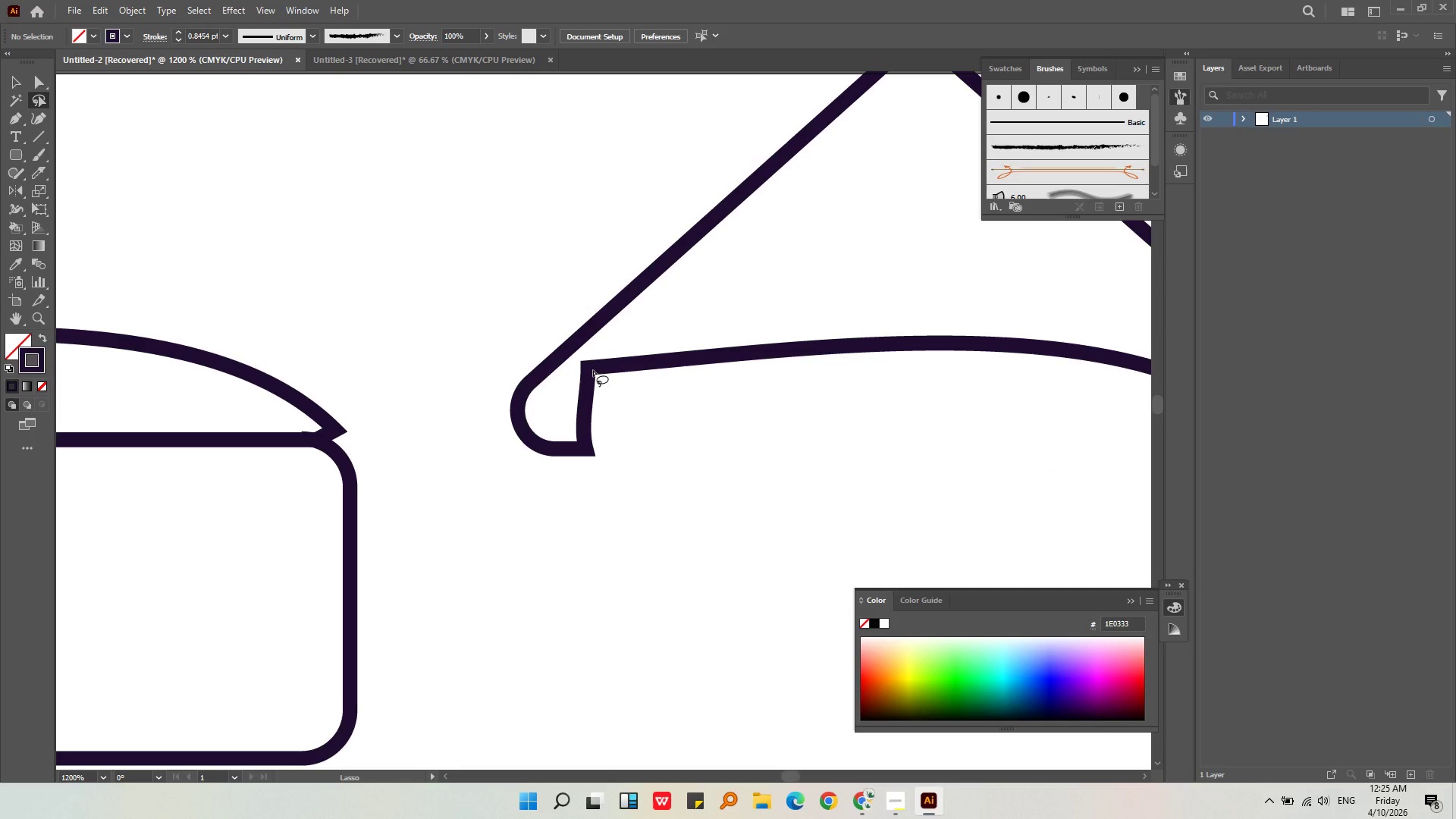 
left_click([594, 370])
 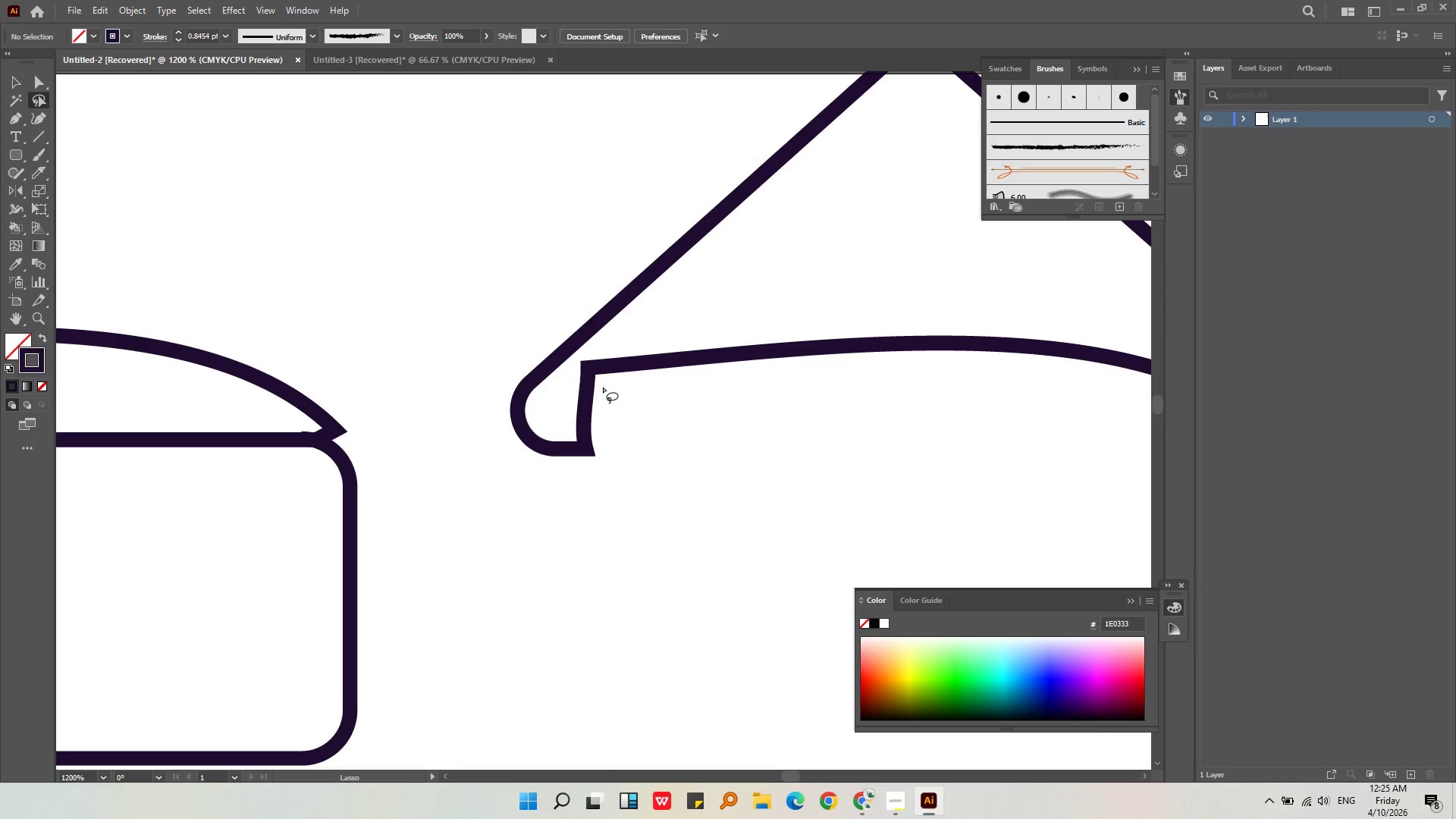 
left_click_drag(start_coordinate=[632, 416], to_coordinate=[570, 374])
 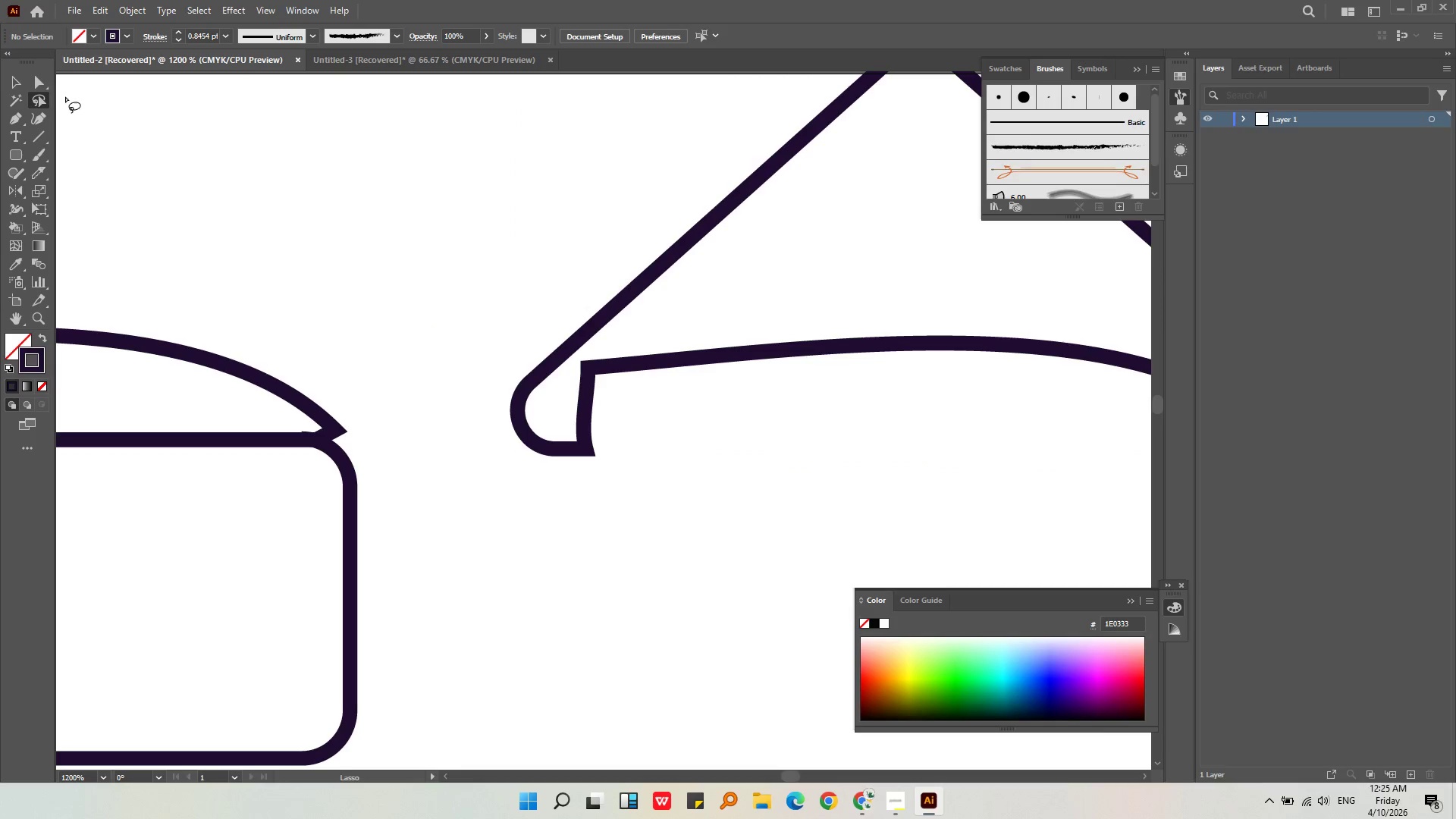 
left_click([40, 76])
 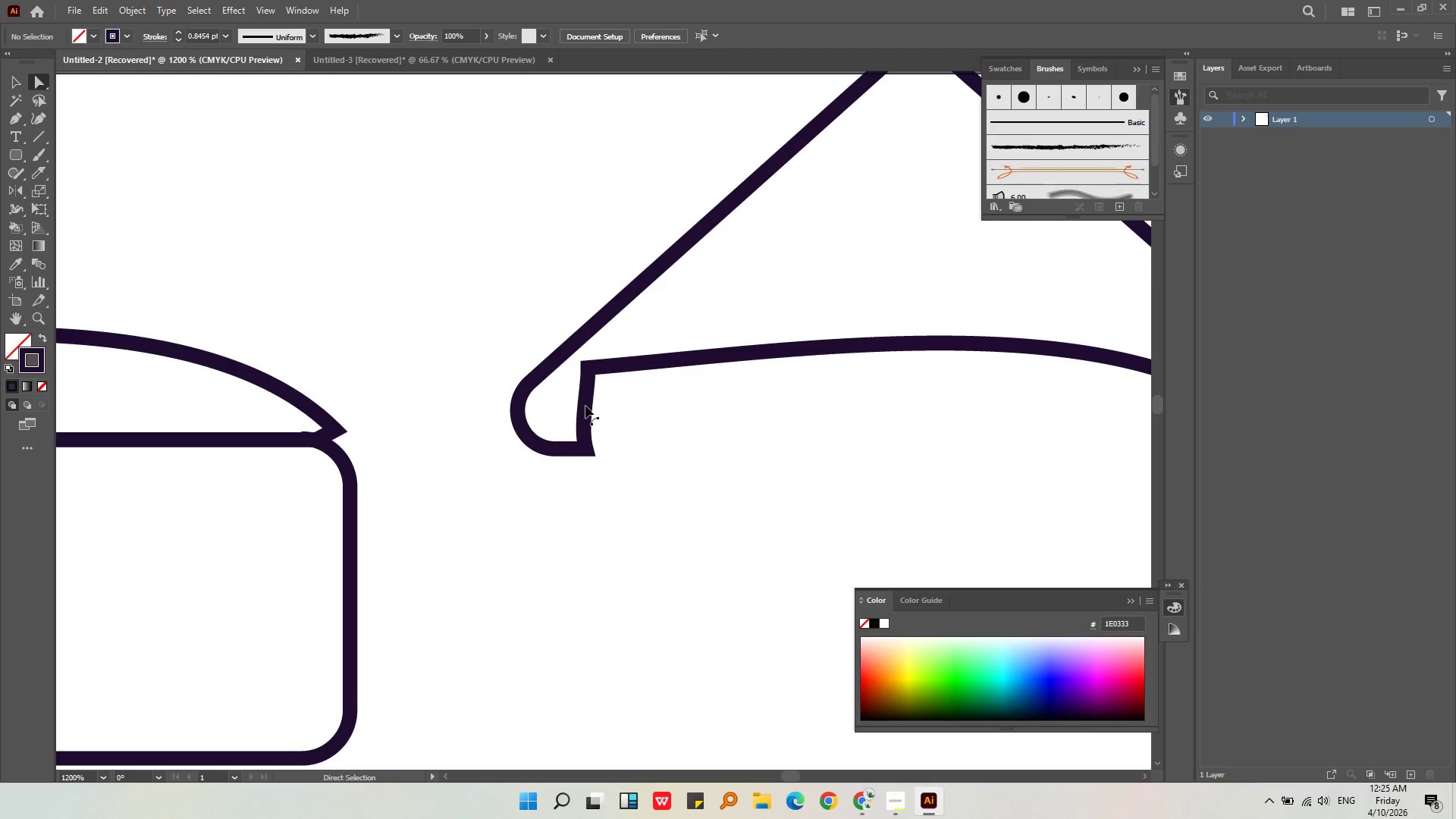 
left_click_drag(start_coordinate=[629, 410], to_coordinate=[545, 360])
 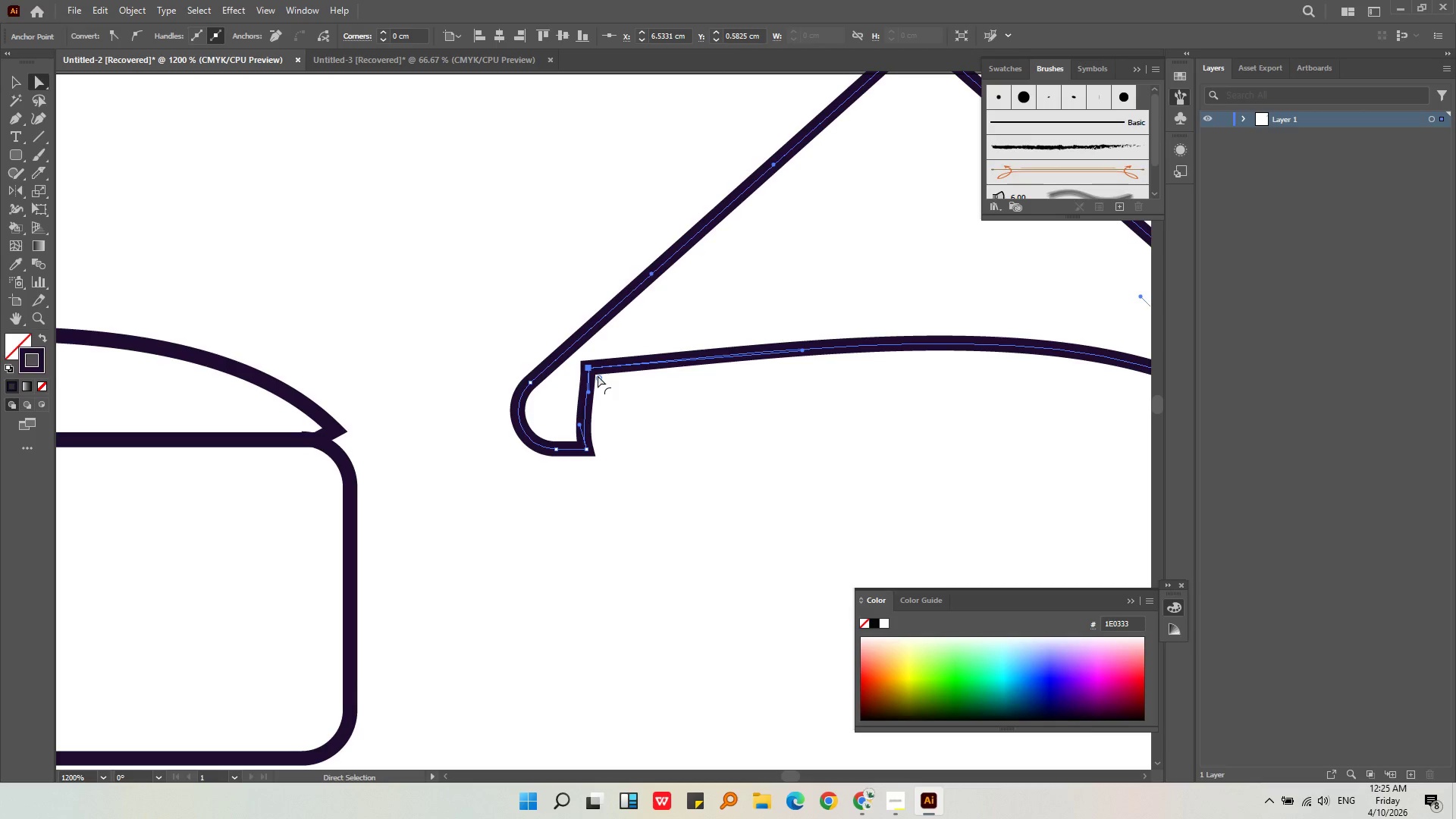 
key(Alt+AltLeft)
 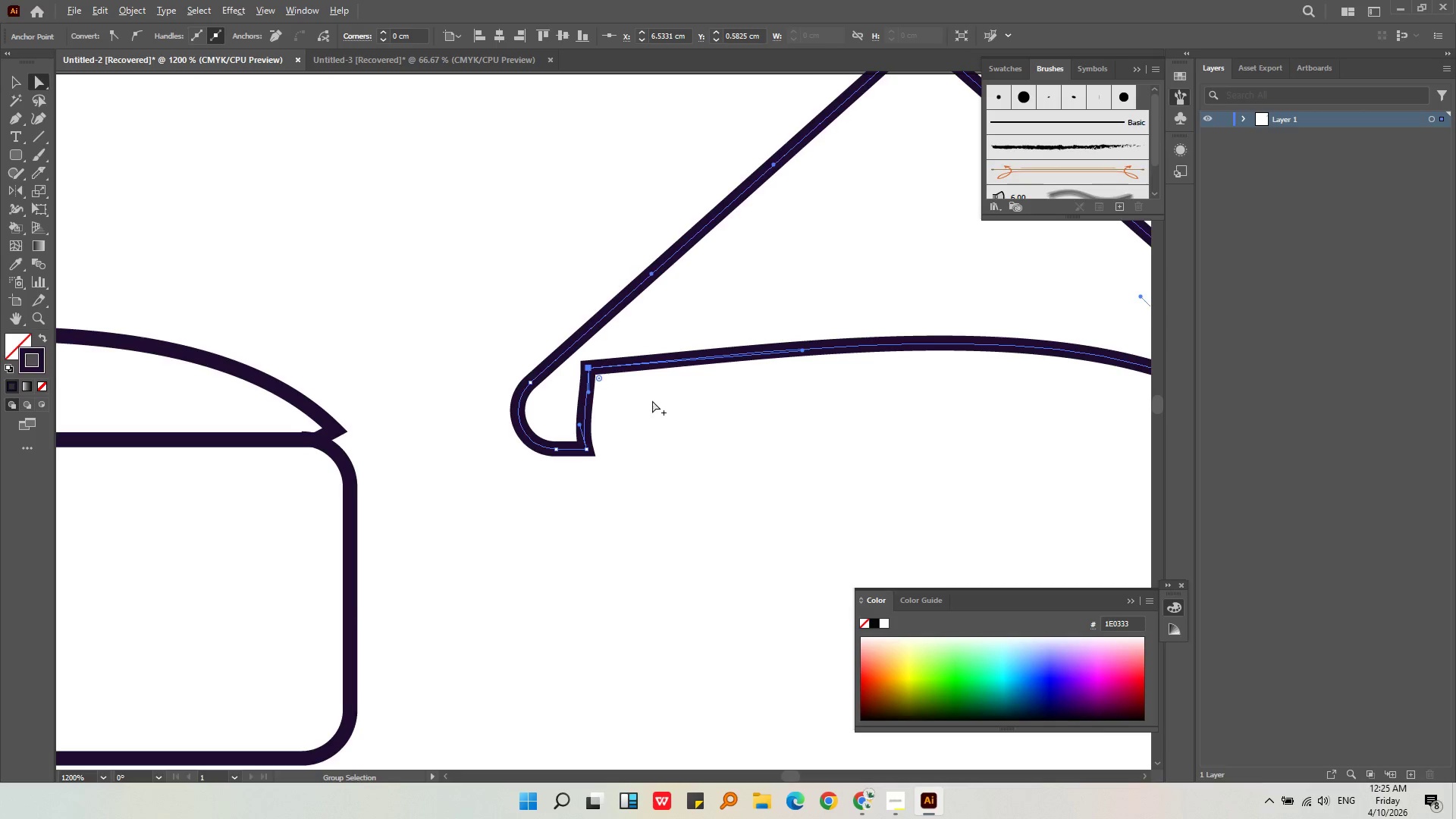 
scroll: coordinate [652, 400], scroll_direction: up, amount: 2.0
 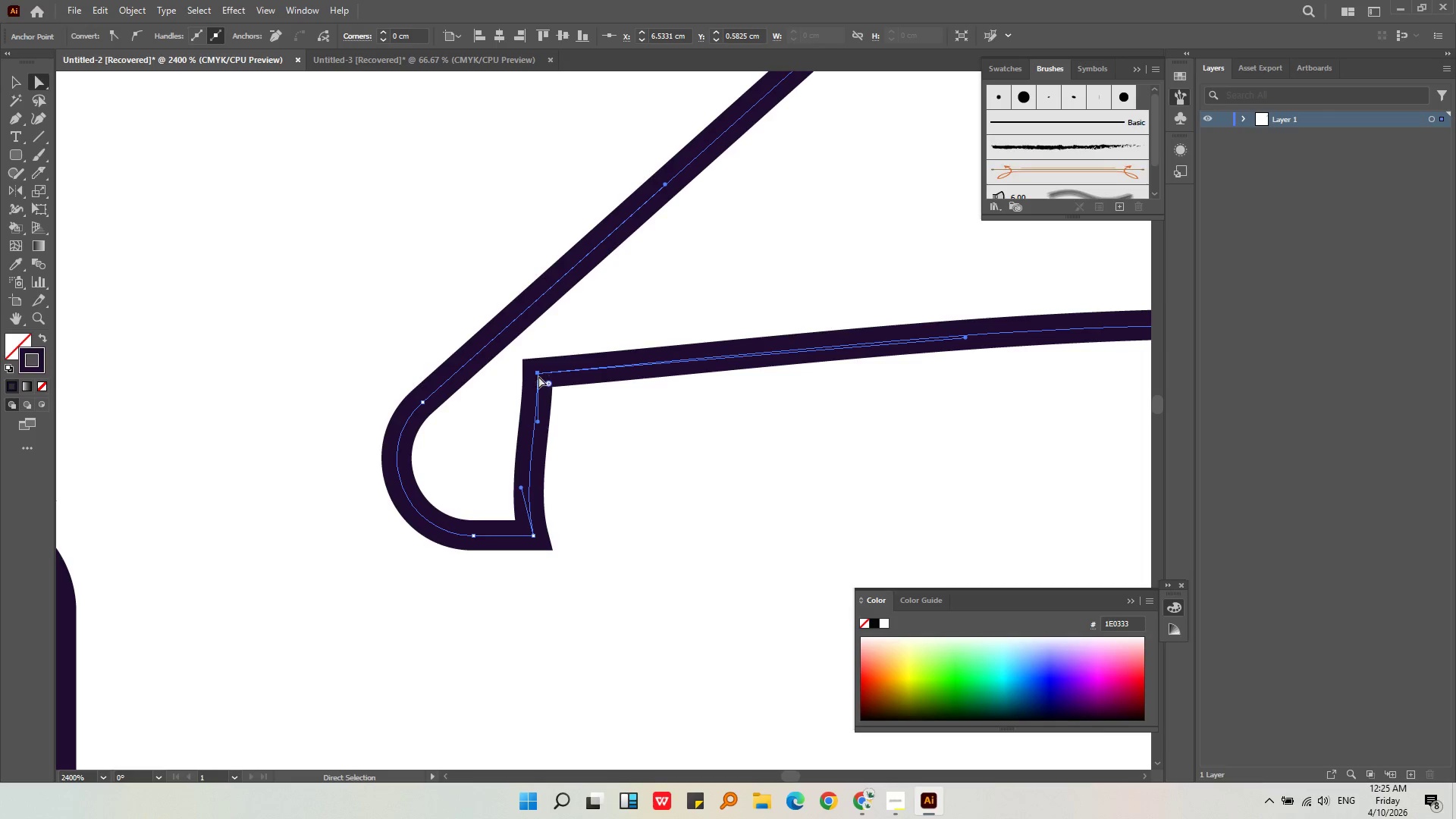 
left_click([537, 373])
 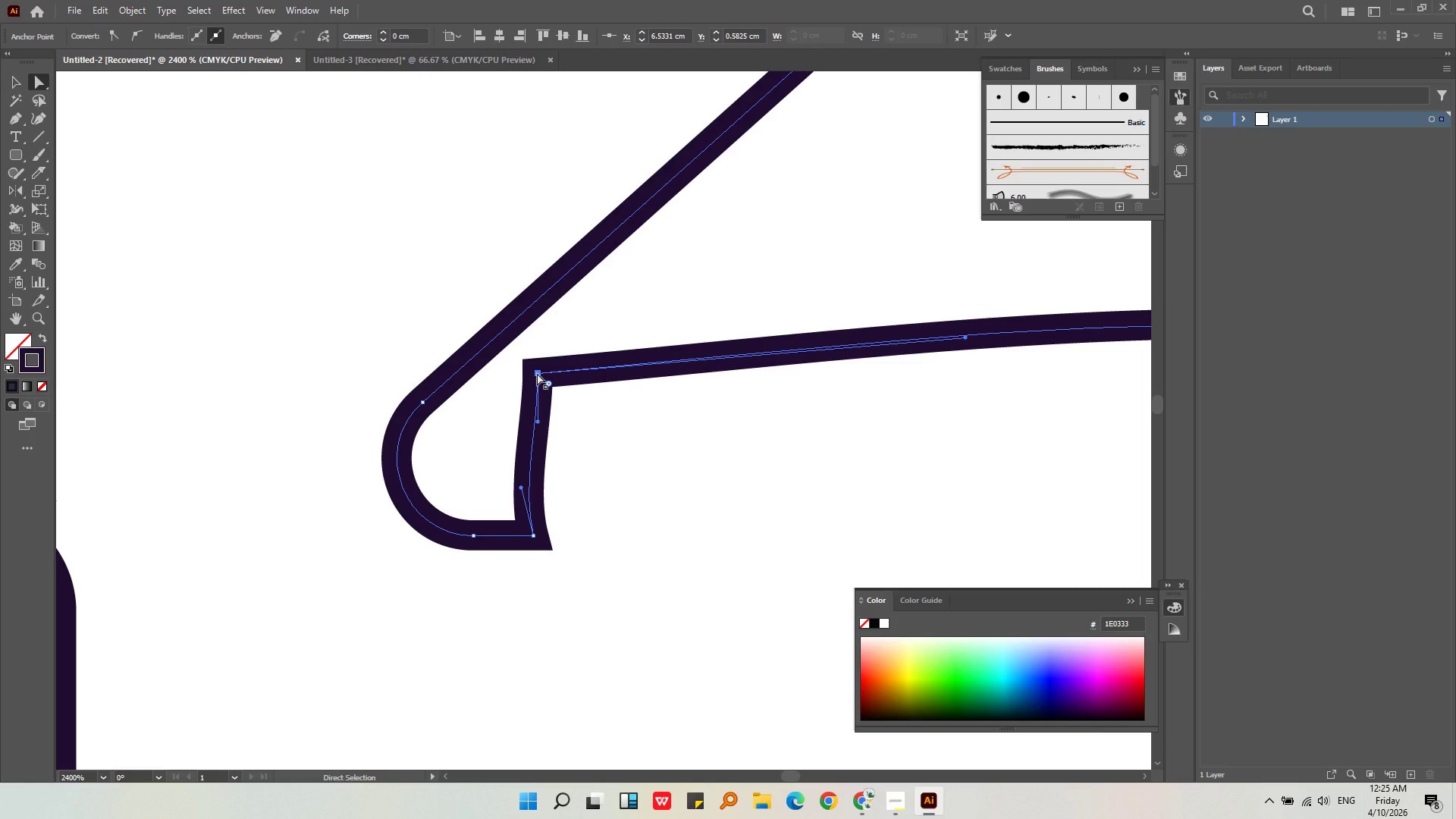 
key(Delete)
 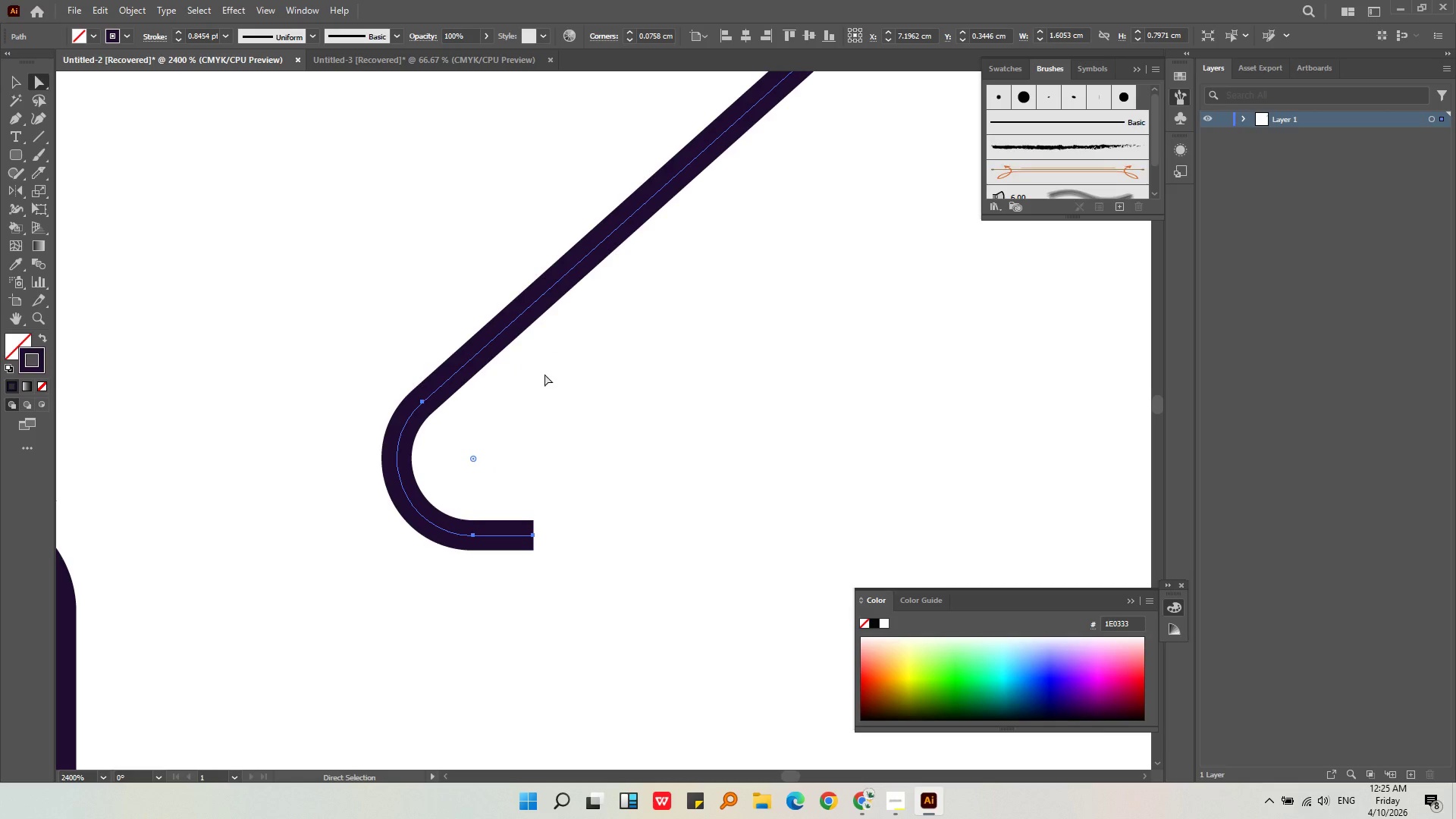 
key(Alt+AltLeft)
 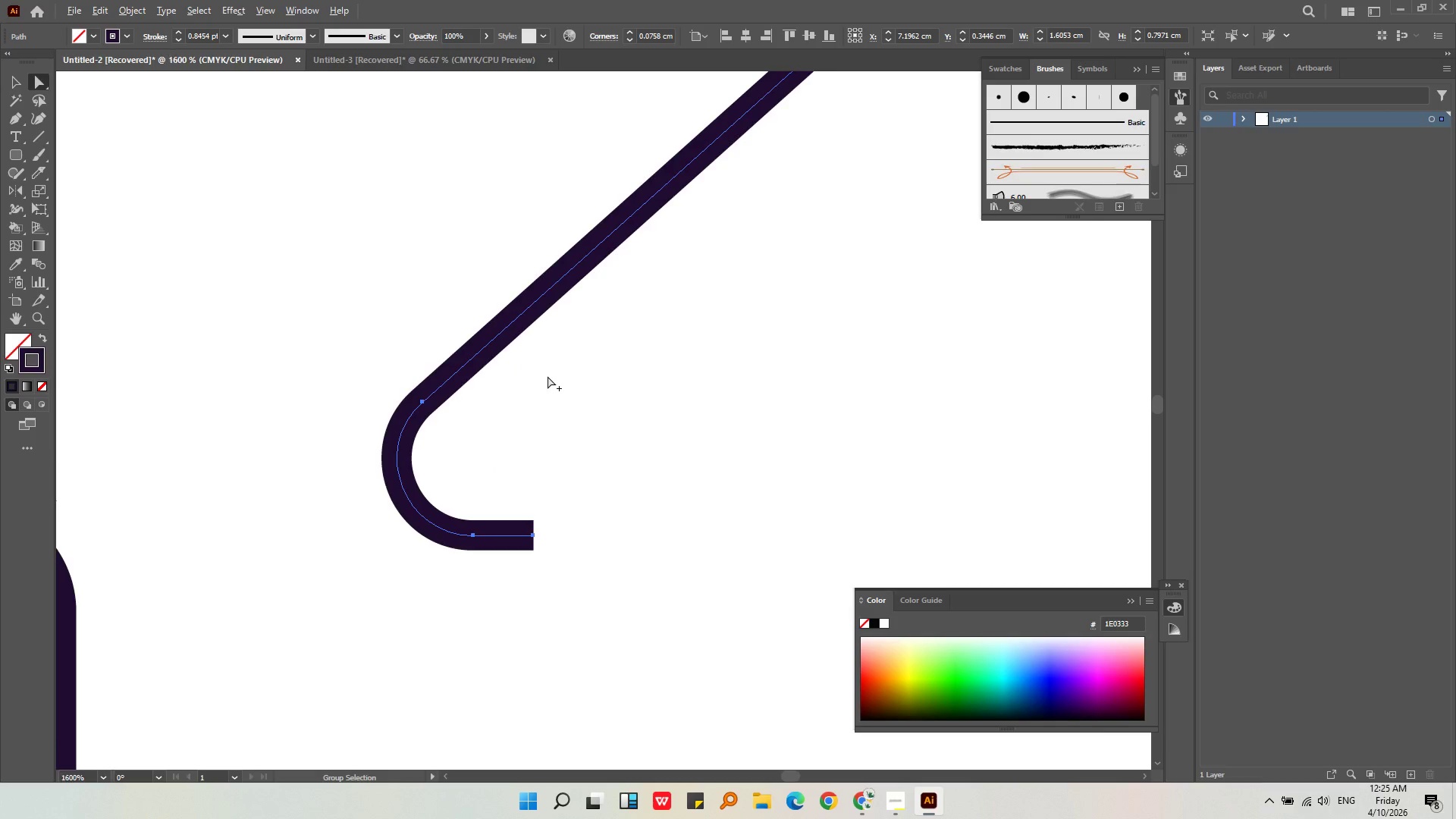 
scroll: coordinate [548, 376], scroll_direction: down, amount: 2.0
 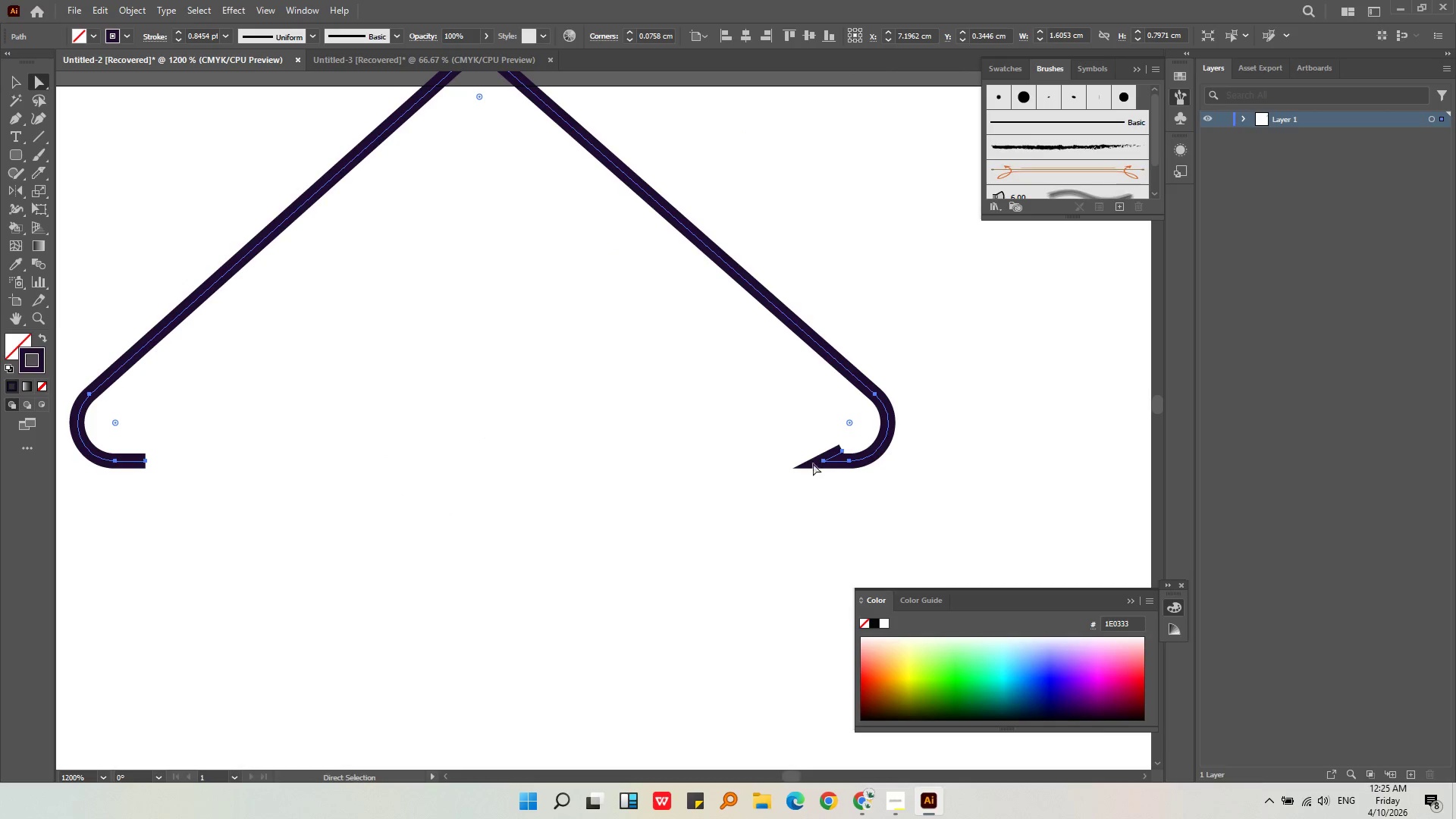 
key(Alt+AltLeft)
 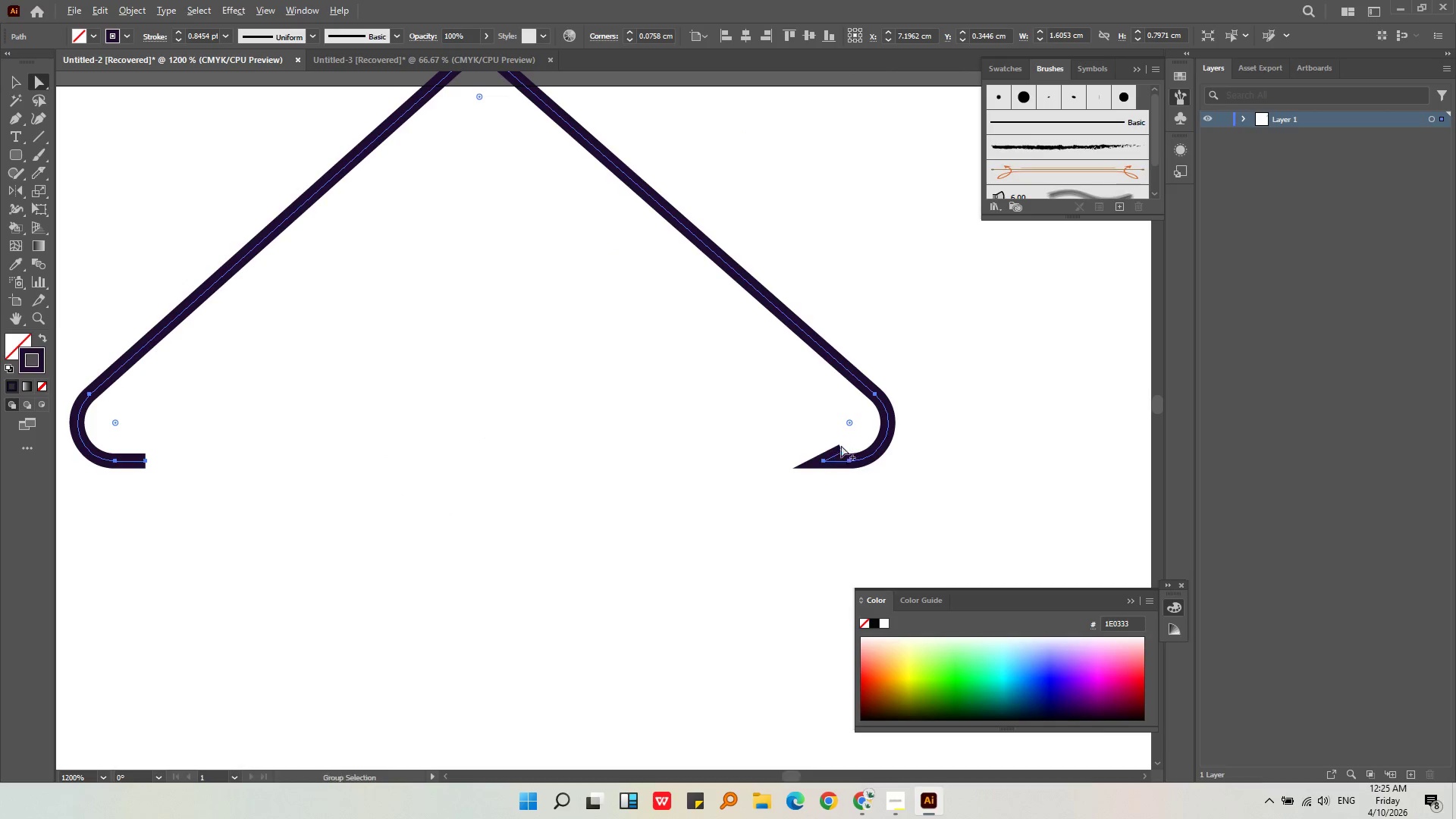 
scroll: coordinate [843, 438], scroll_direction: up, amount: 2.0
 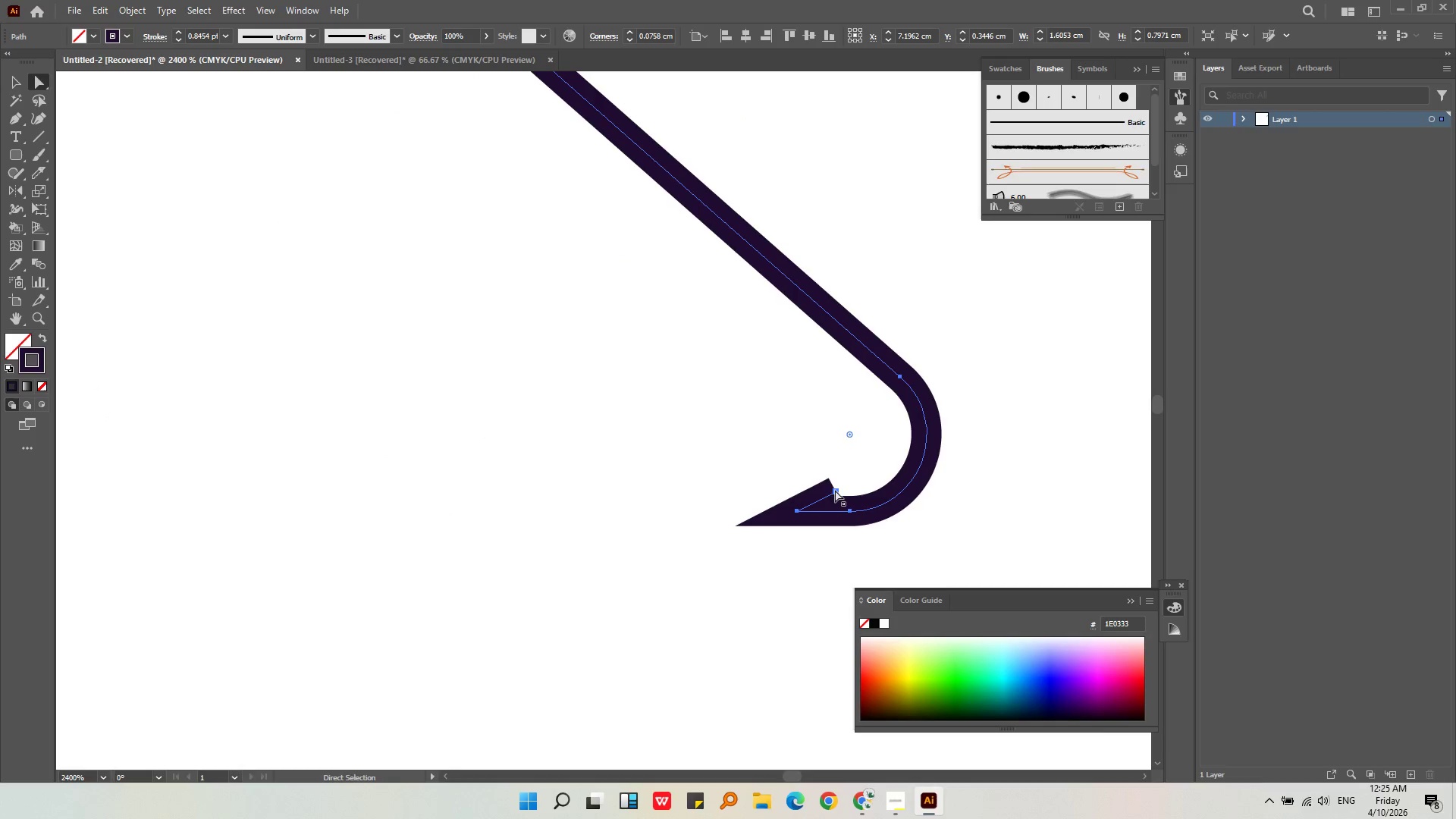 
left_click([836, 490])
 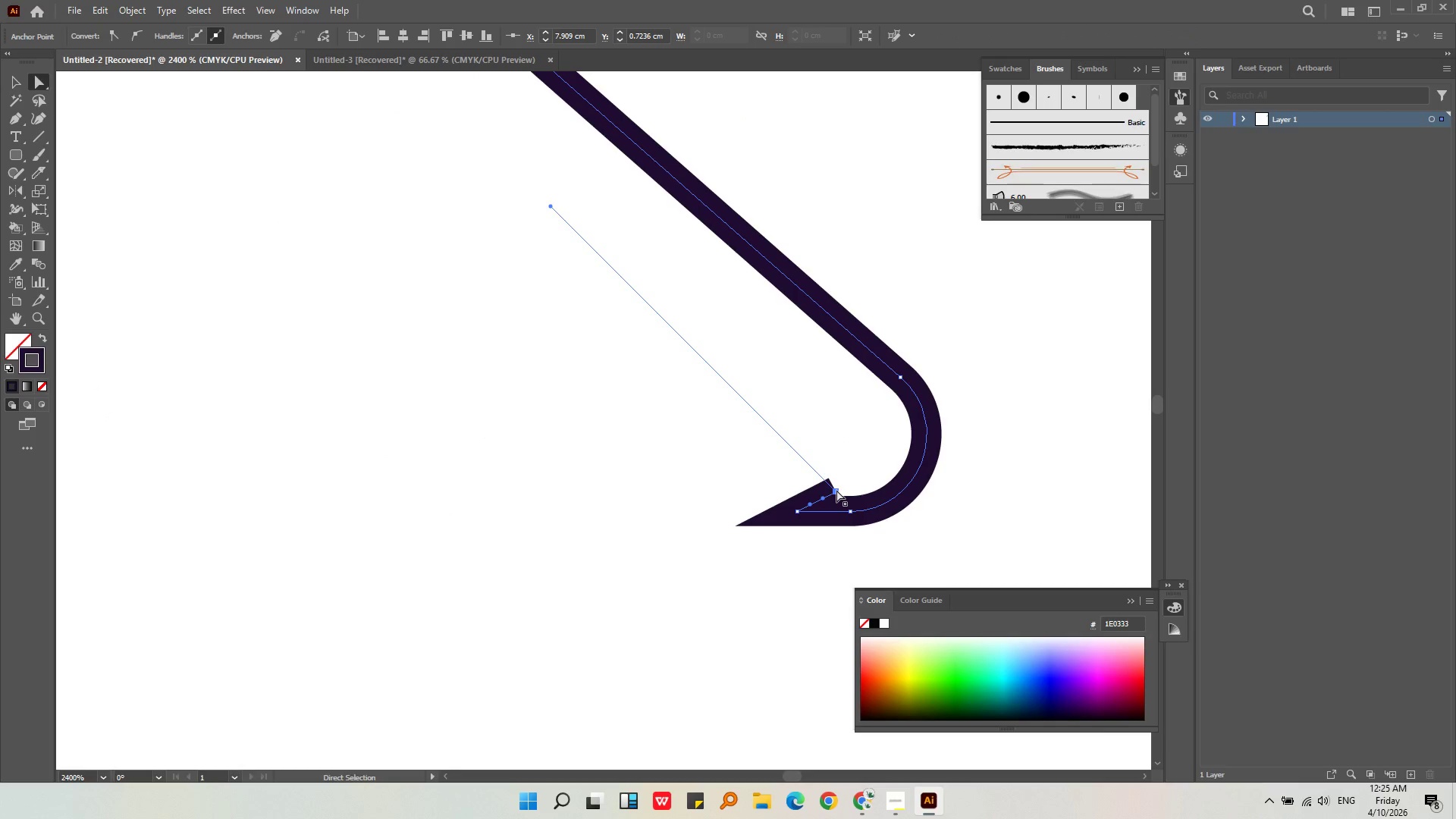 
key(Delete)
 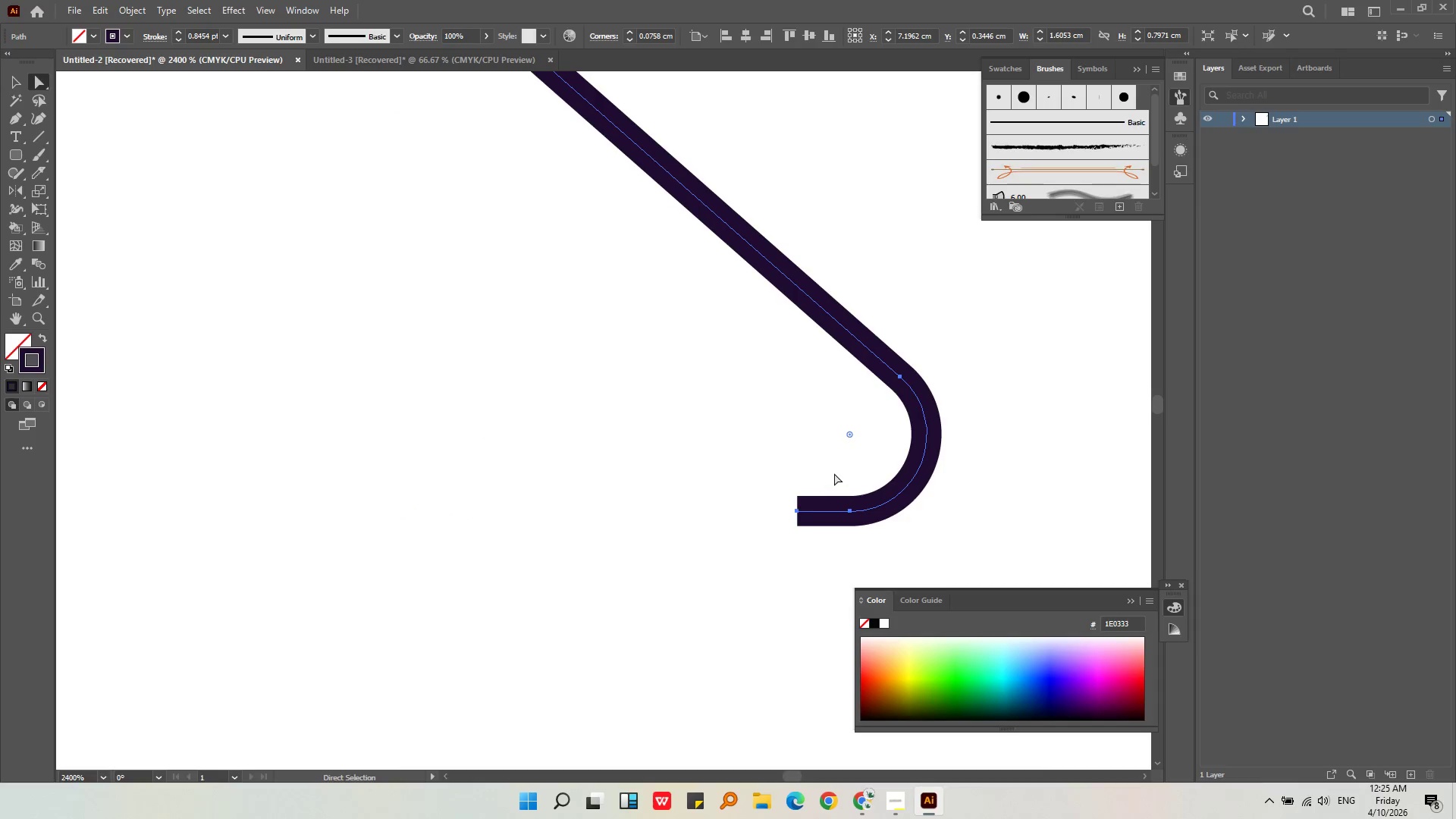 
hold_key(key=AltLeft, duration=0.53)
scroll: coordinate [826, 444], scroll_direction: down, amount: 5.0
 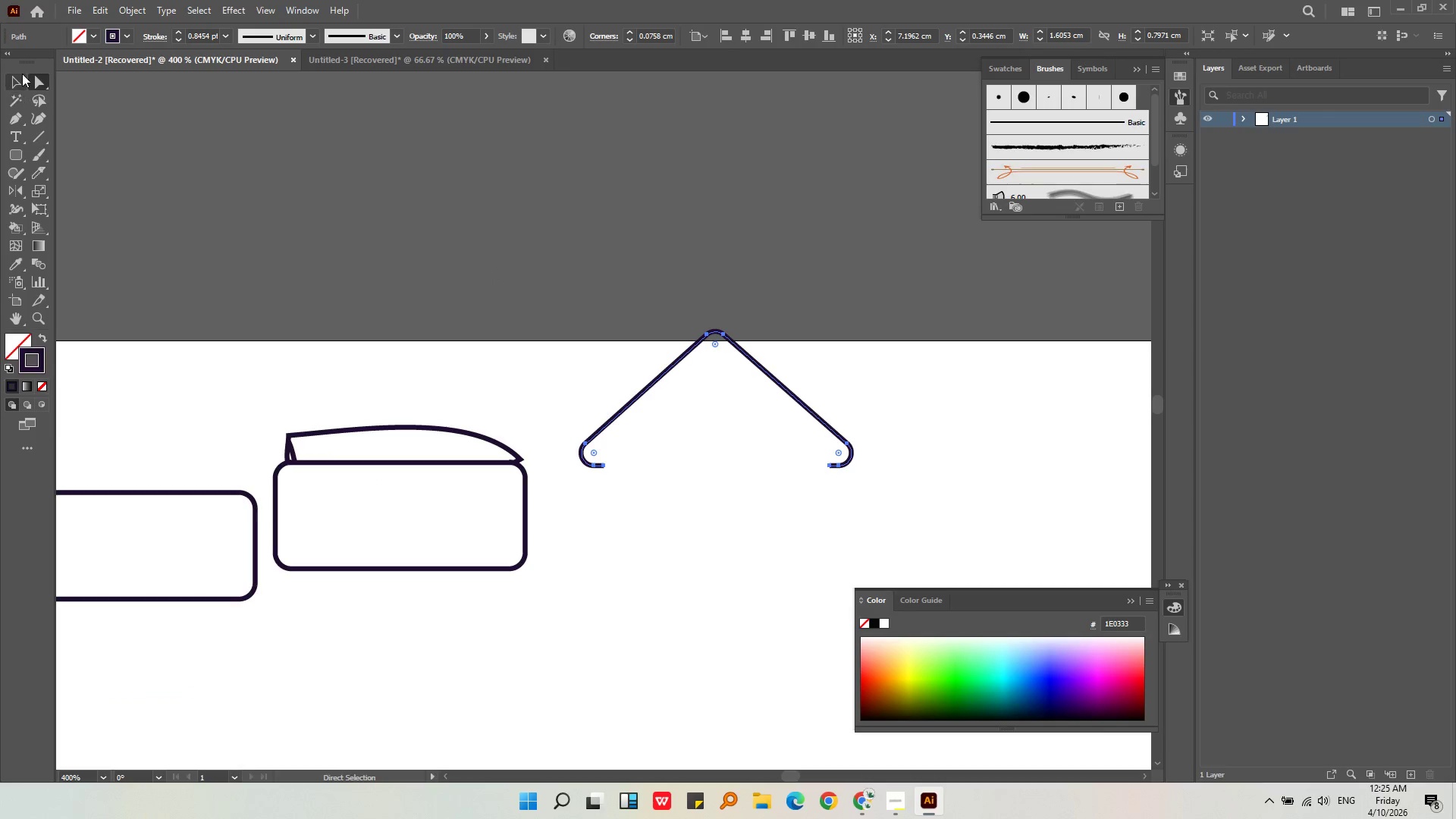 
double_click([17, 79])
 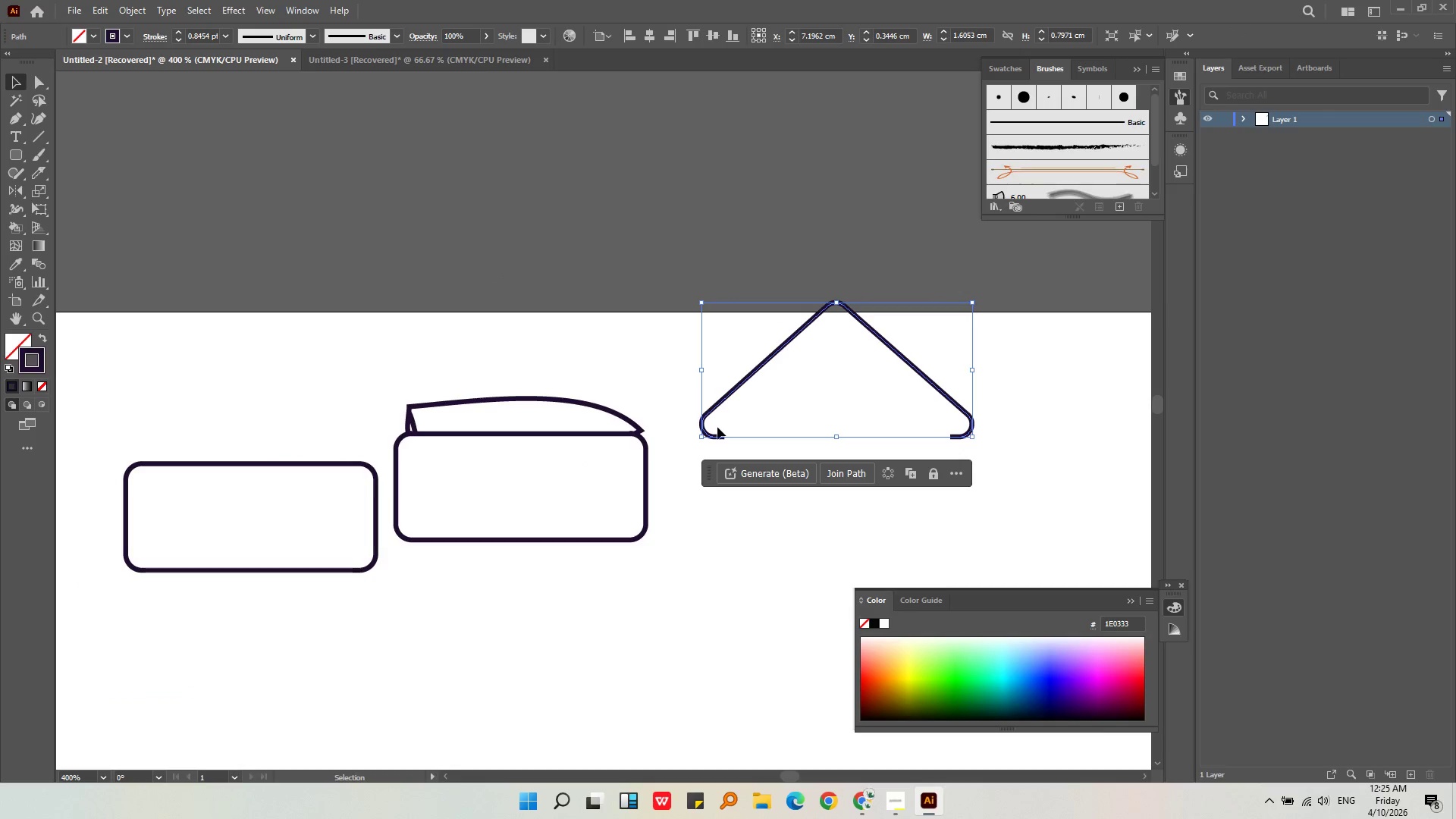 
left_click_drag(start_coordinate=[717, 434], to_coordinate=[281, 450])
 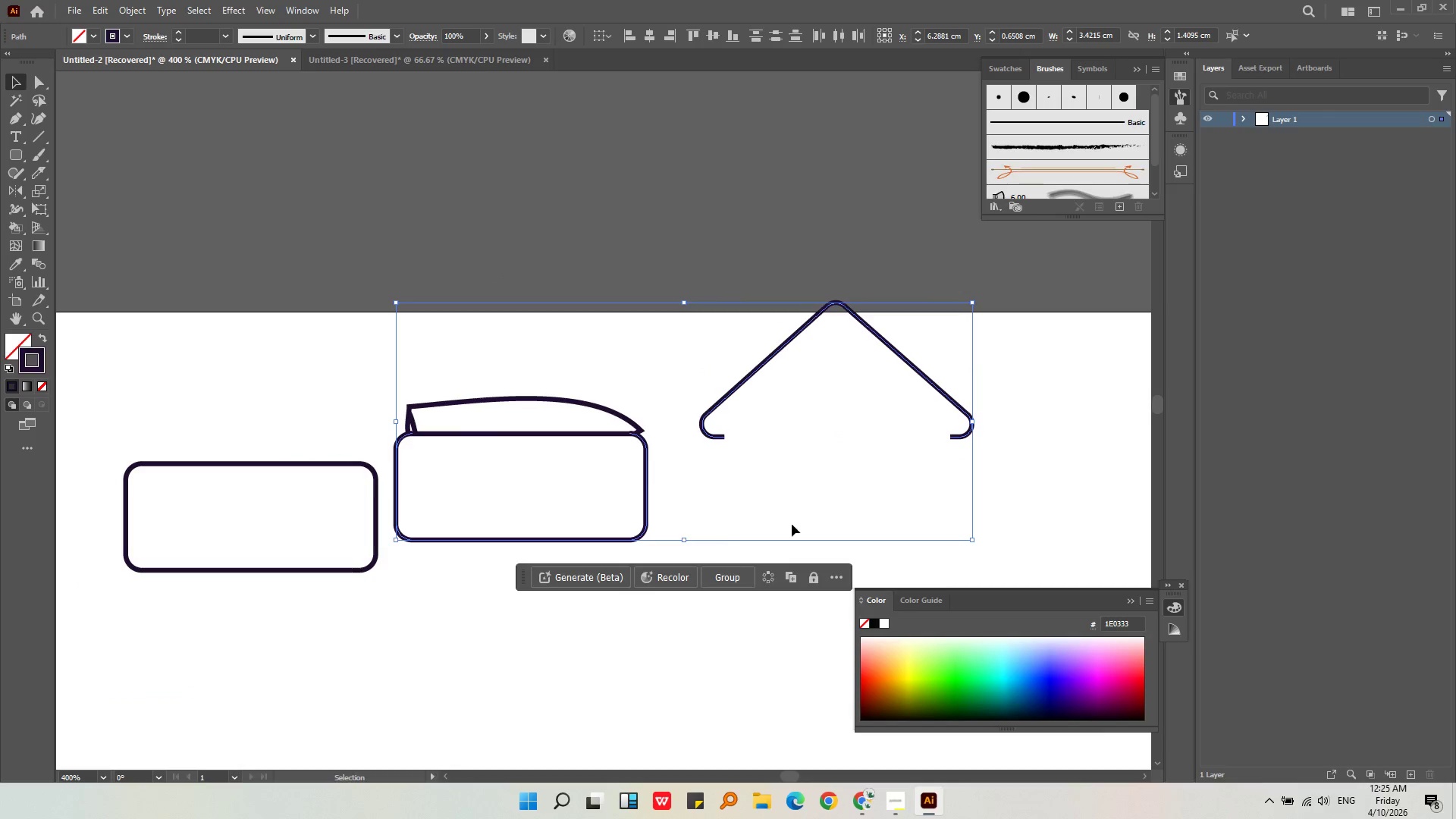 
left_click([793, 485])
 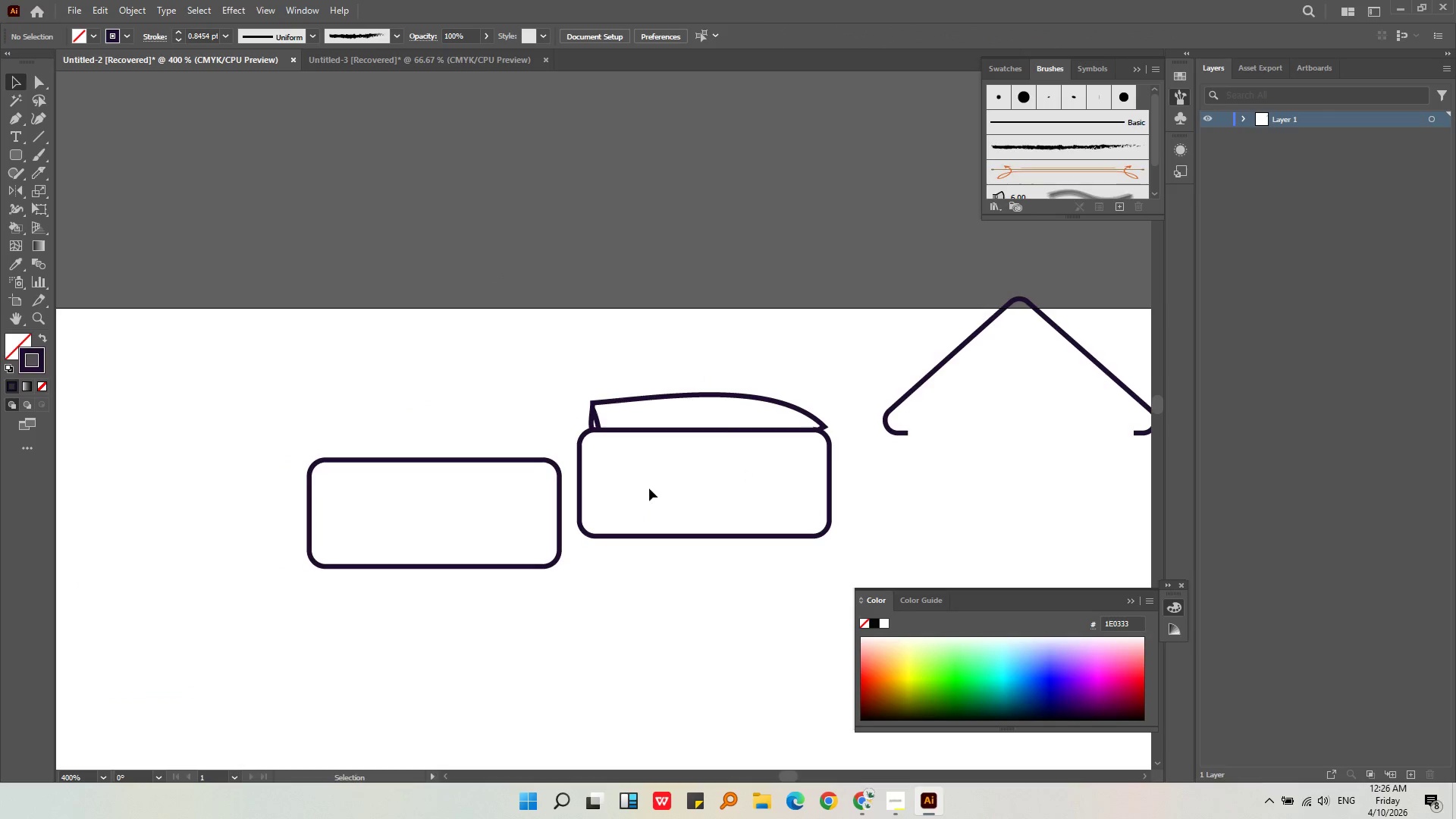 
left_click([694, 431])
 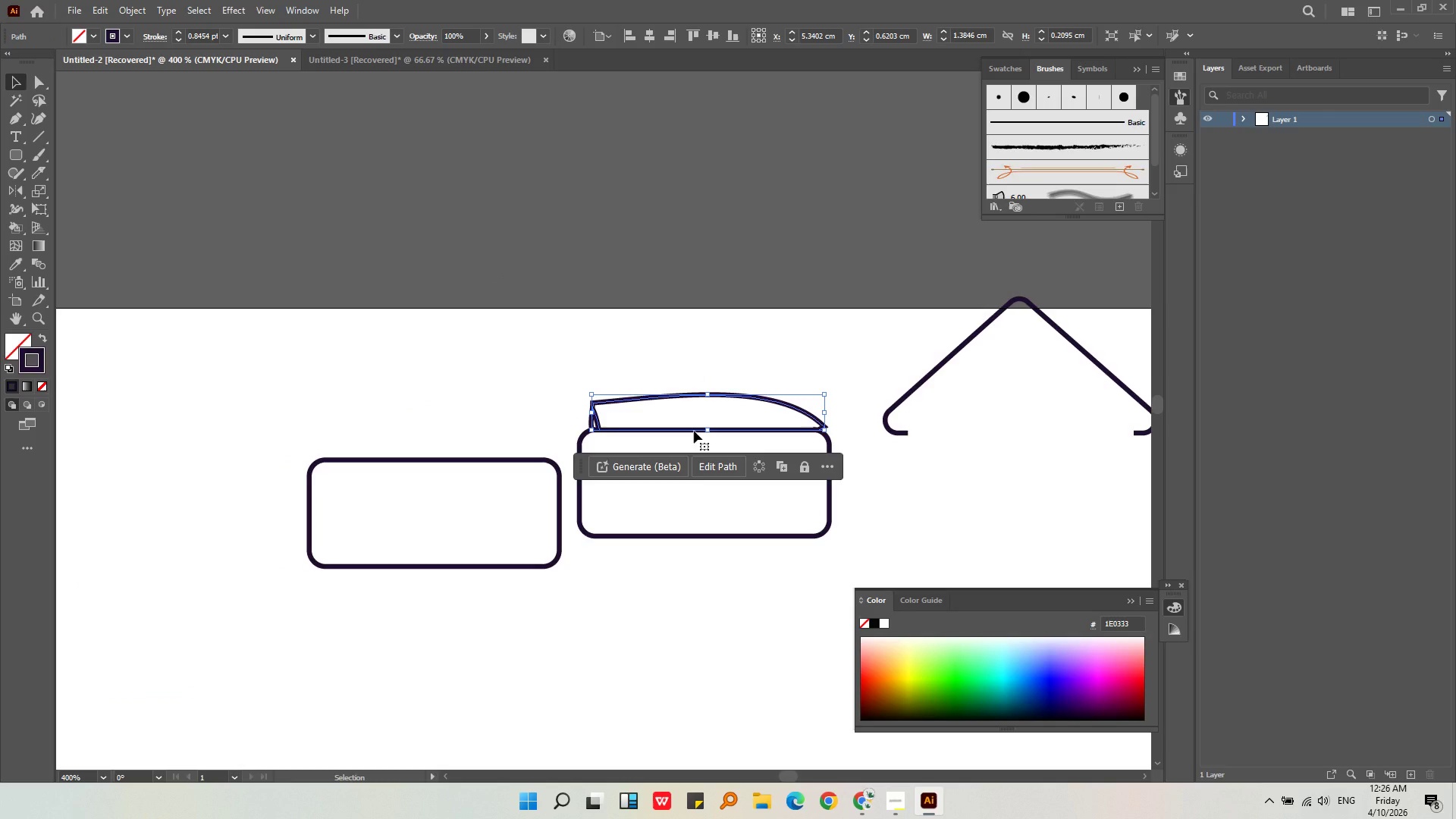 
key(BracketRight)
 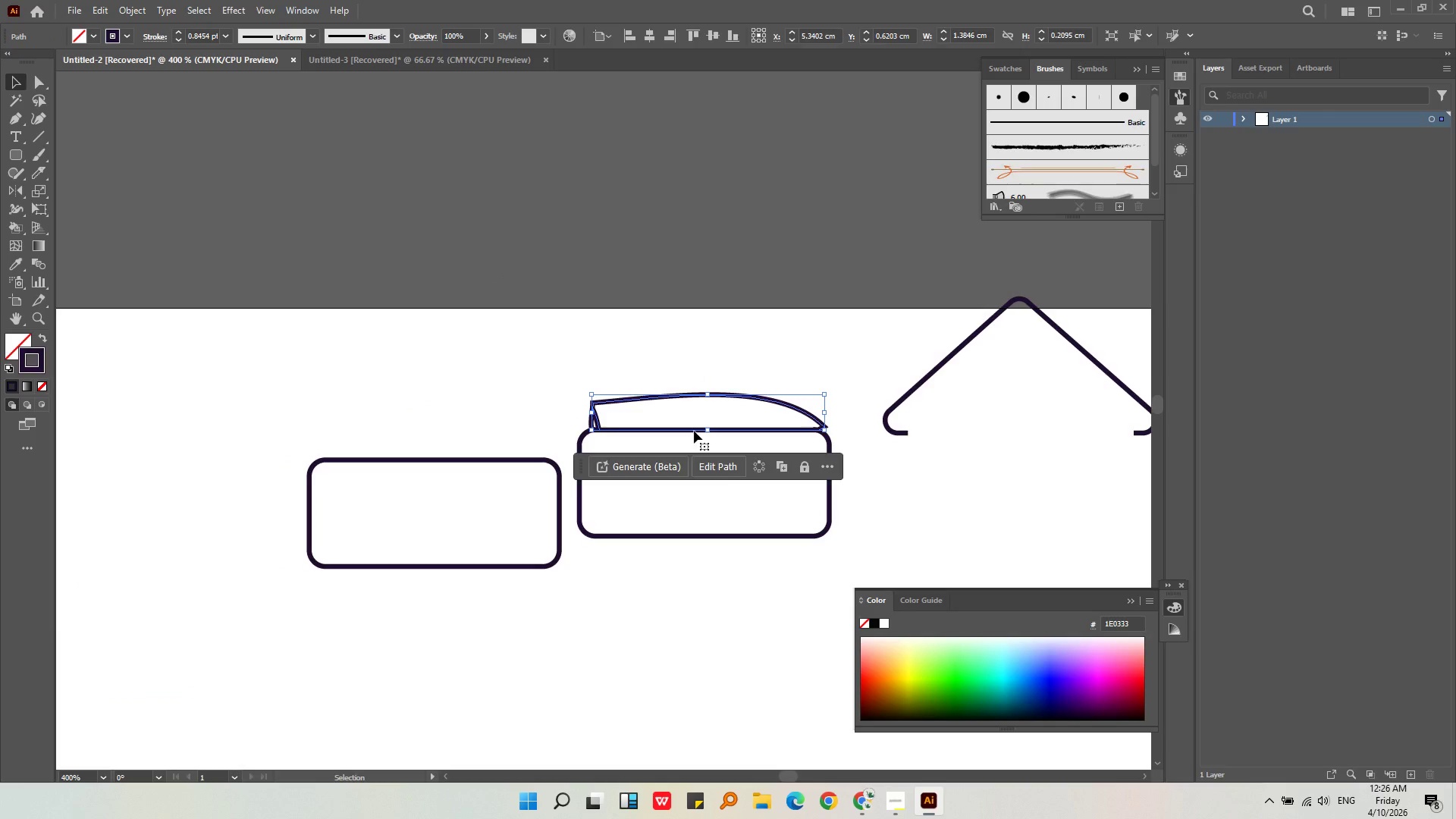 
key(Delete)
 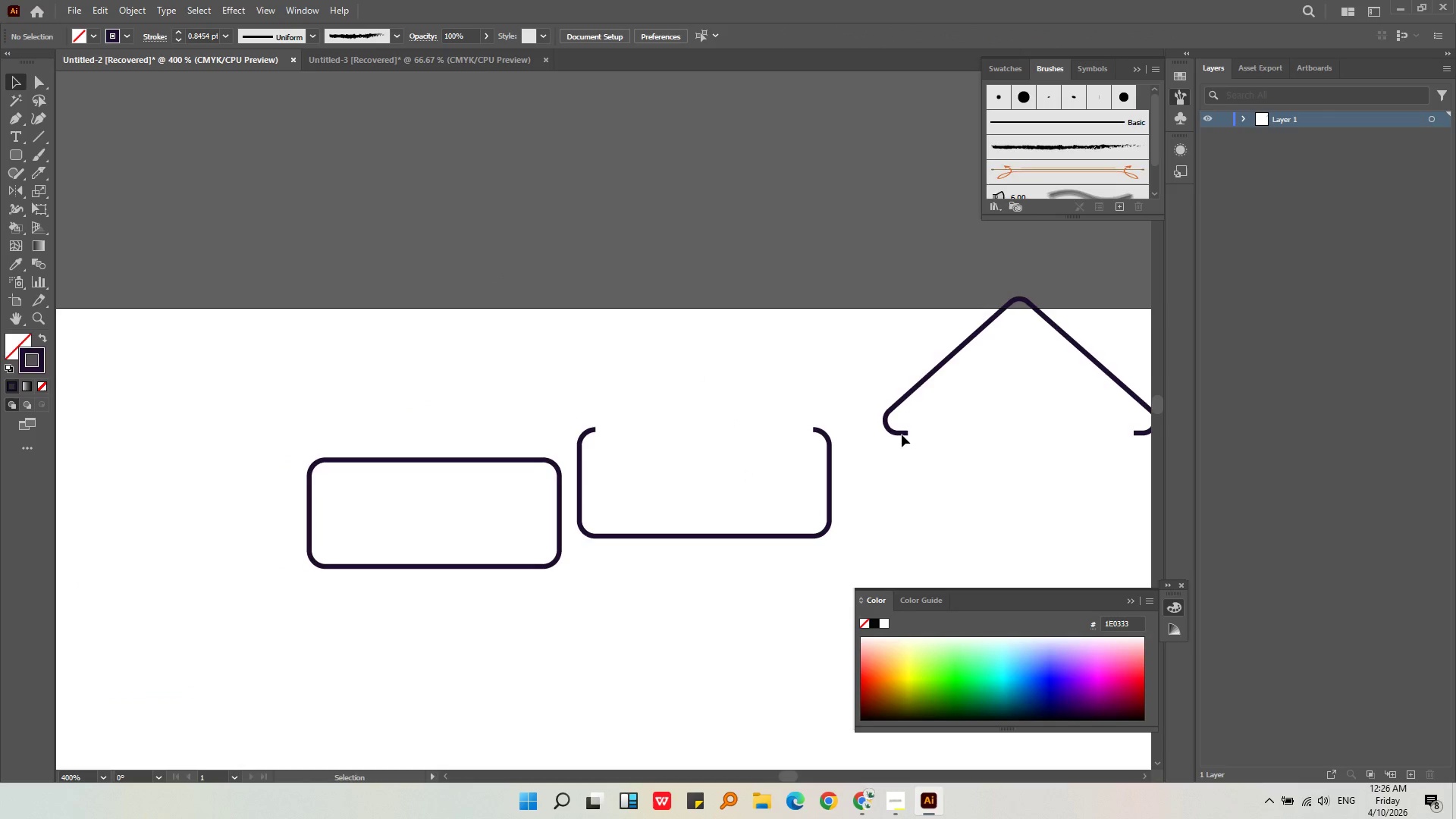 
double_click([902, 431])
 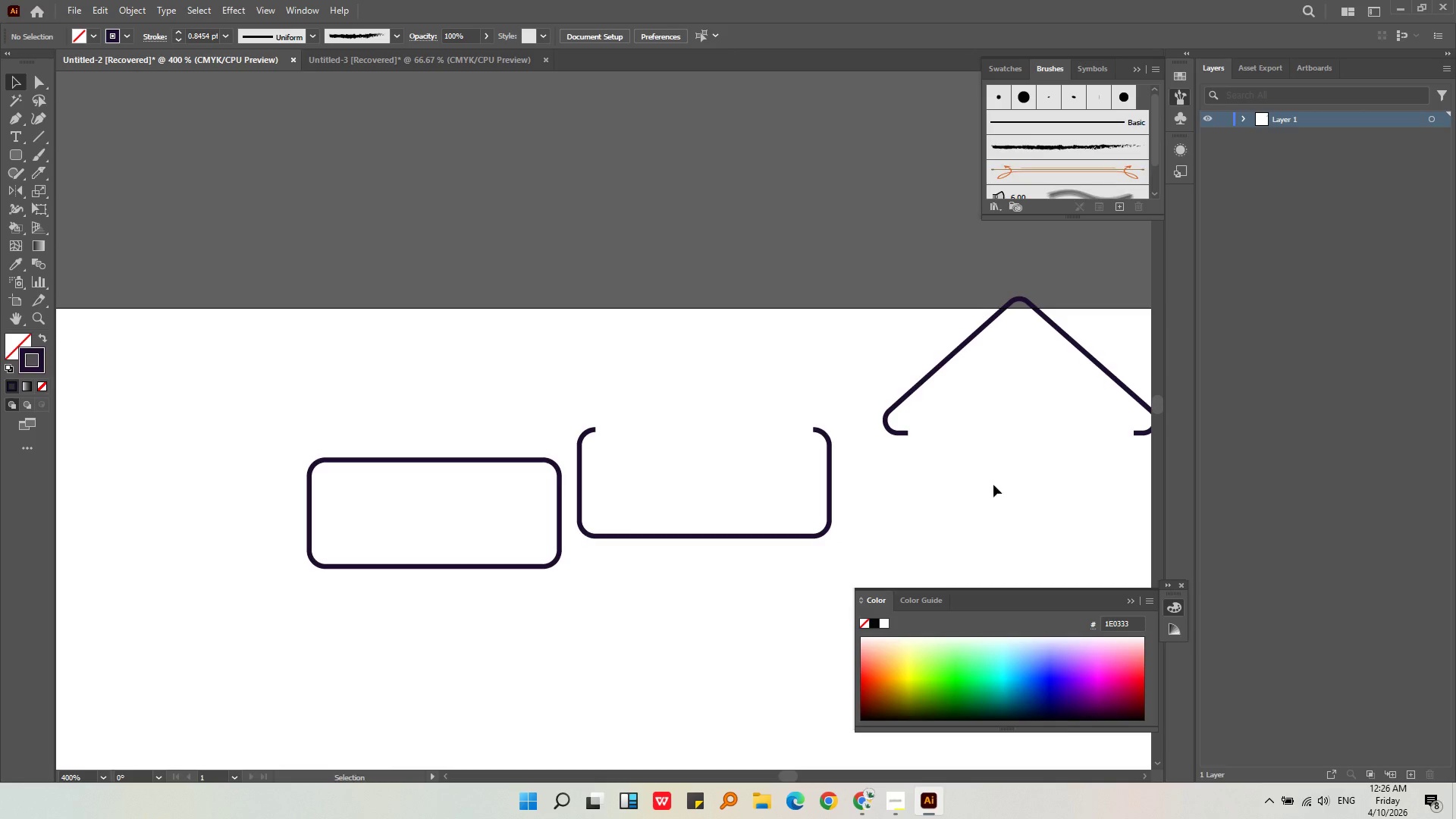 
left_click_drag(start_coordinate=[1006, 485], to_coordinate=[874, 306])
 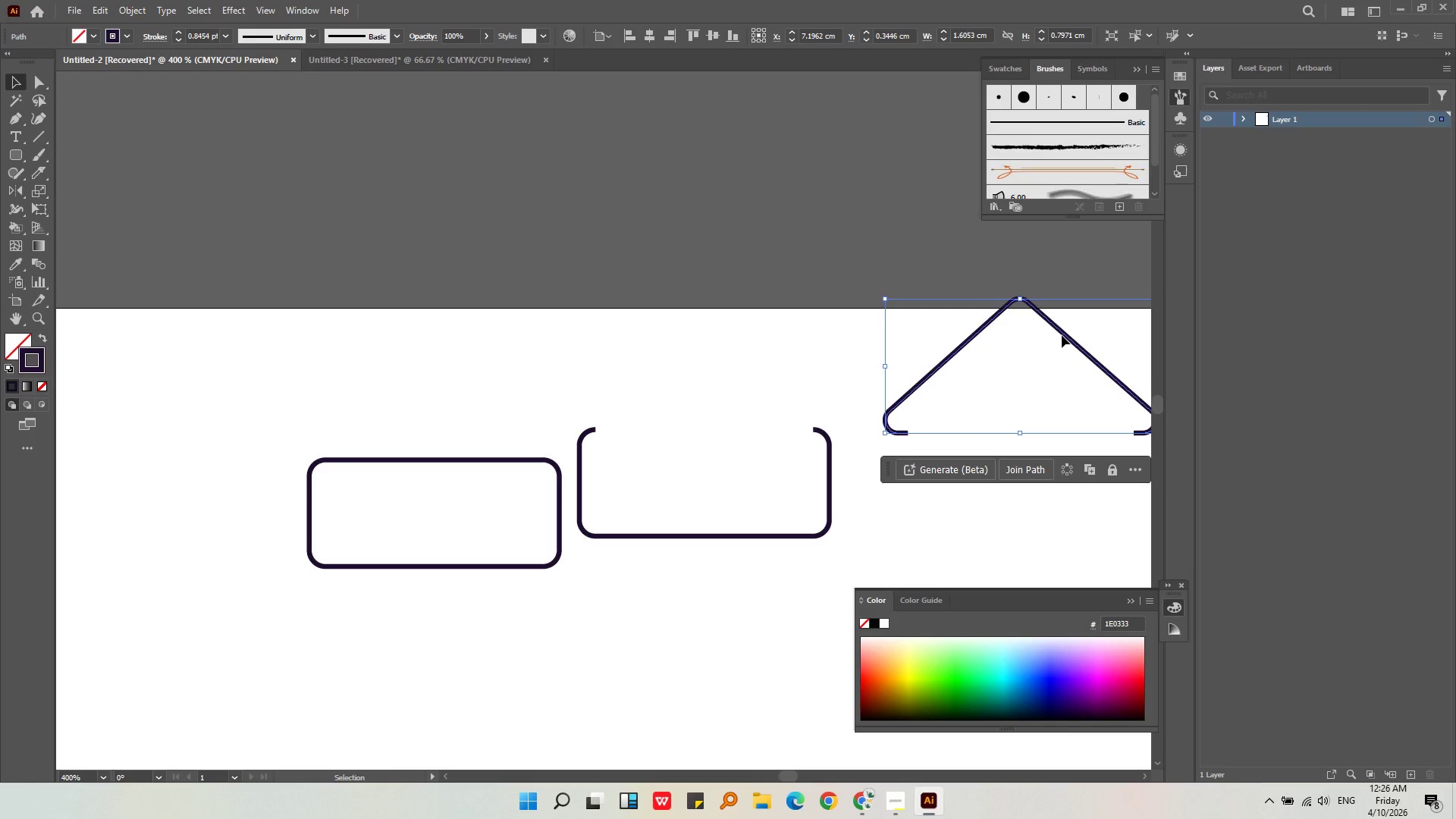 
left_click_drag(start_coordinate=[1066, 336], to_coordinate=[754, 332])
 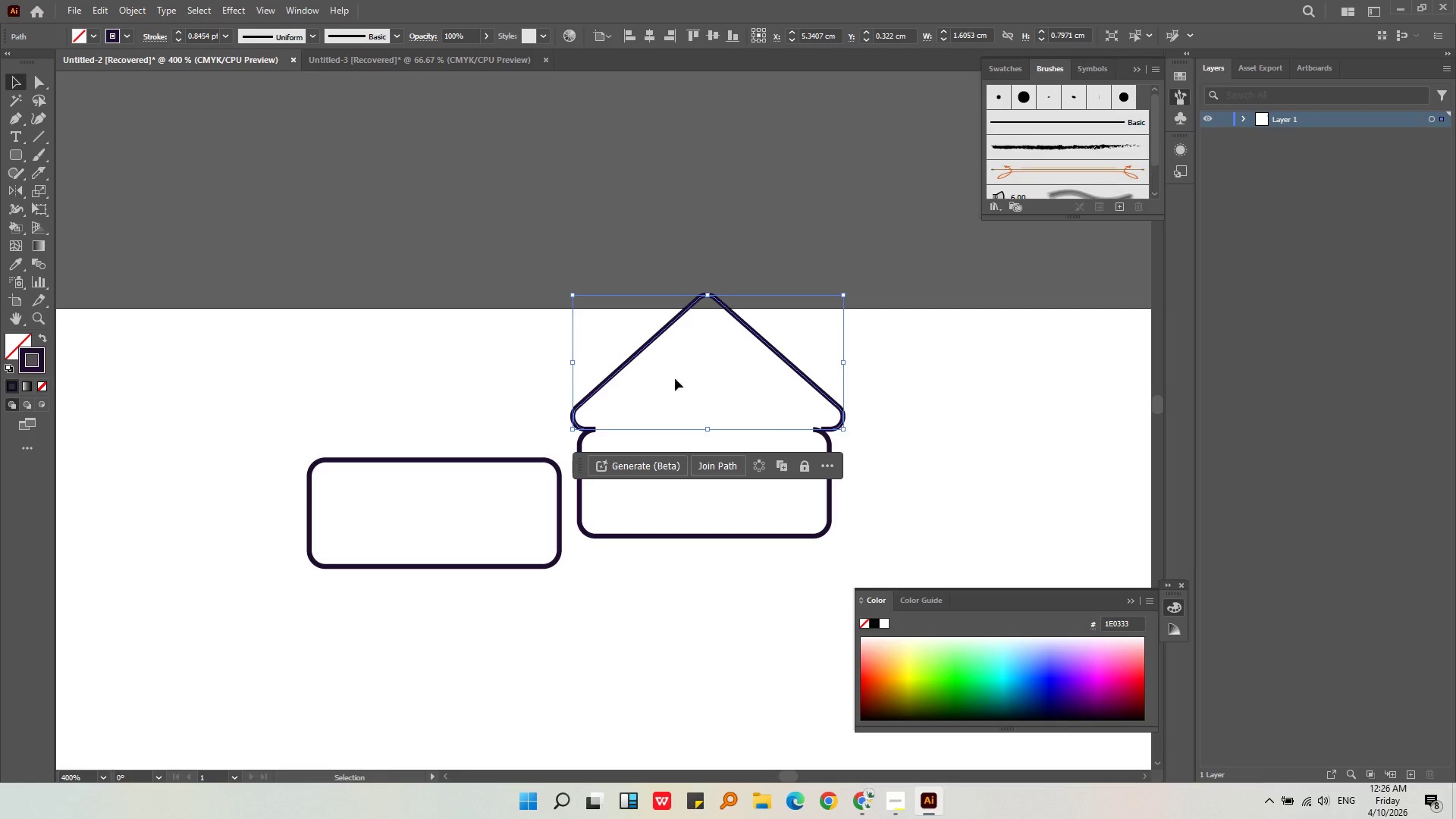 
hold_key(key=AltLeft, duration=0.77)
scroll: coordinate [817, 432], scroll_direction: up, amount: 3.0
 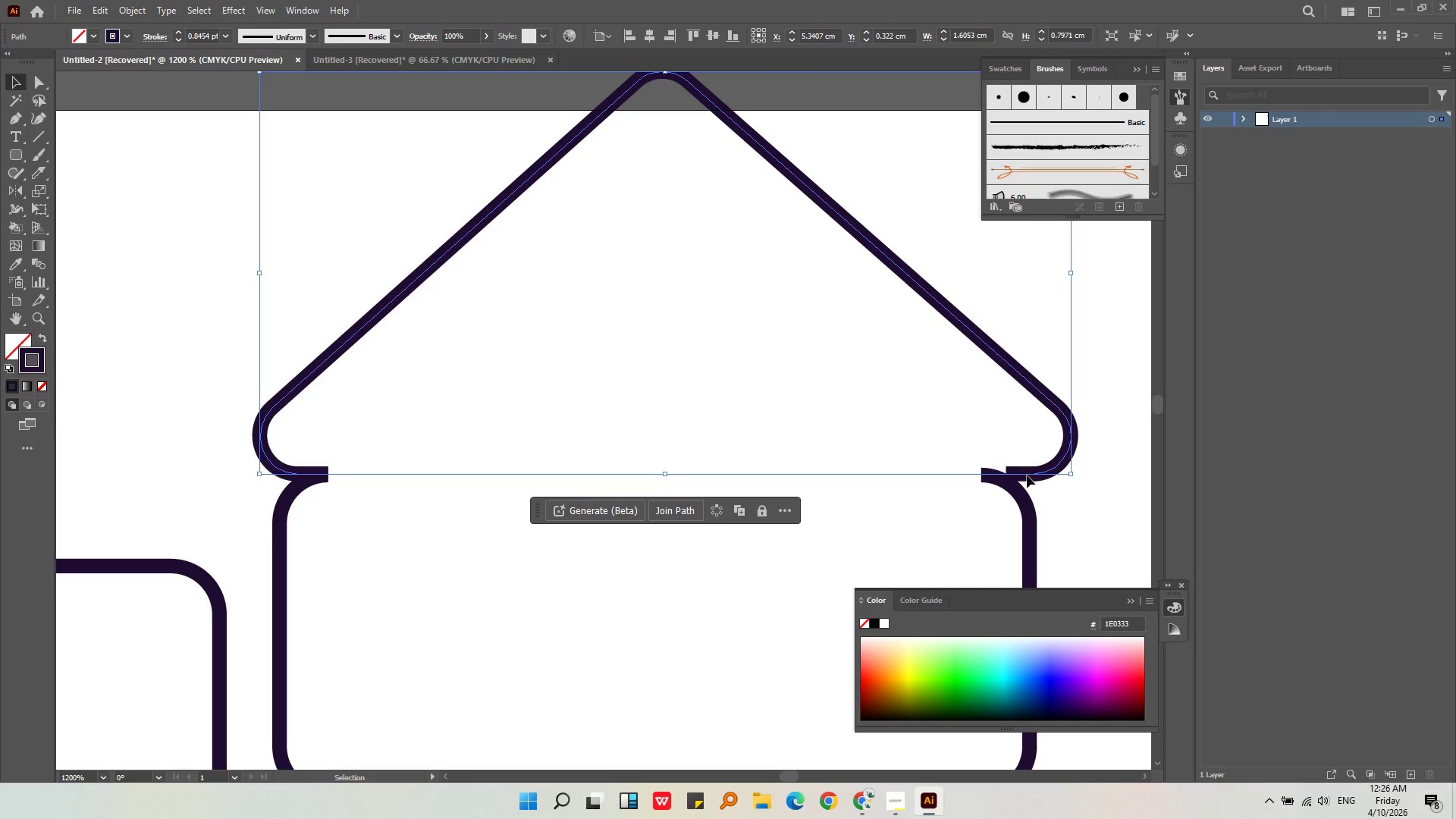 
left_click_drag(start_coordinate=[1025, 475], to_coordinate=[1004, 475])
 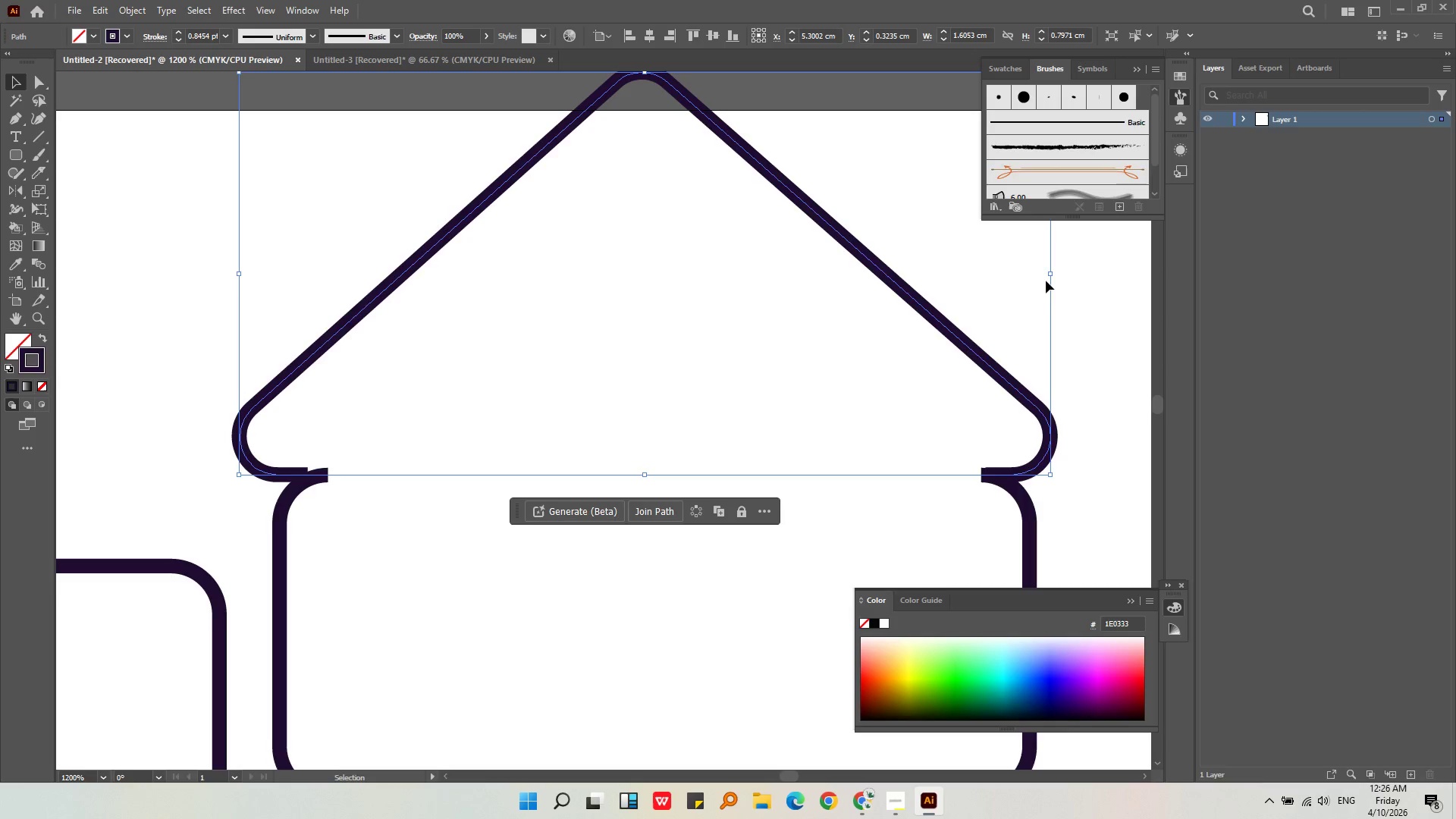 
left_click_drag(start_coordinate=[1048, 271], to_coordinate=[1023, 278])
 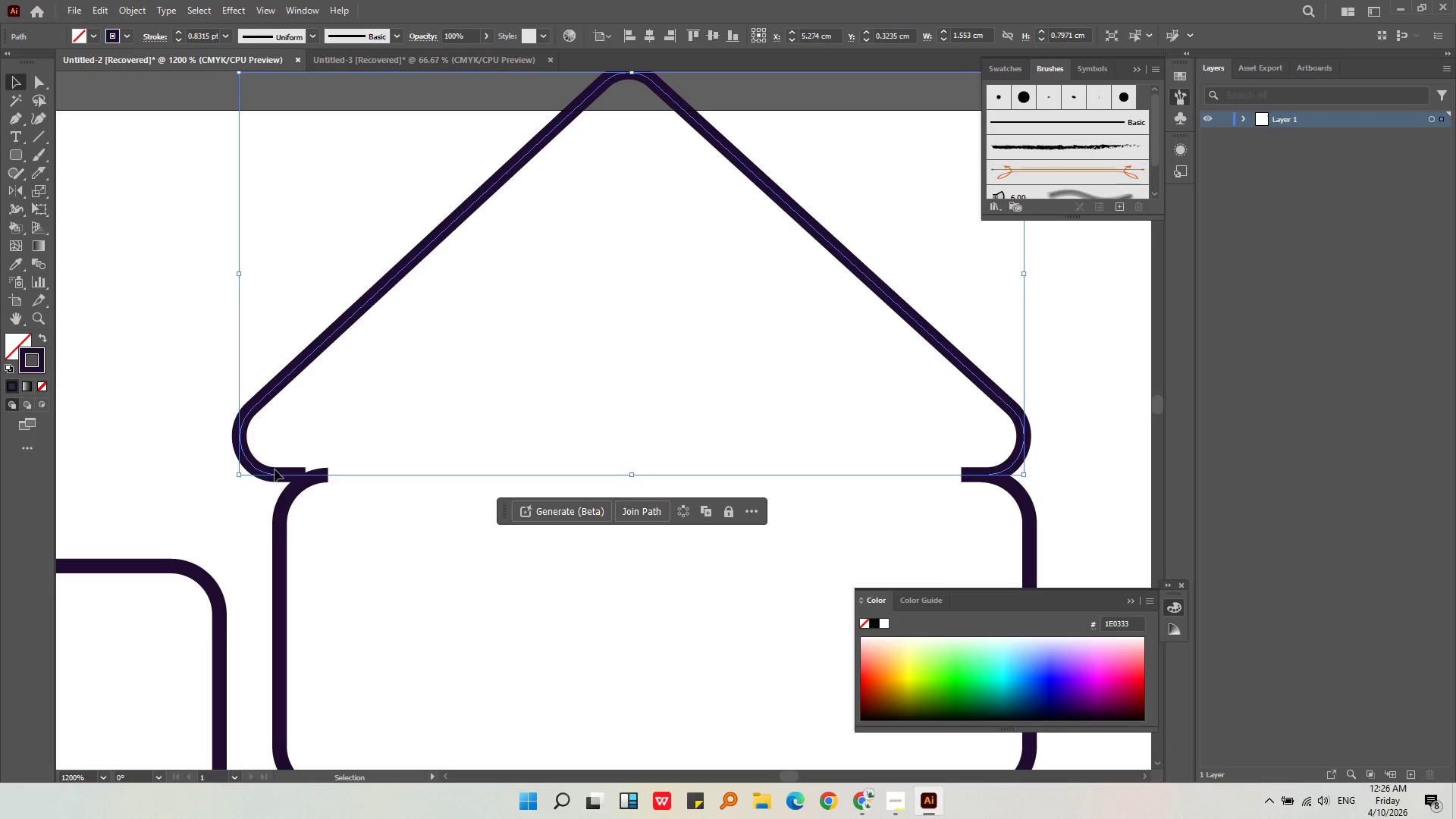 
left_click_drag(start_coordinate=[277, 474], to_coordinate=[295, 475])
 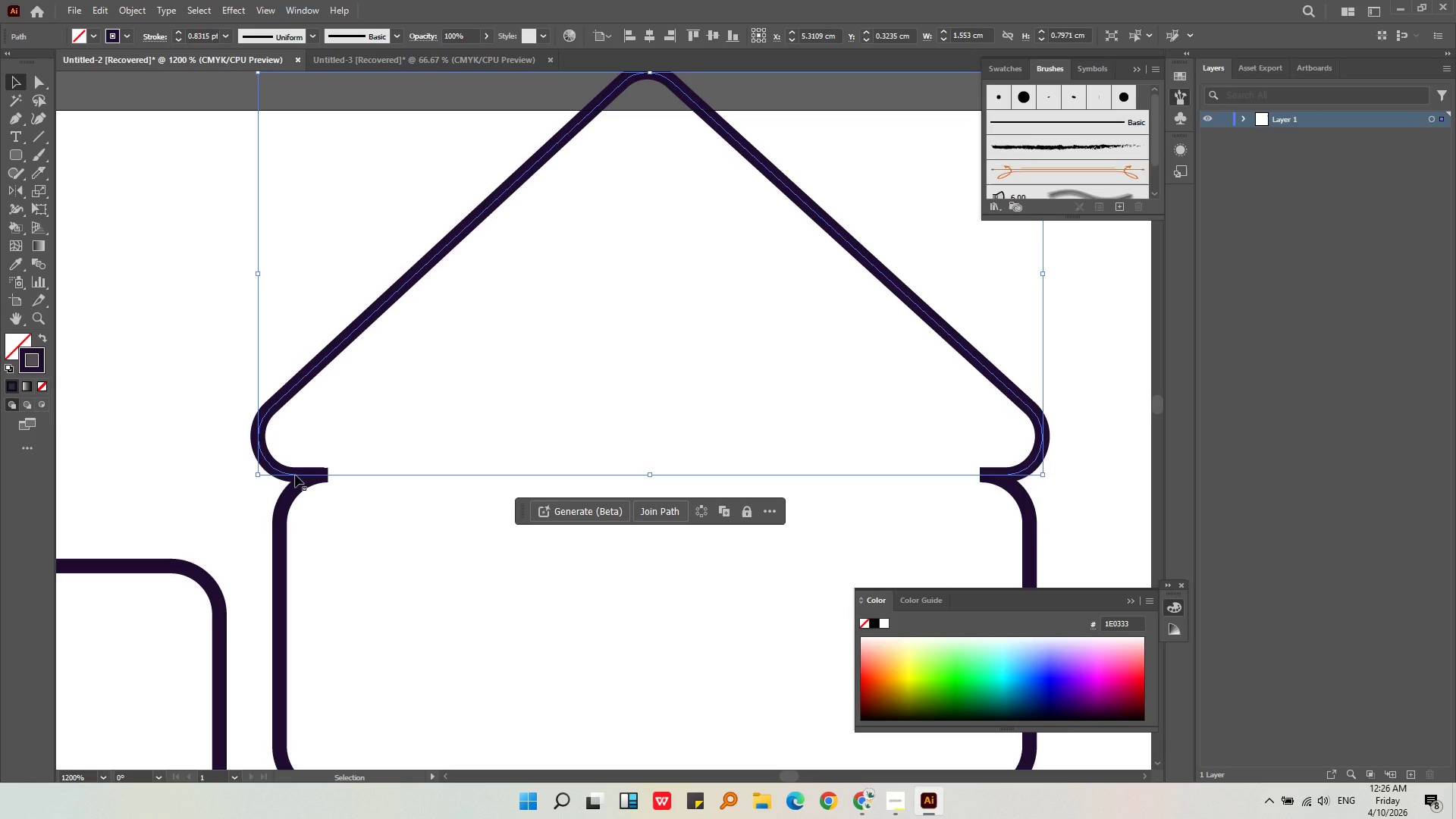 
hold_key(key=AltLeft, duration=0.41)
scroll: coordinate [295, 475], scroll_direction: up, amount: 3.0
 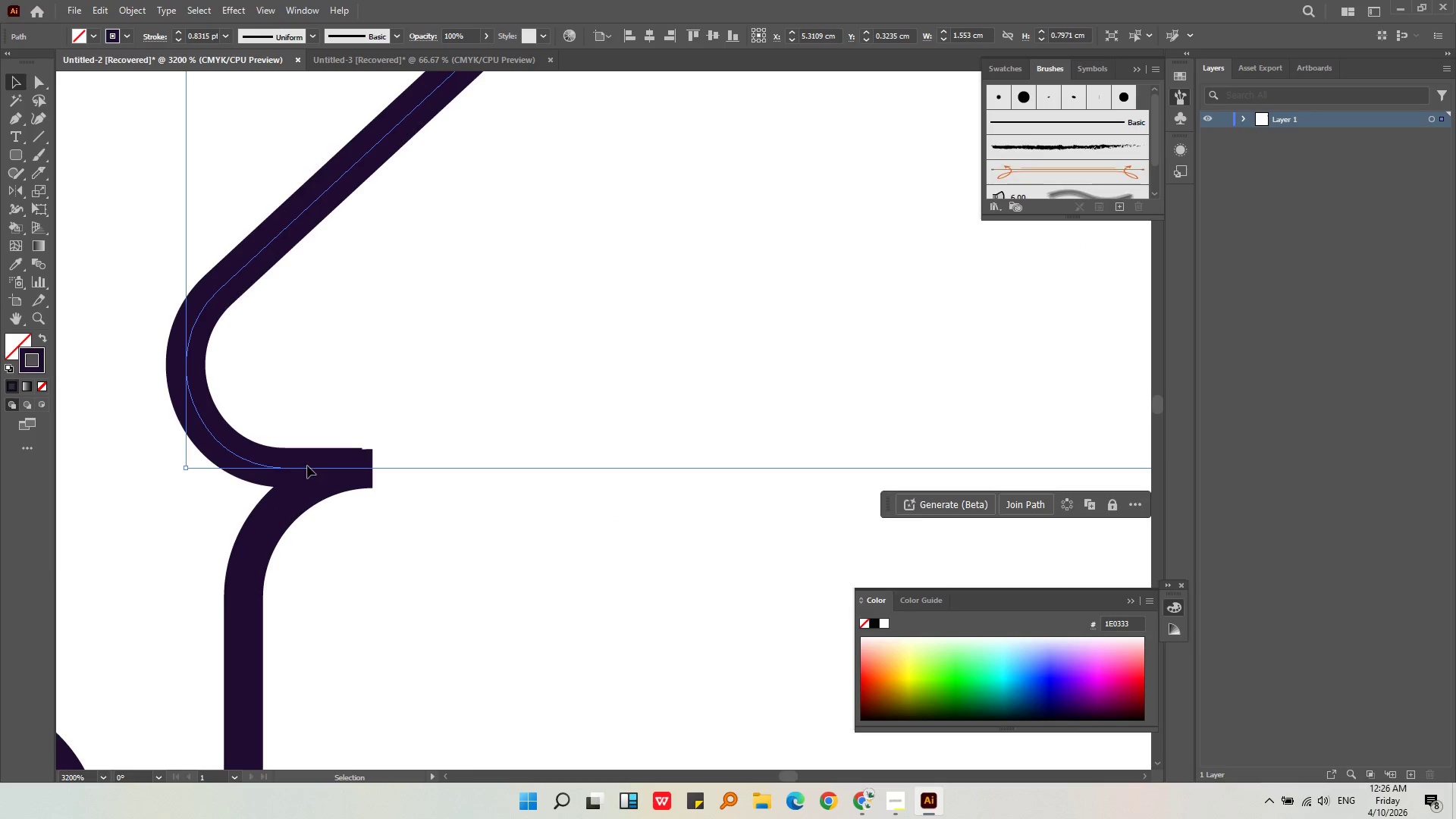 
left_click_drag(start_coordinate=[308, 466], to_coordinate=[316, 467])
 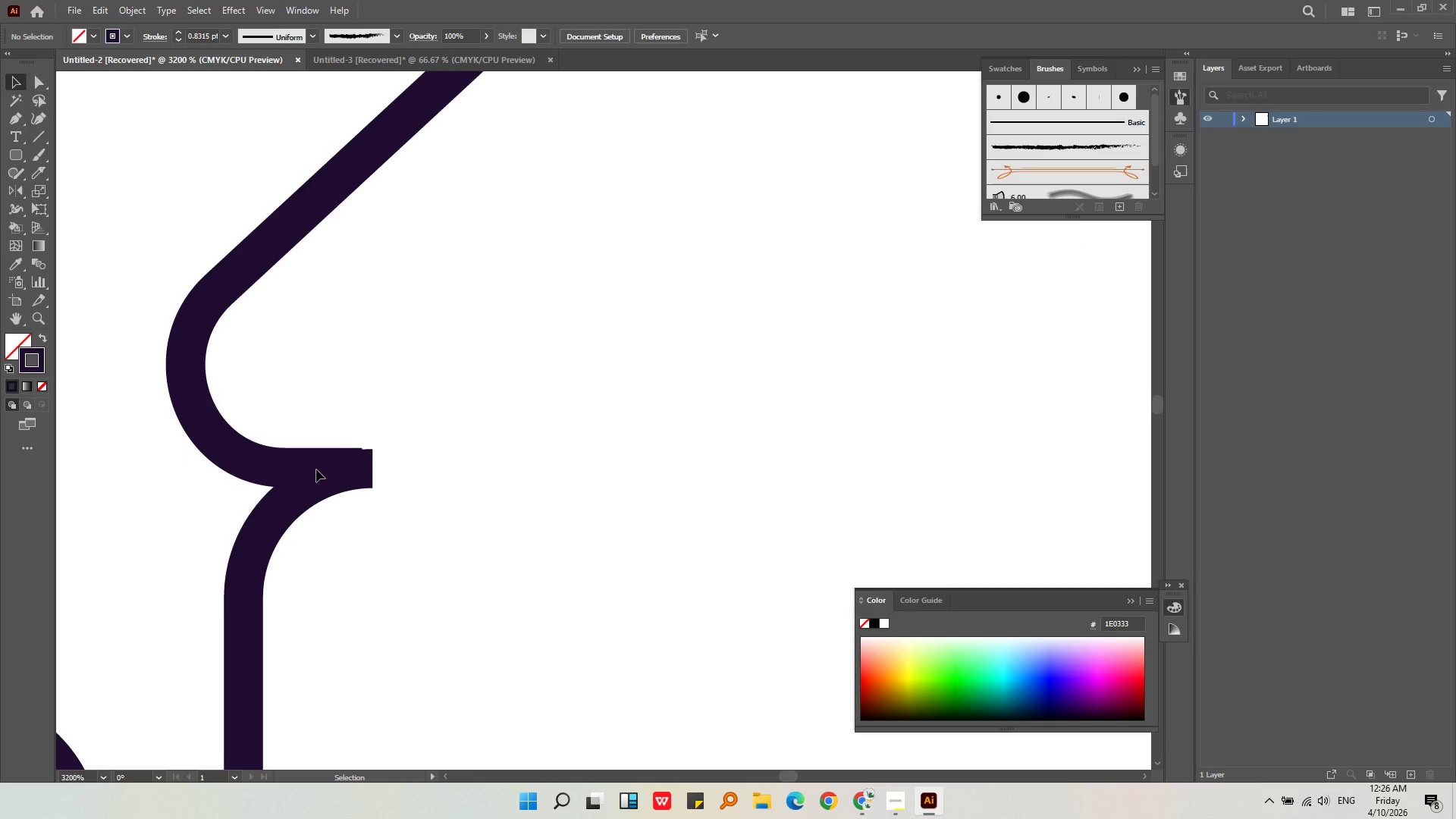 
left_click([316, 469])
 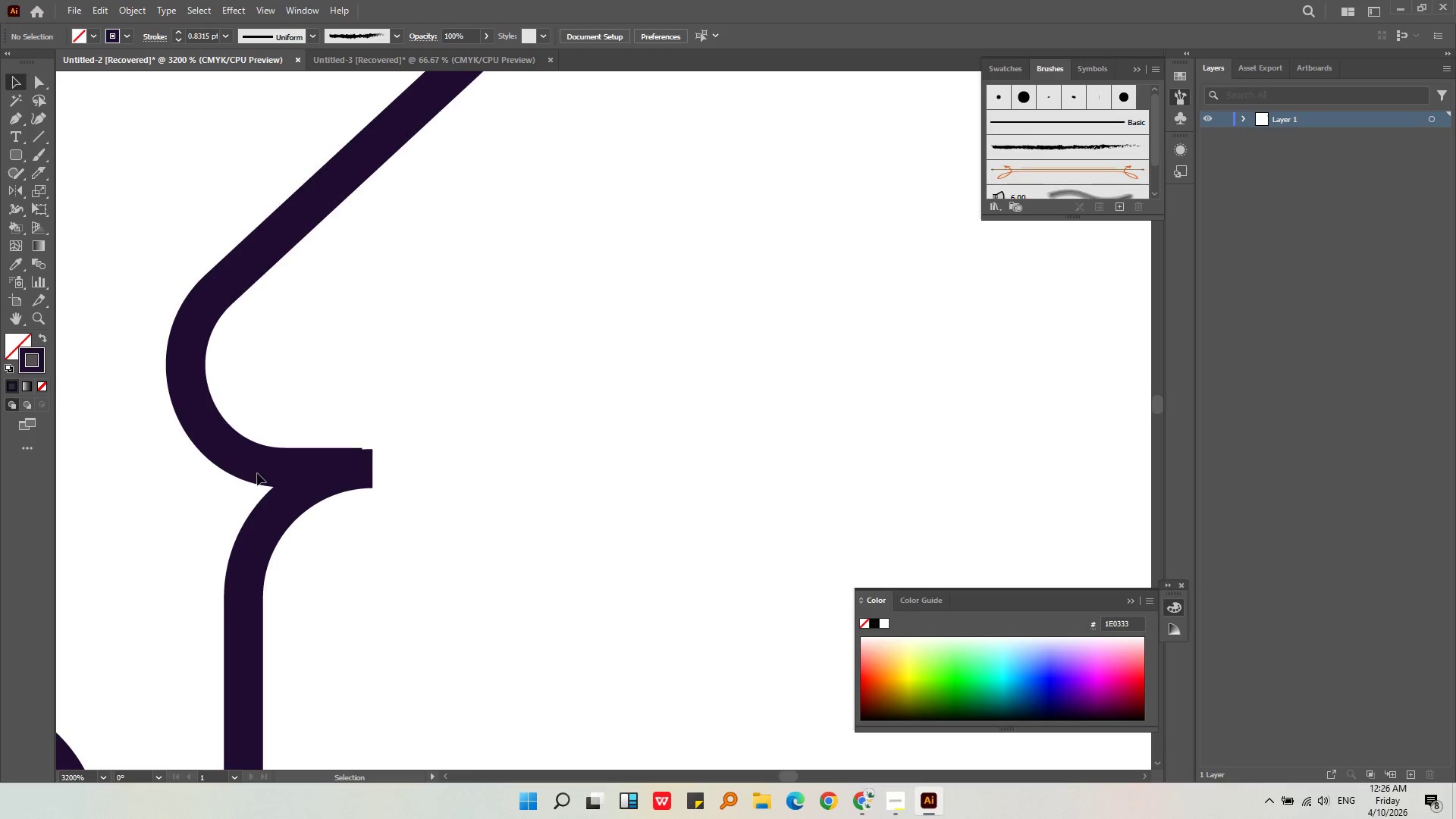 
left_click([253, 473])
 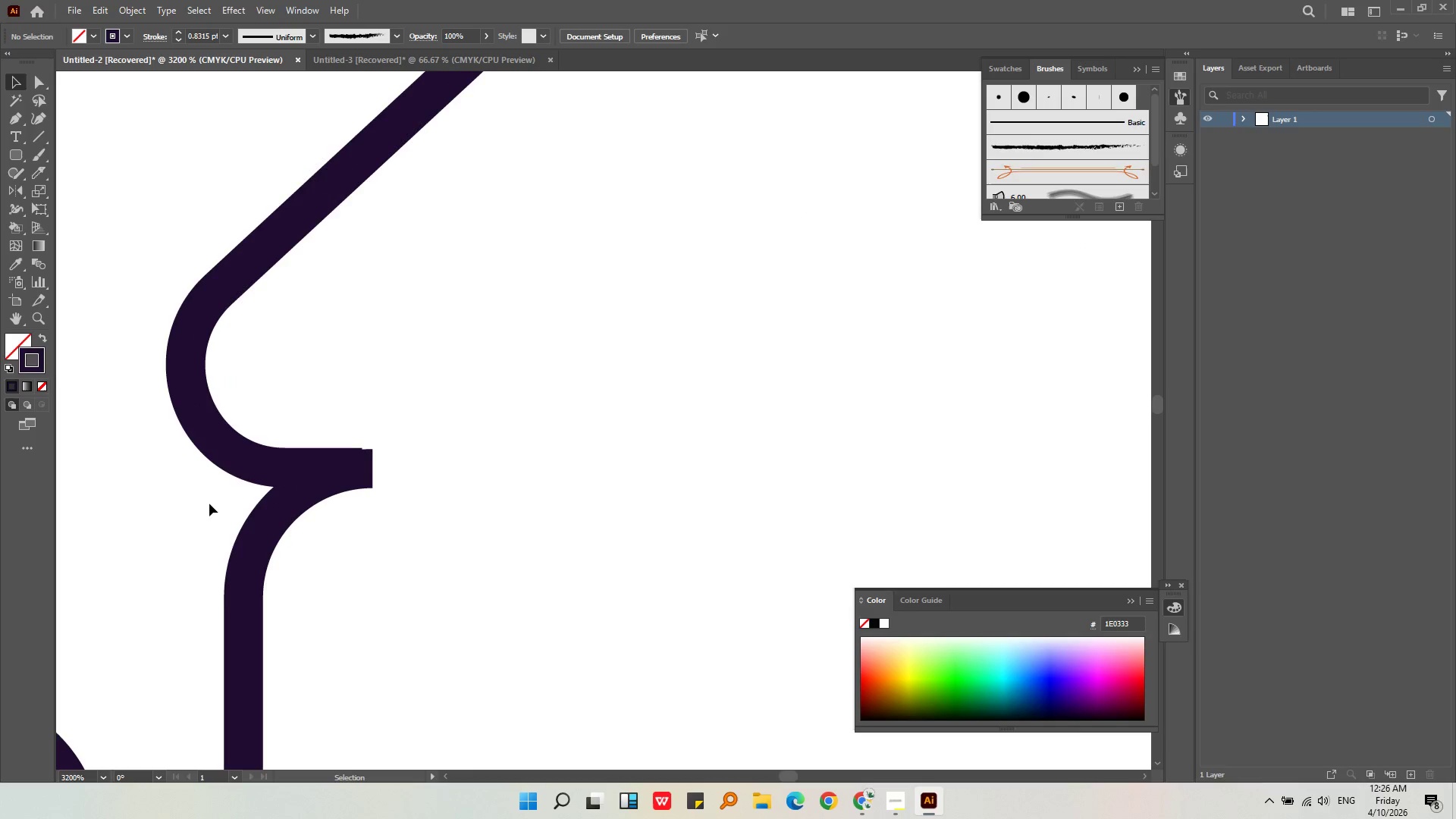 
left_click_drag(start_coordinate=[211, 504], to_coordinate=[147, 327])
 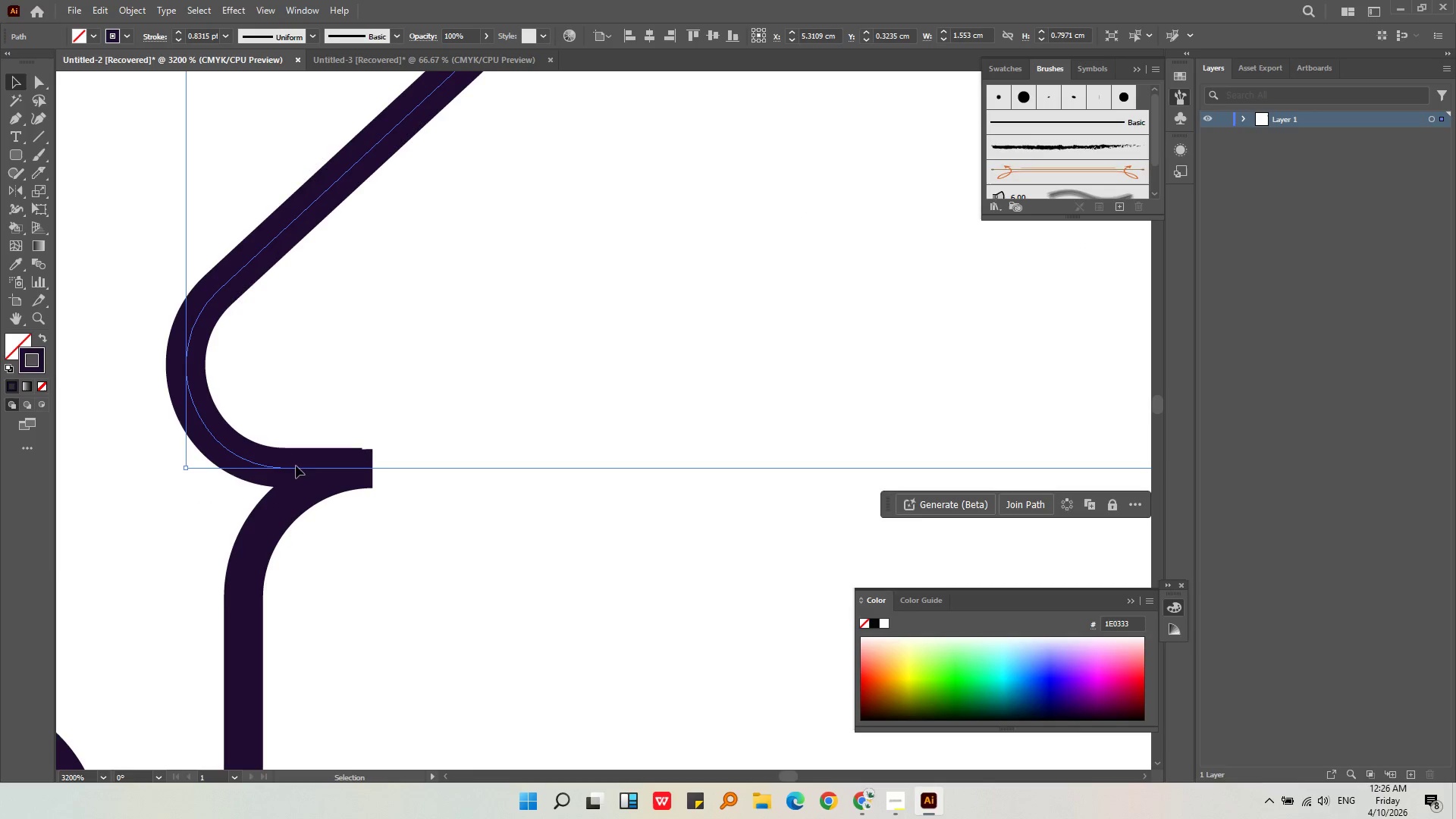 
left_click_drag(start_coordinate=[297, 470], to_coordinate=[309, 472])
 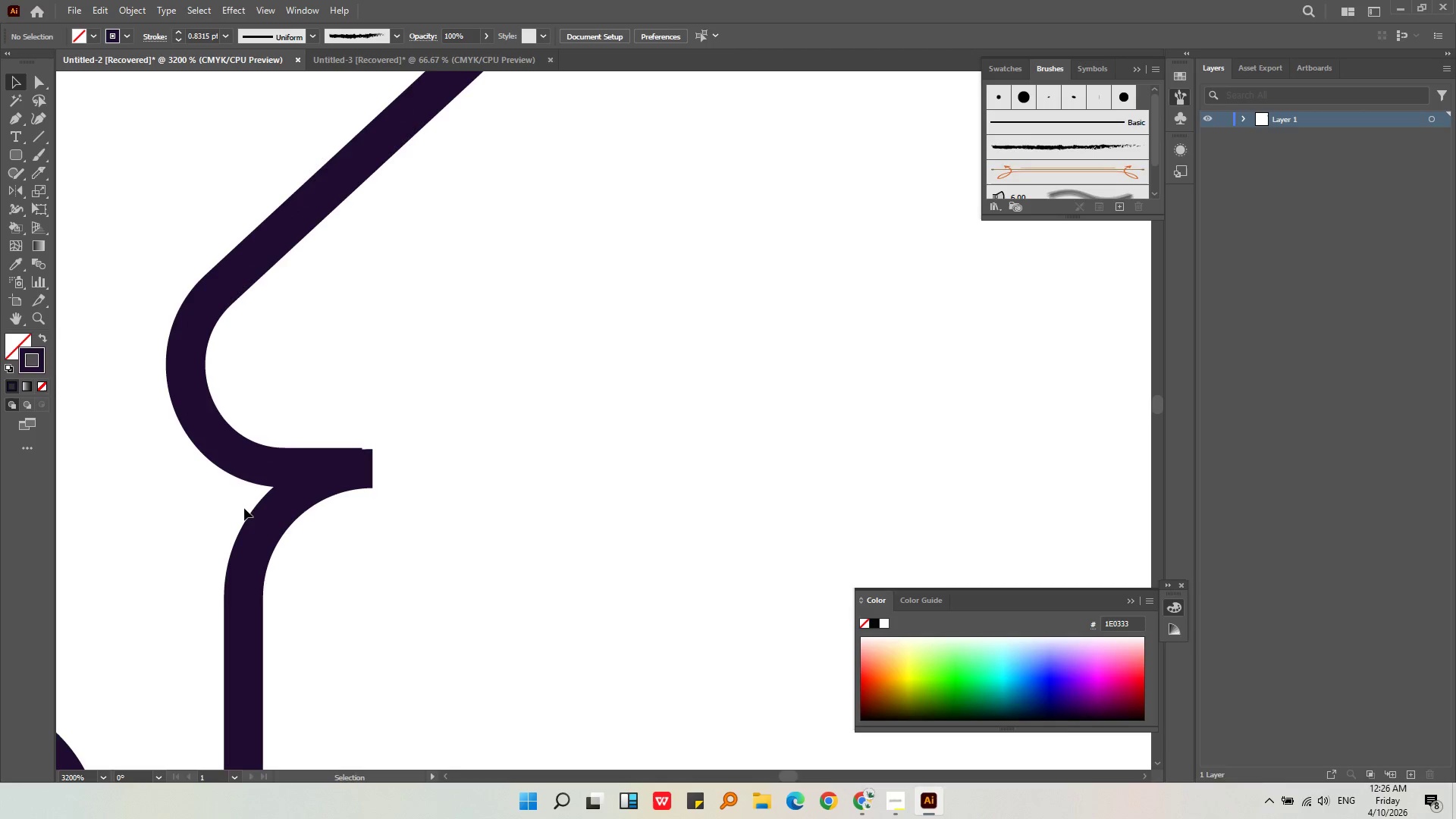 
left_click_drag(start_coordinate=[241, 511], to_coordinate=[162, 373])
 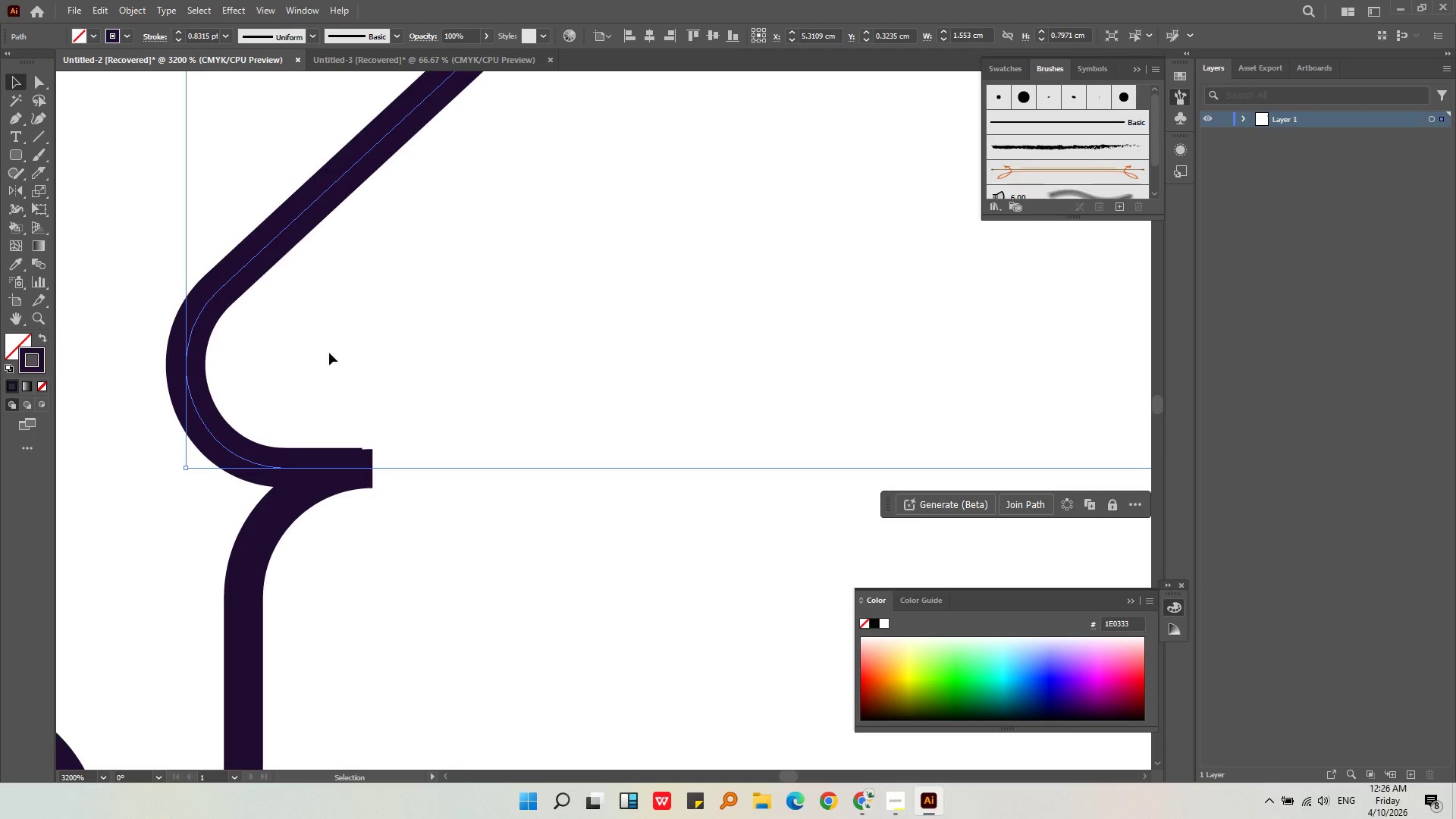 
hold_key(key=AltLeft, duration=0.81)
scroll: coordinate [328, 404], scroll_direction: down, amount: 4.0
 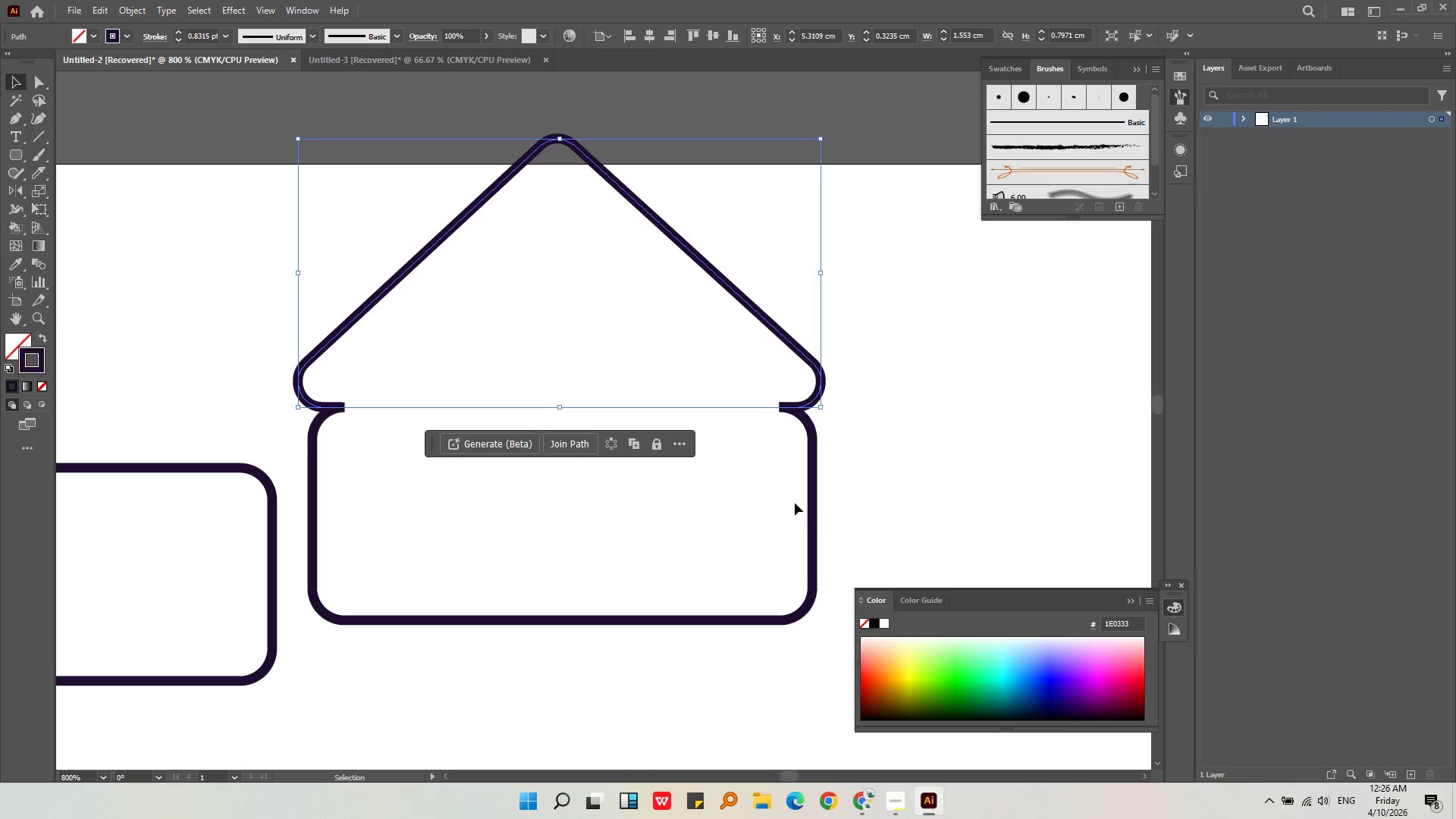 
left_click([876, 507])
 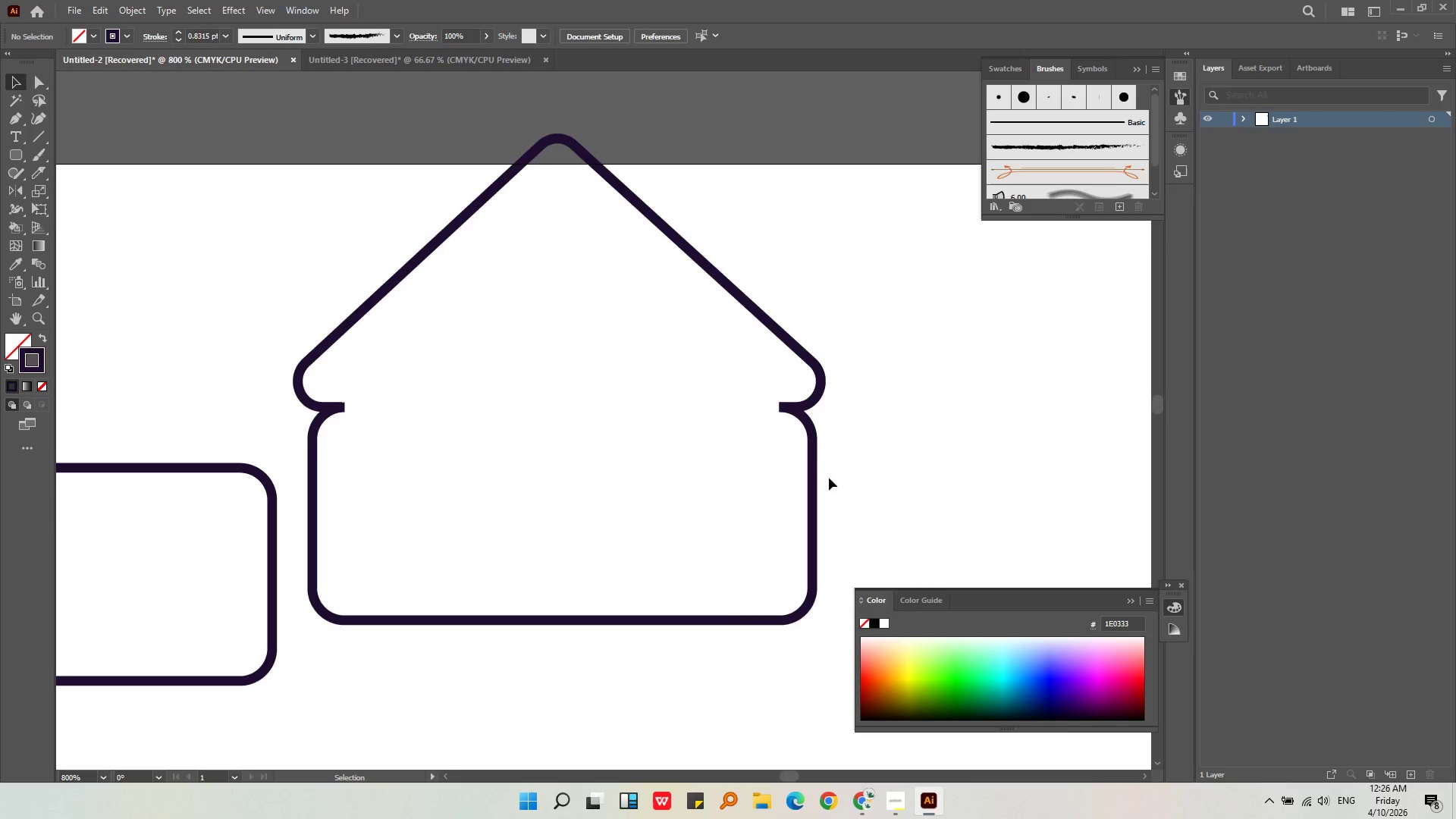 
hold_key(key=AltLeft, duration=0.34)
scroll: coordinate [736, 469], scroll_direction: down, amount: 4.0
 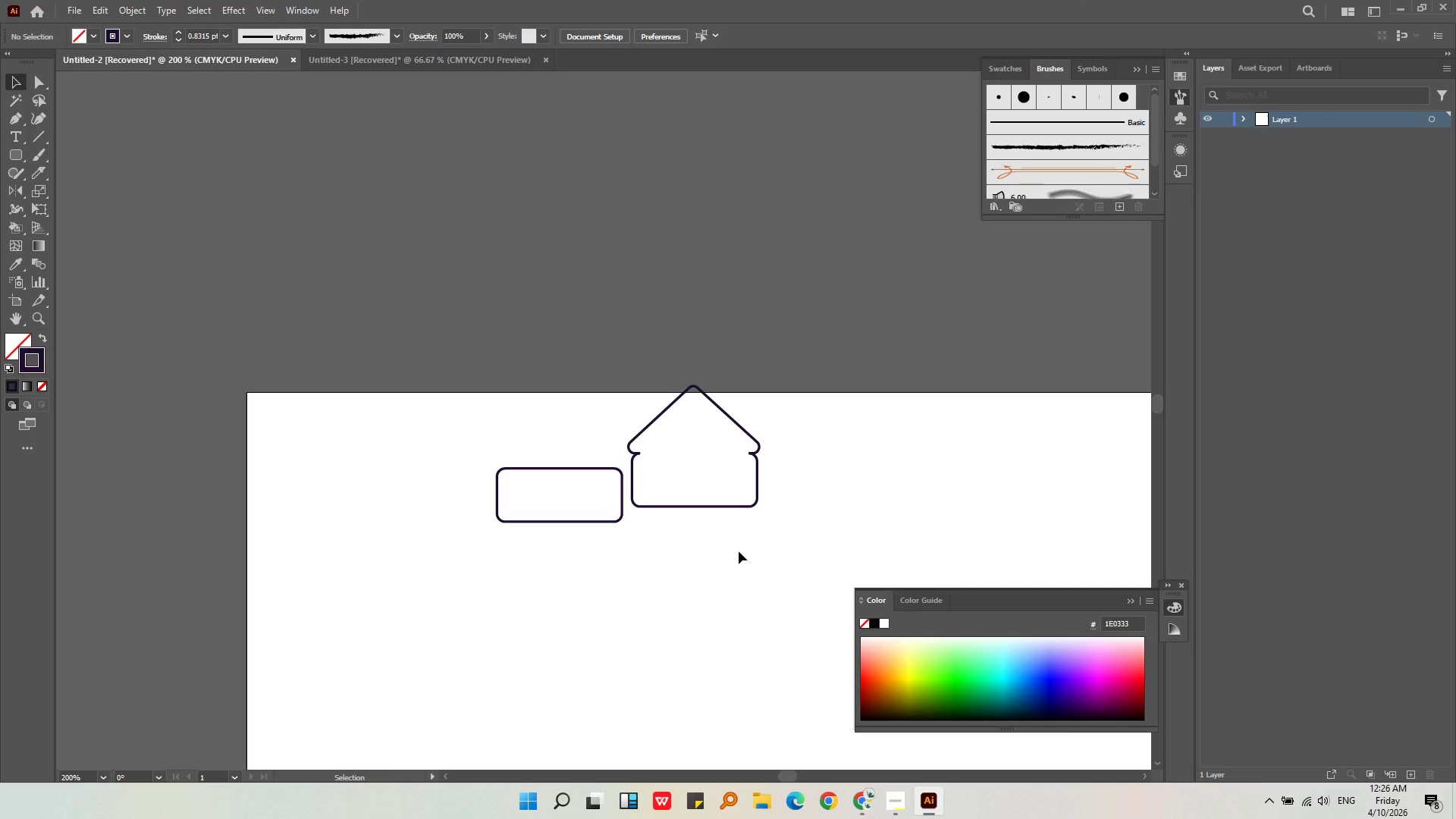 
left_click_drag(start_coordinate=[735, 551], to_coordinate=[670, 388])
 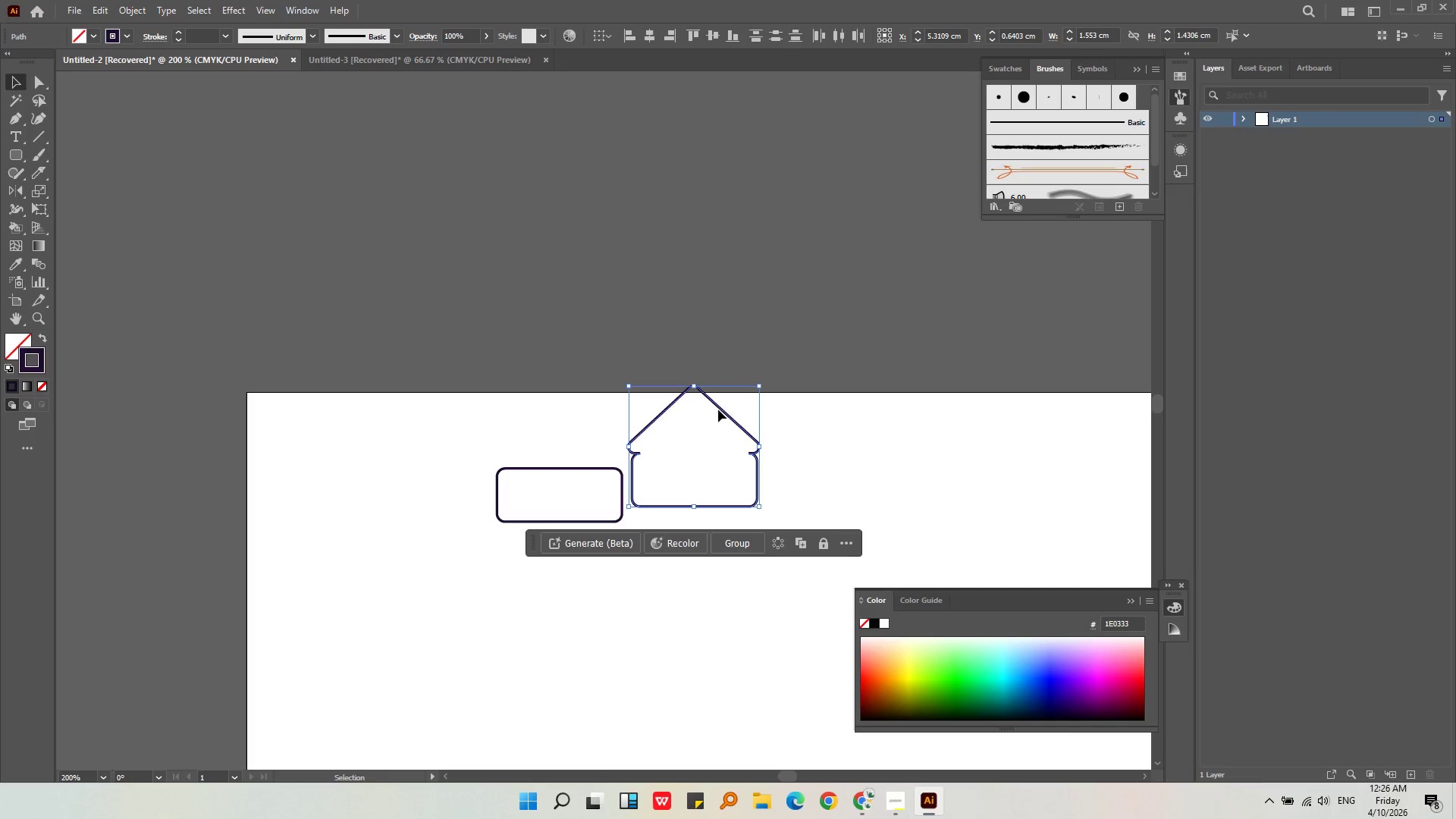 
left_click_drag(start_coordinate=[718, 409], to_coordinate=[453, 569])
 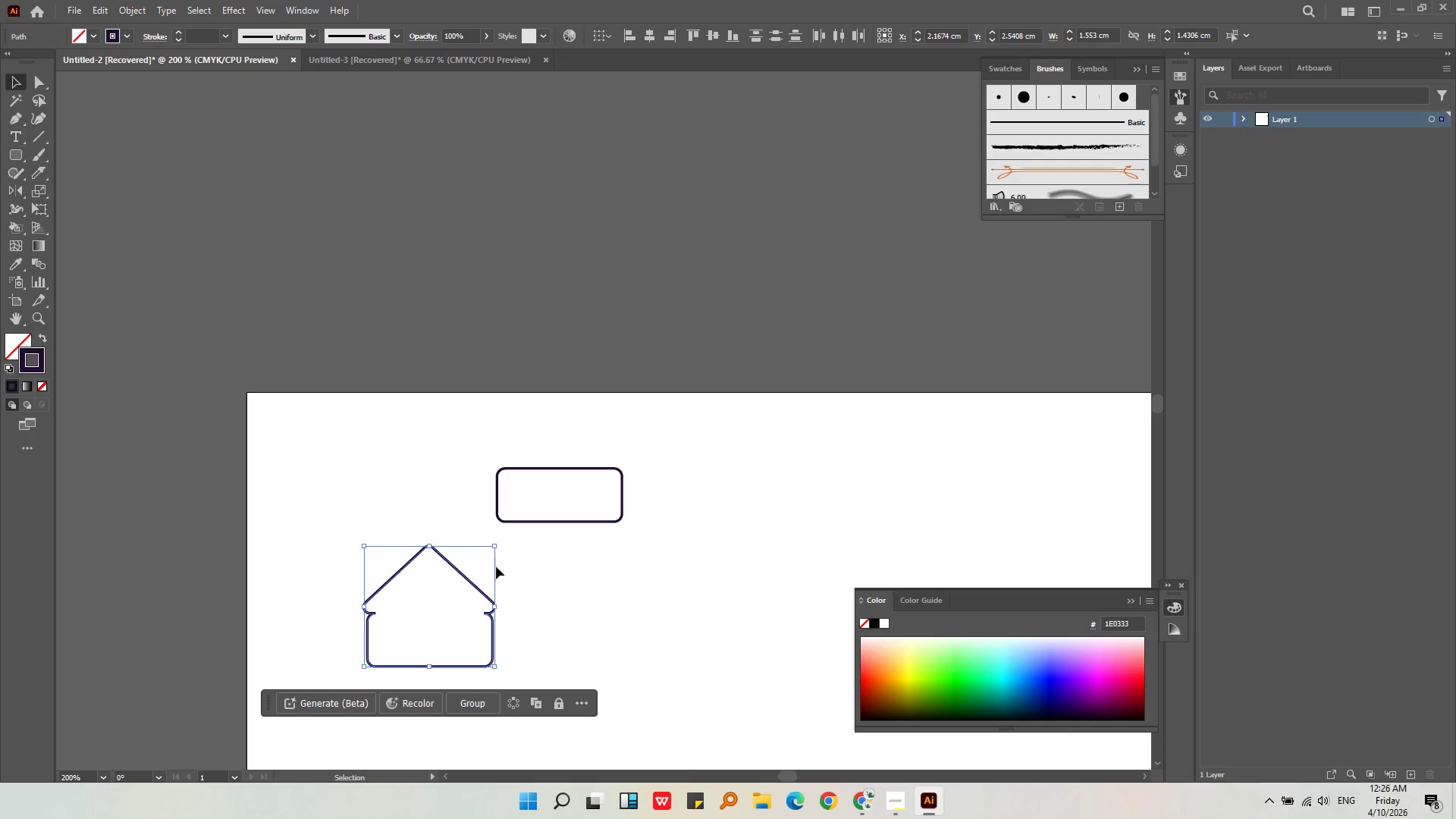 
left_click([587, 591])
 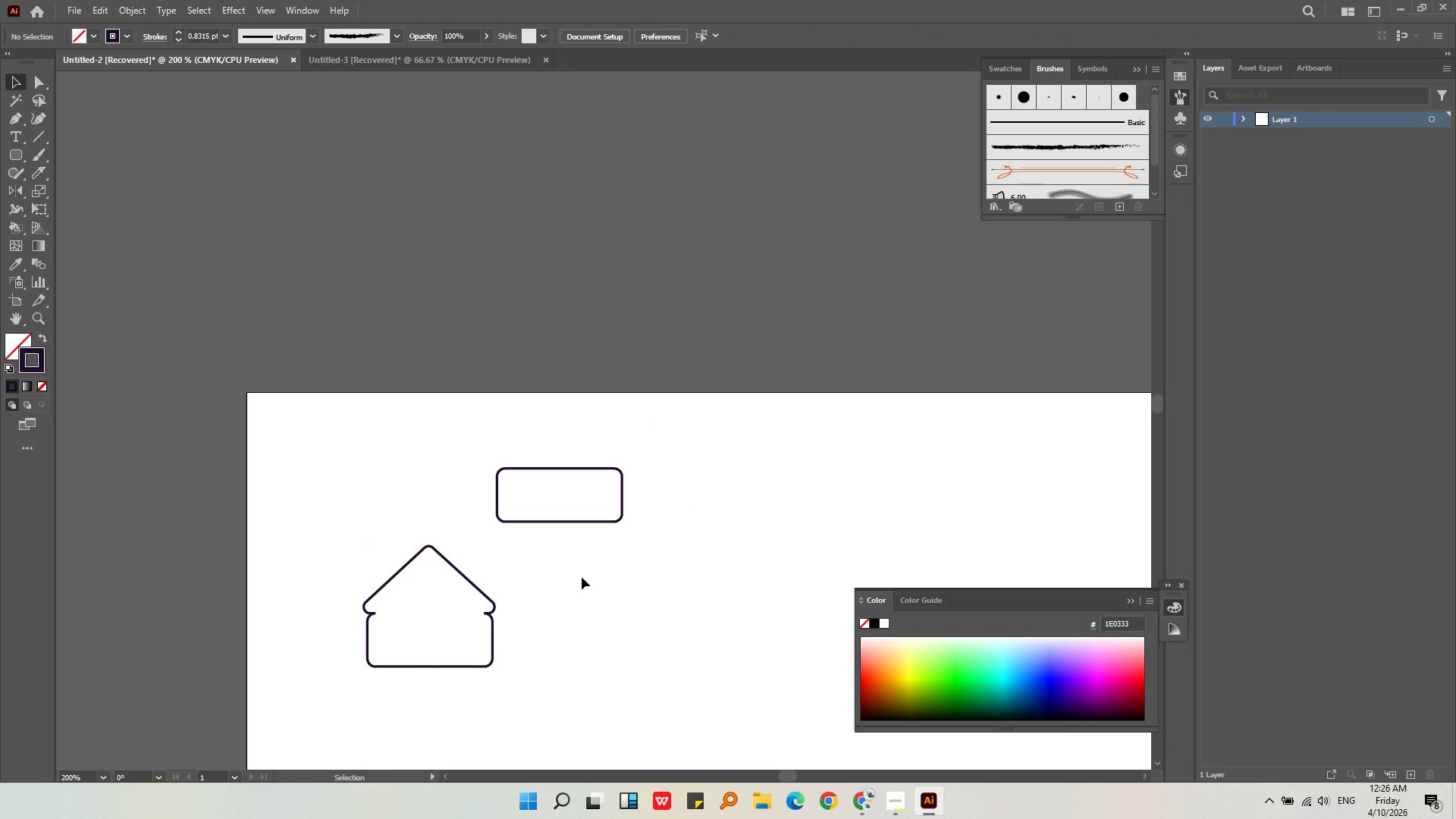 
left_click([582, 577])
 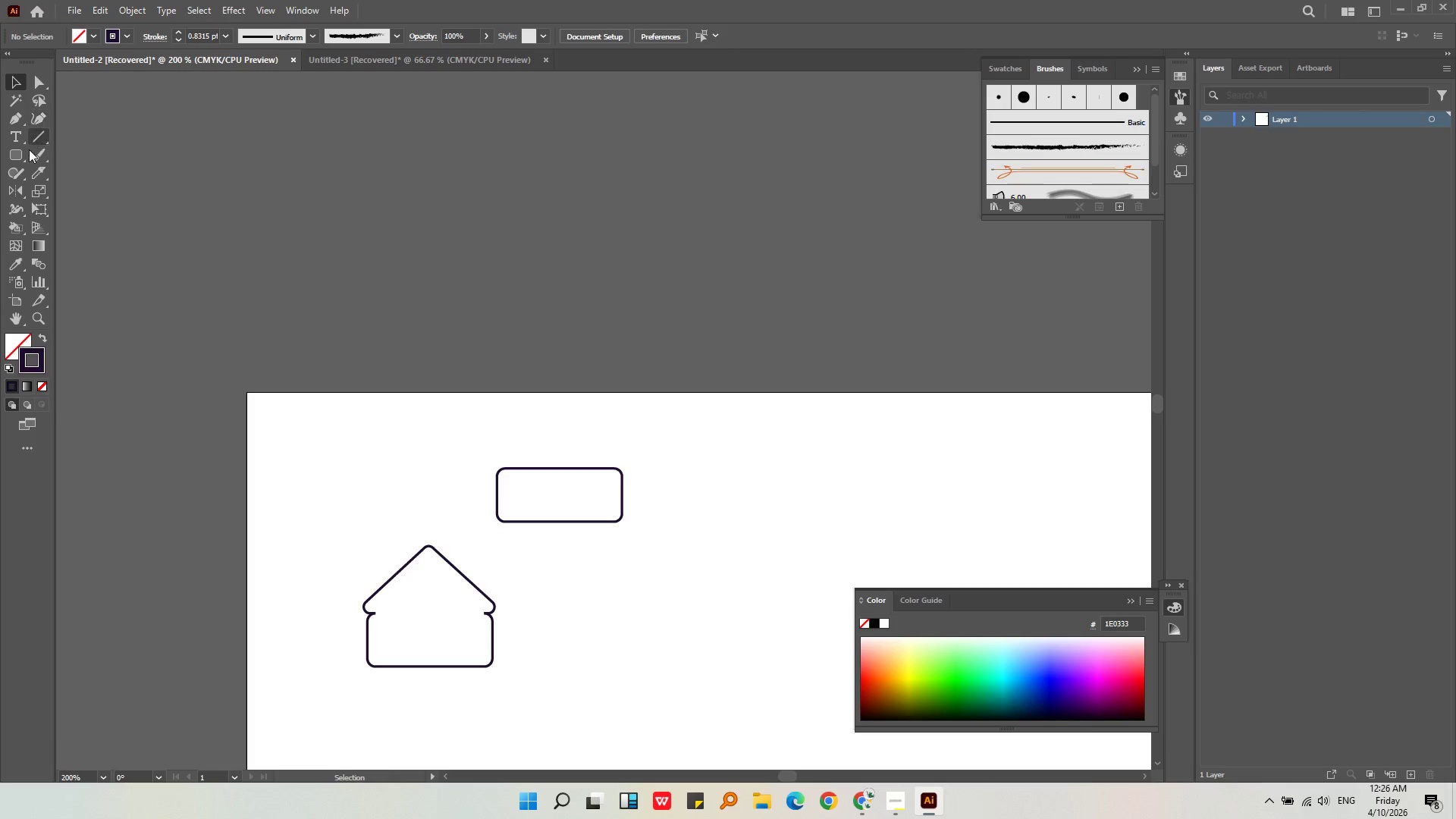 
left_click([16, 159])
 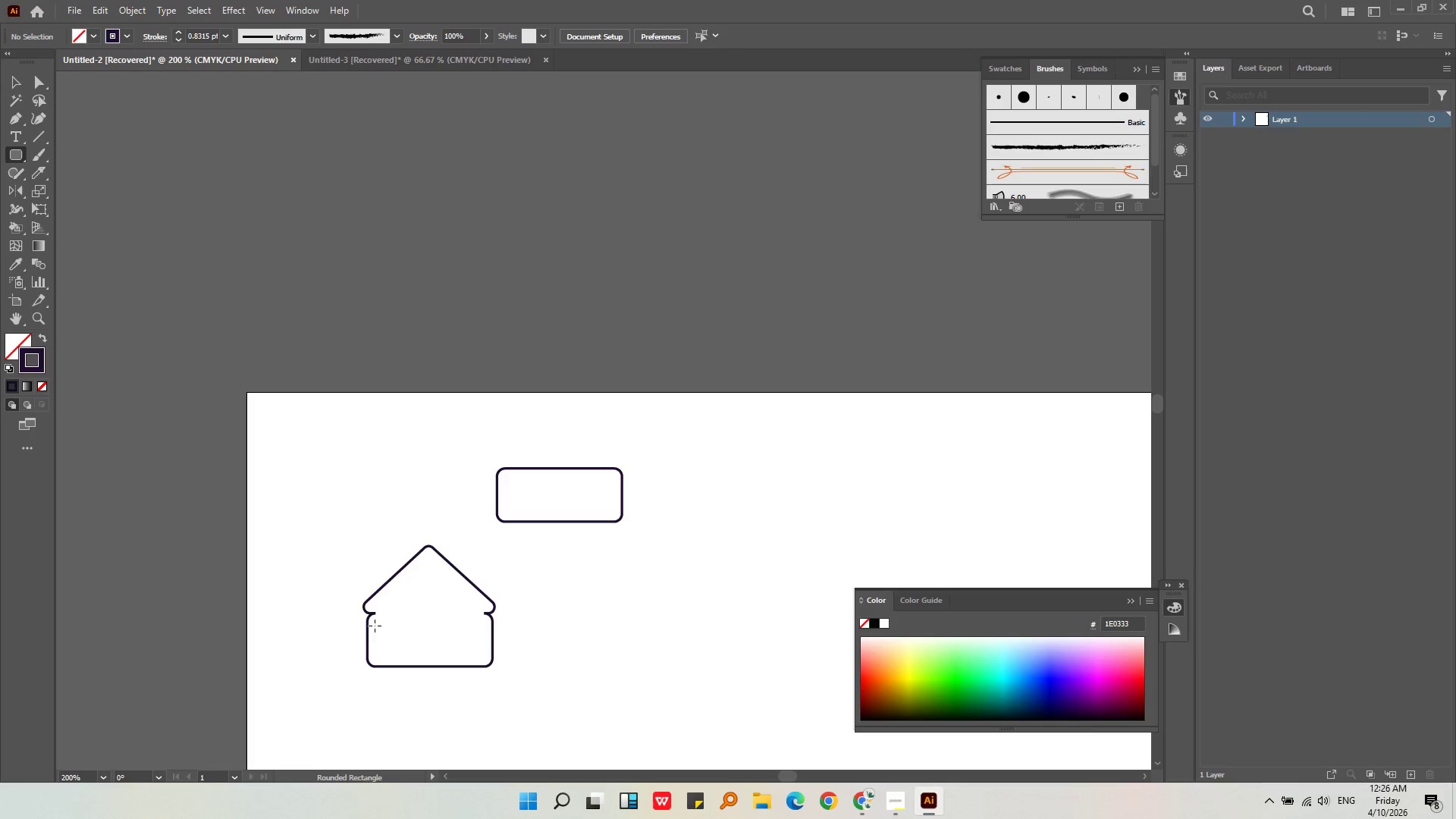 
left_click([11, 102])
 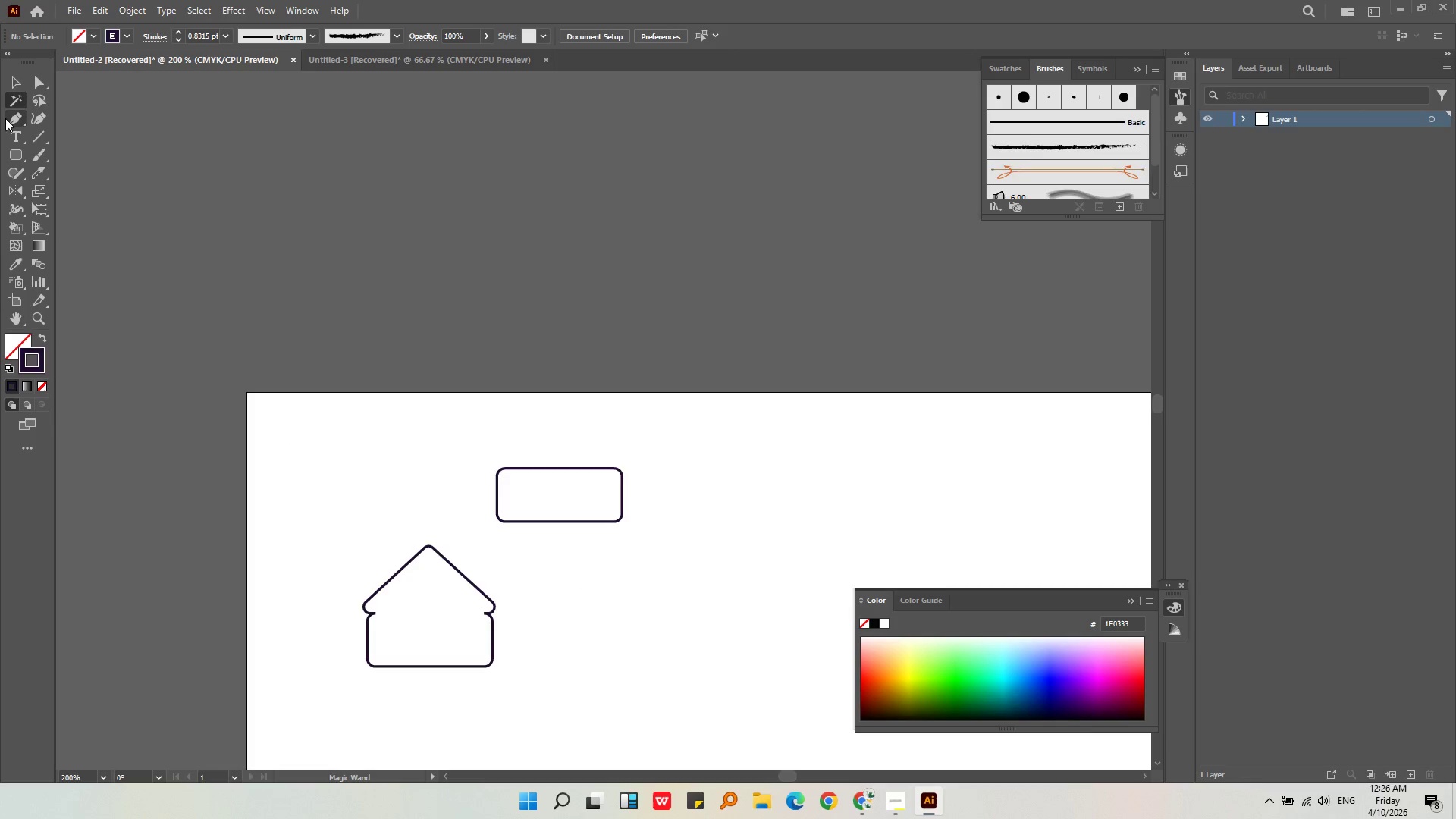 
left_click([17, 121])
 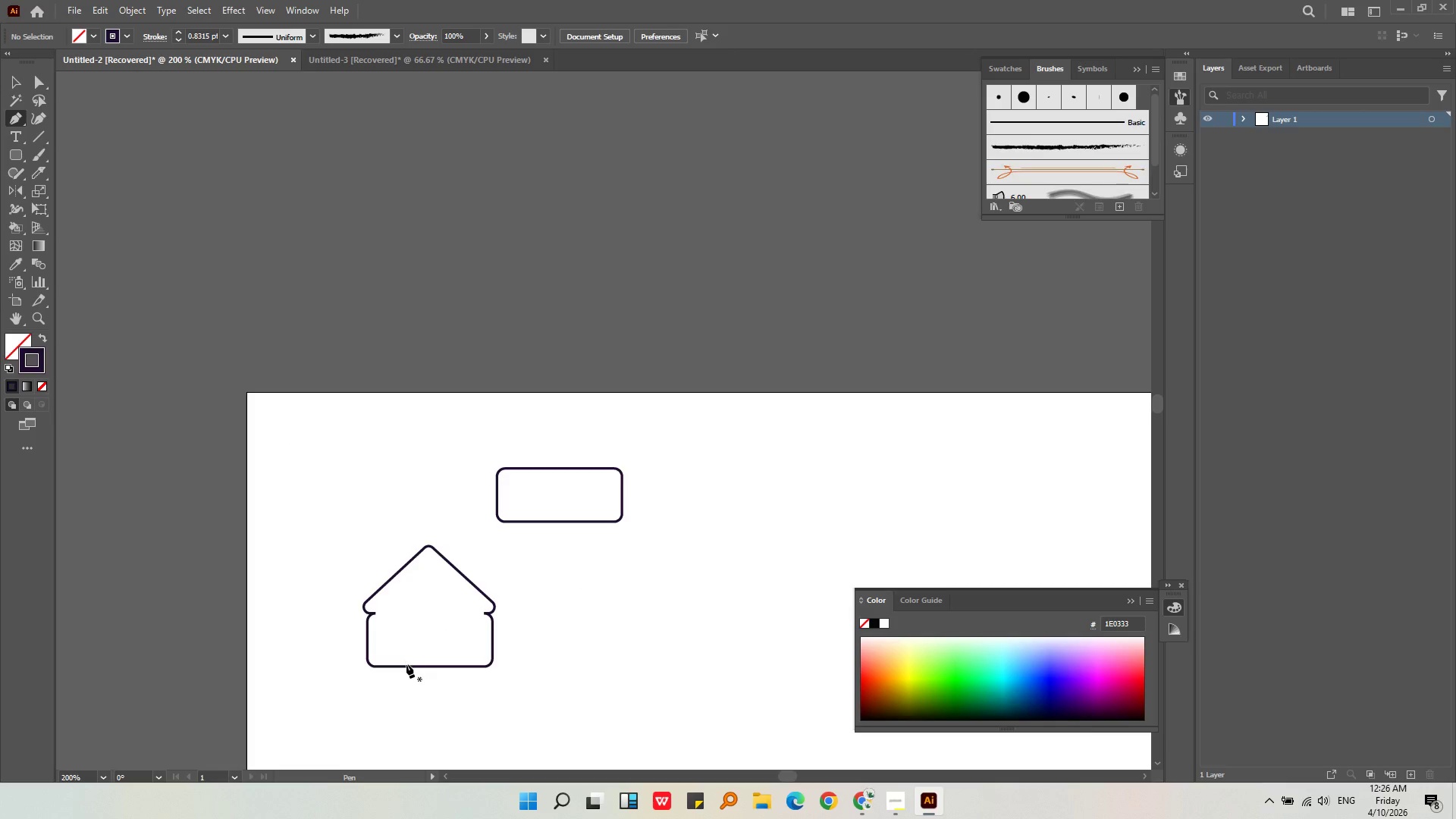 
key(Alt+AltLeft)
 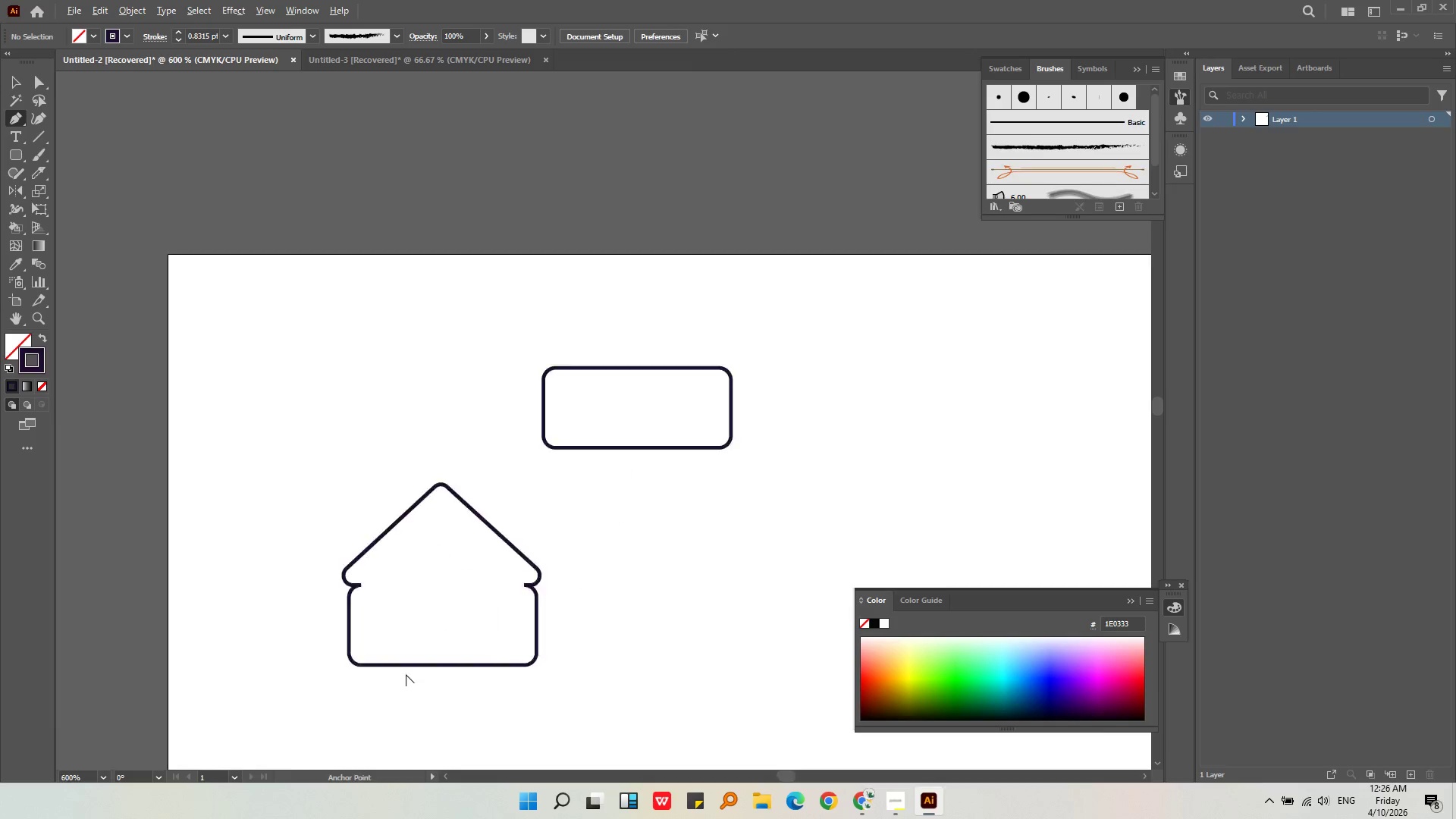 
scroll: coordinate [406, 674], scroll_direction: up, amount: 3.0
 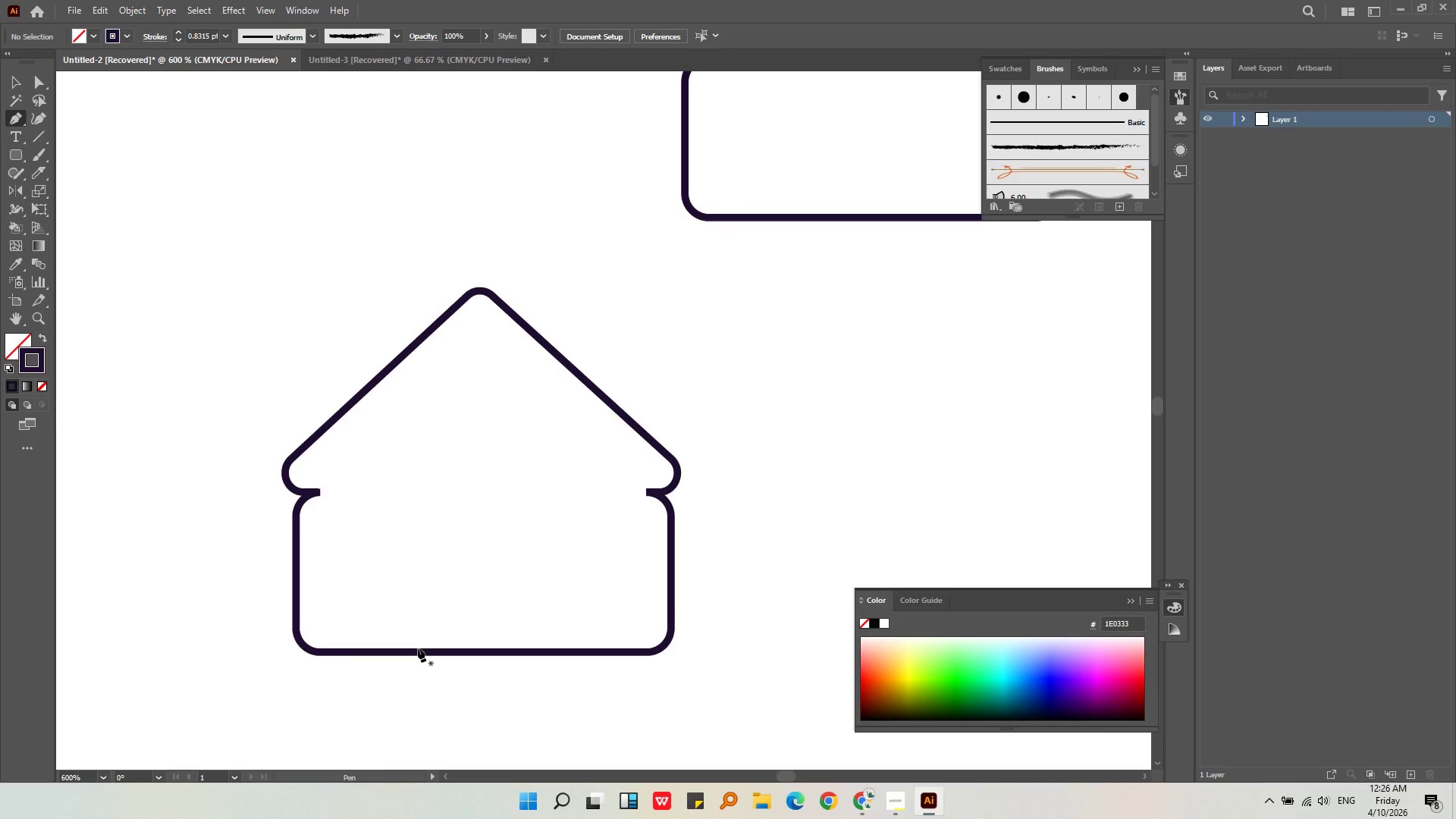 
left_click([419, 650])
 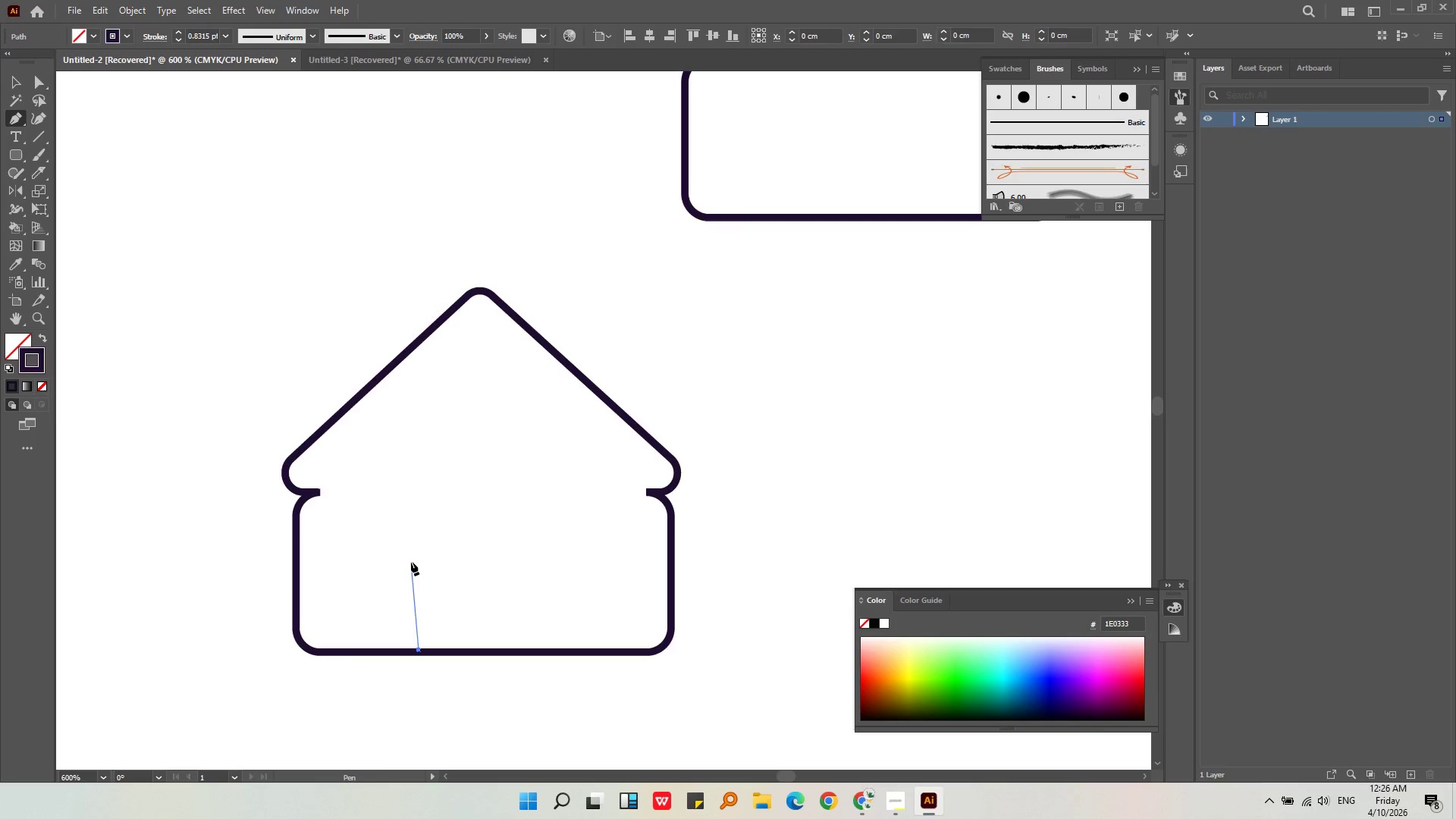 
hold_key(key=ShiftLeft, duration=1.39)
left_click([416, 480])
 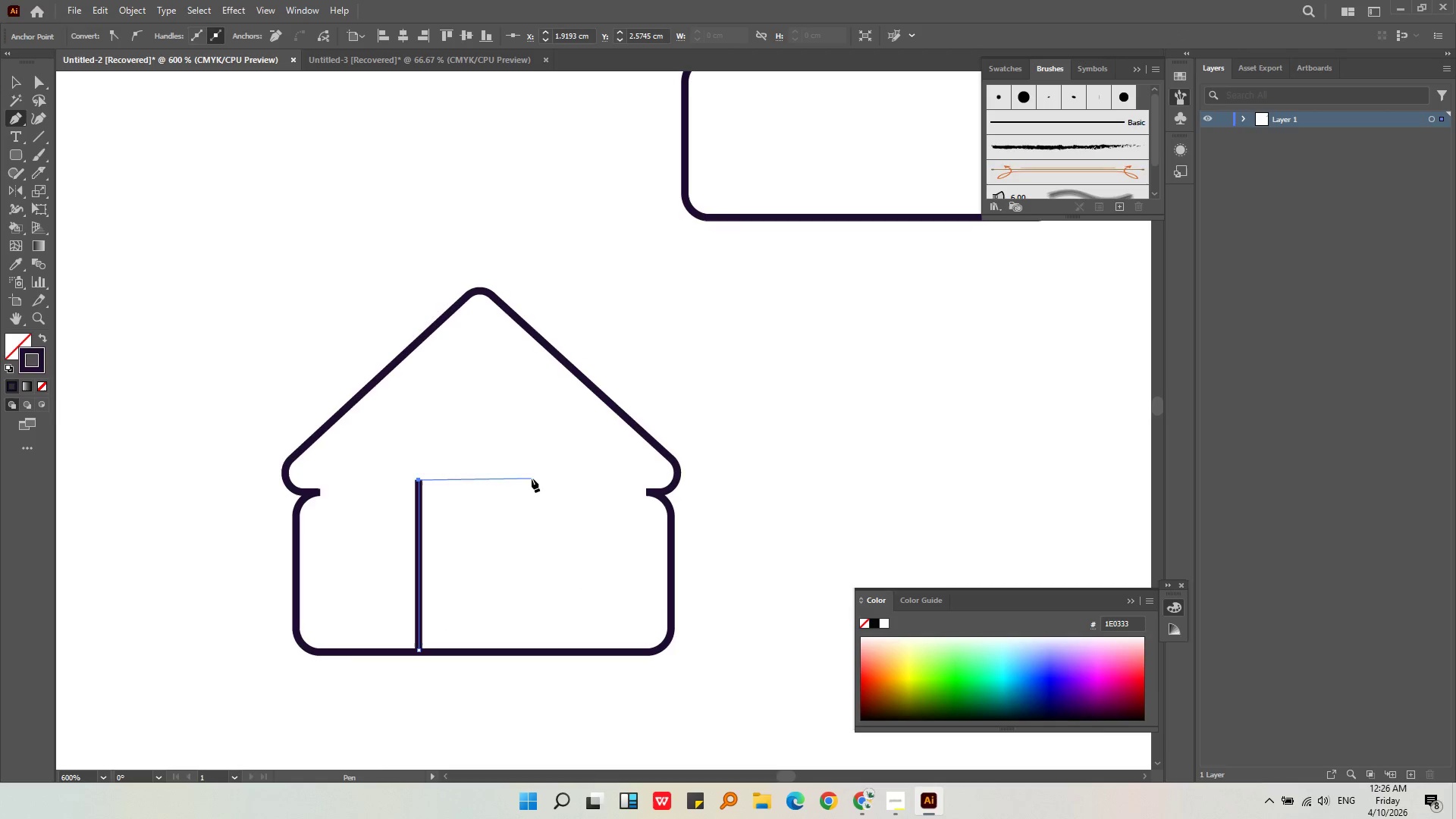 
hold_key(key=ShiftLeft, duration=0.61)
left_click([560, 484])
 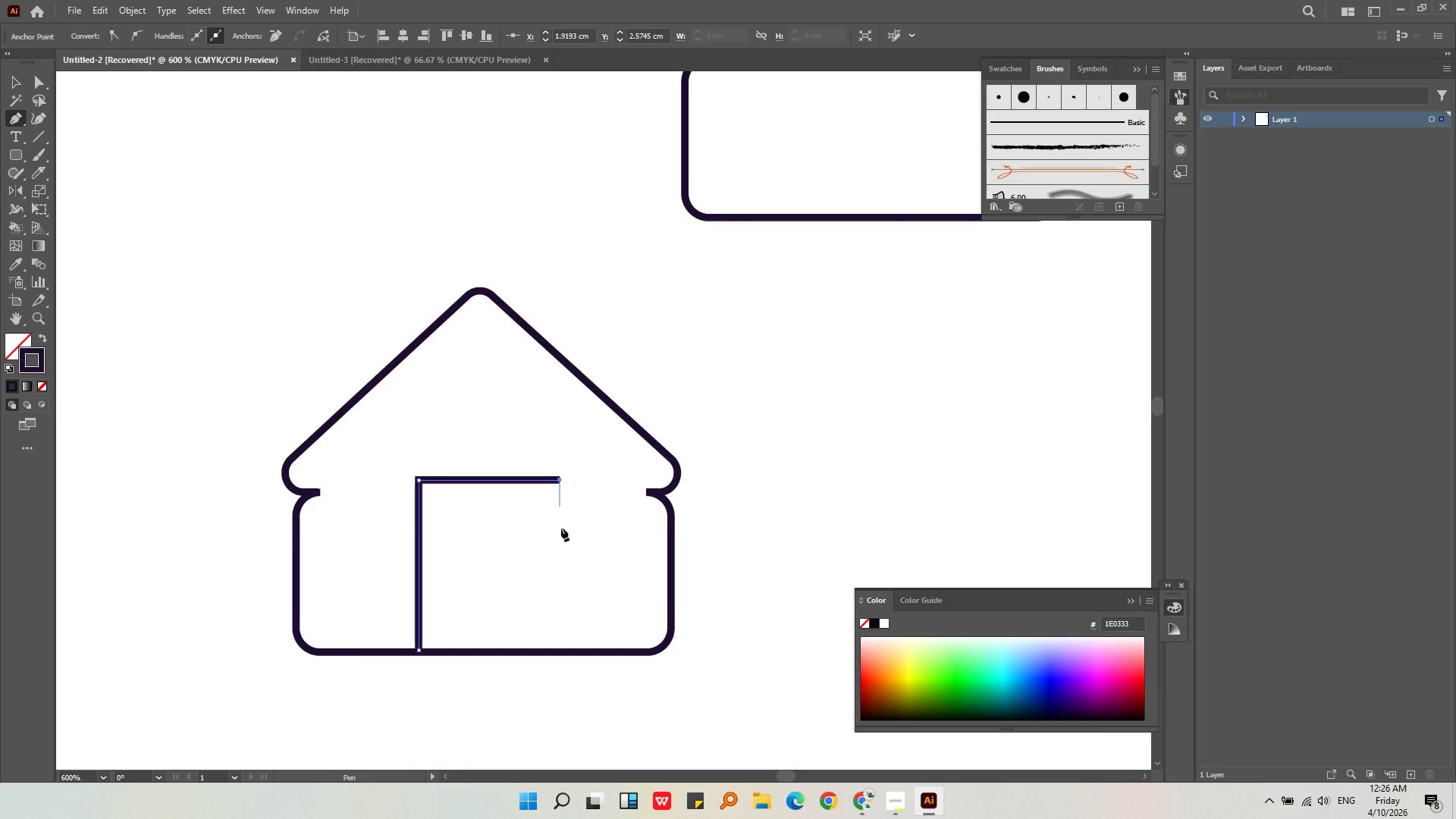 
hold_key(key=ShiftLeft, duration=1.19)
left_click([557, 649])
 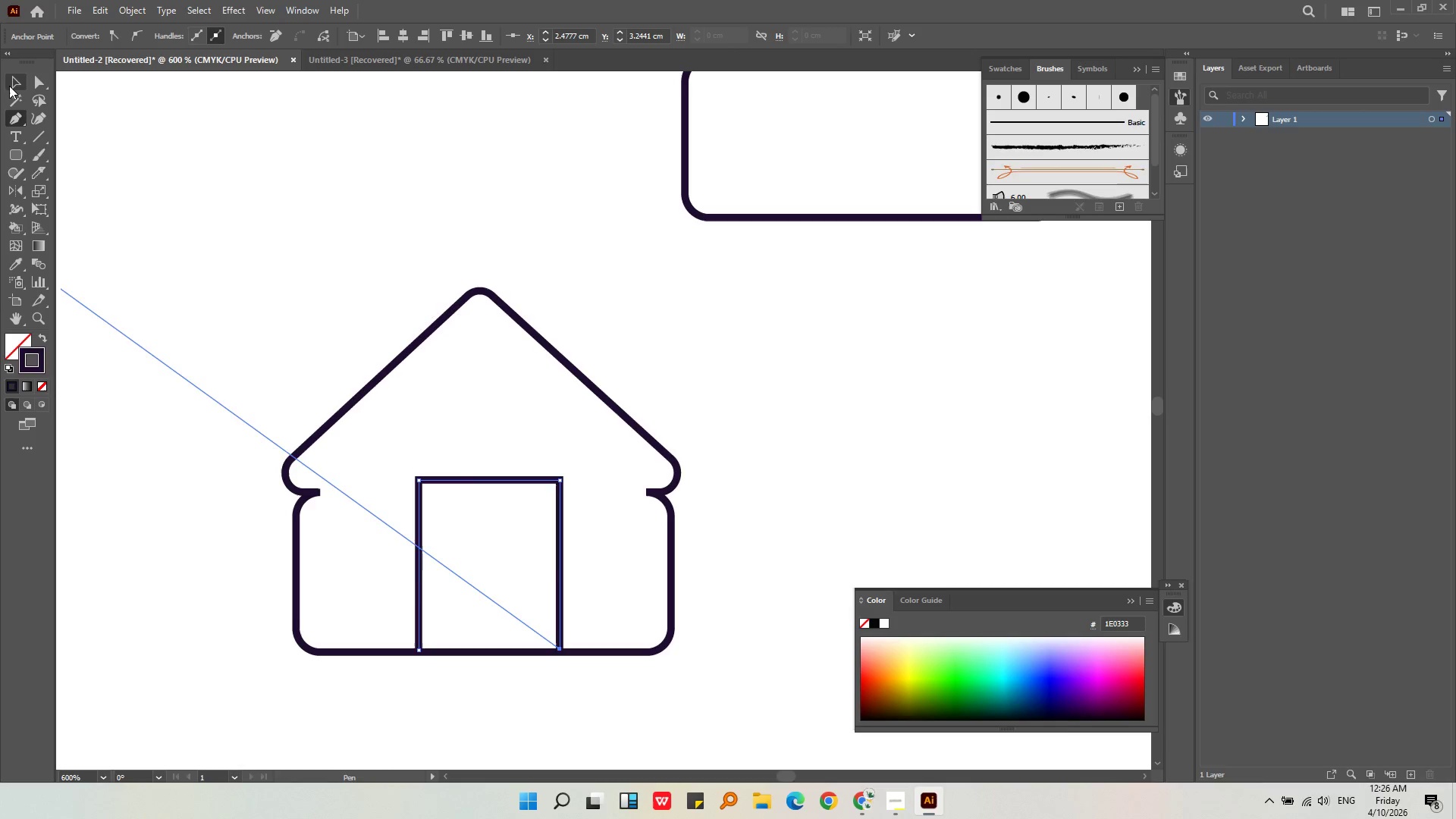 
double_click([33, 115])
 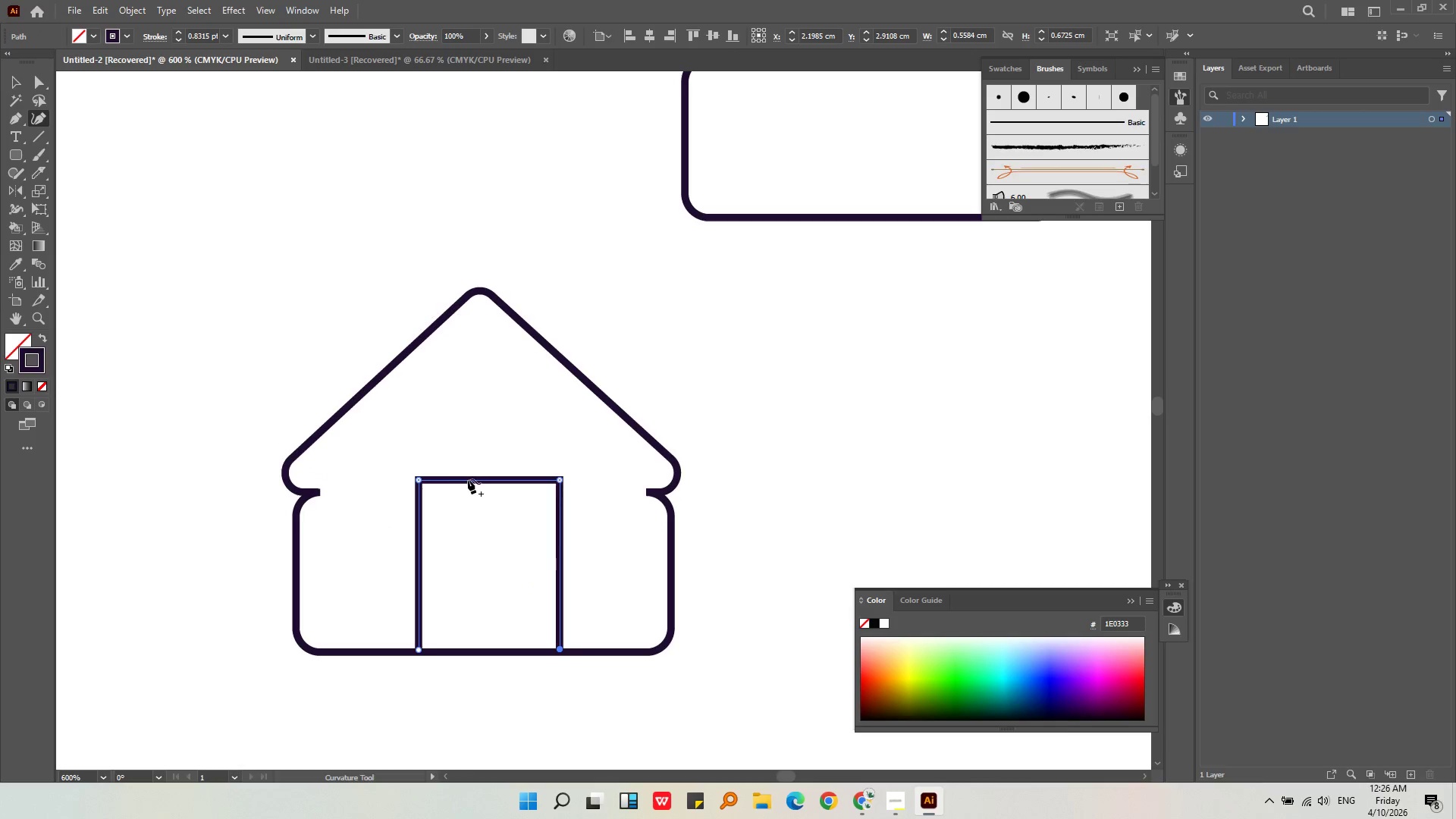 
left_click_drag(start_coordinate=[472, 479], to_coordinate=[472, 407])
 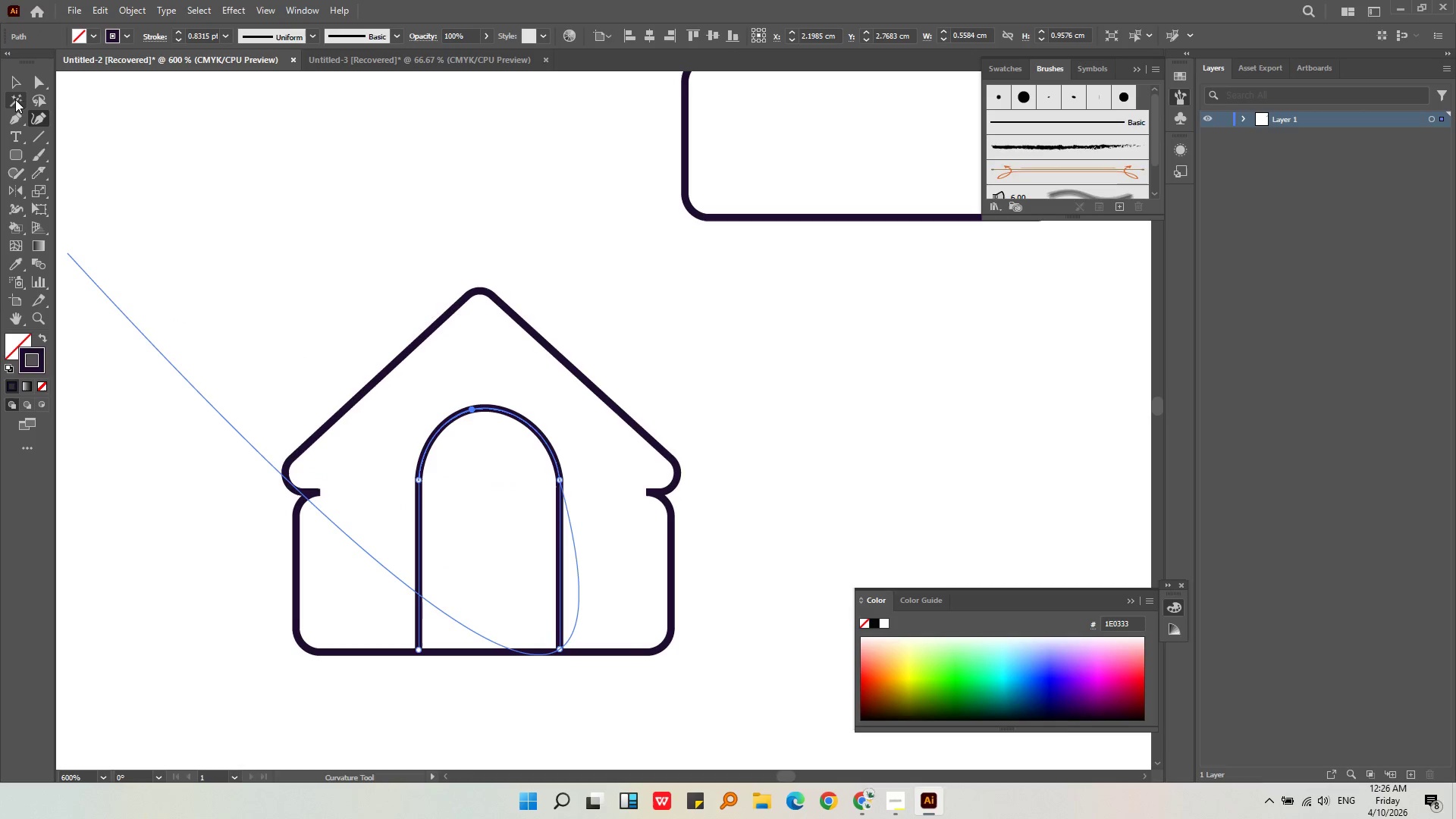 
left_click([13, 85])
 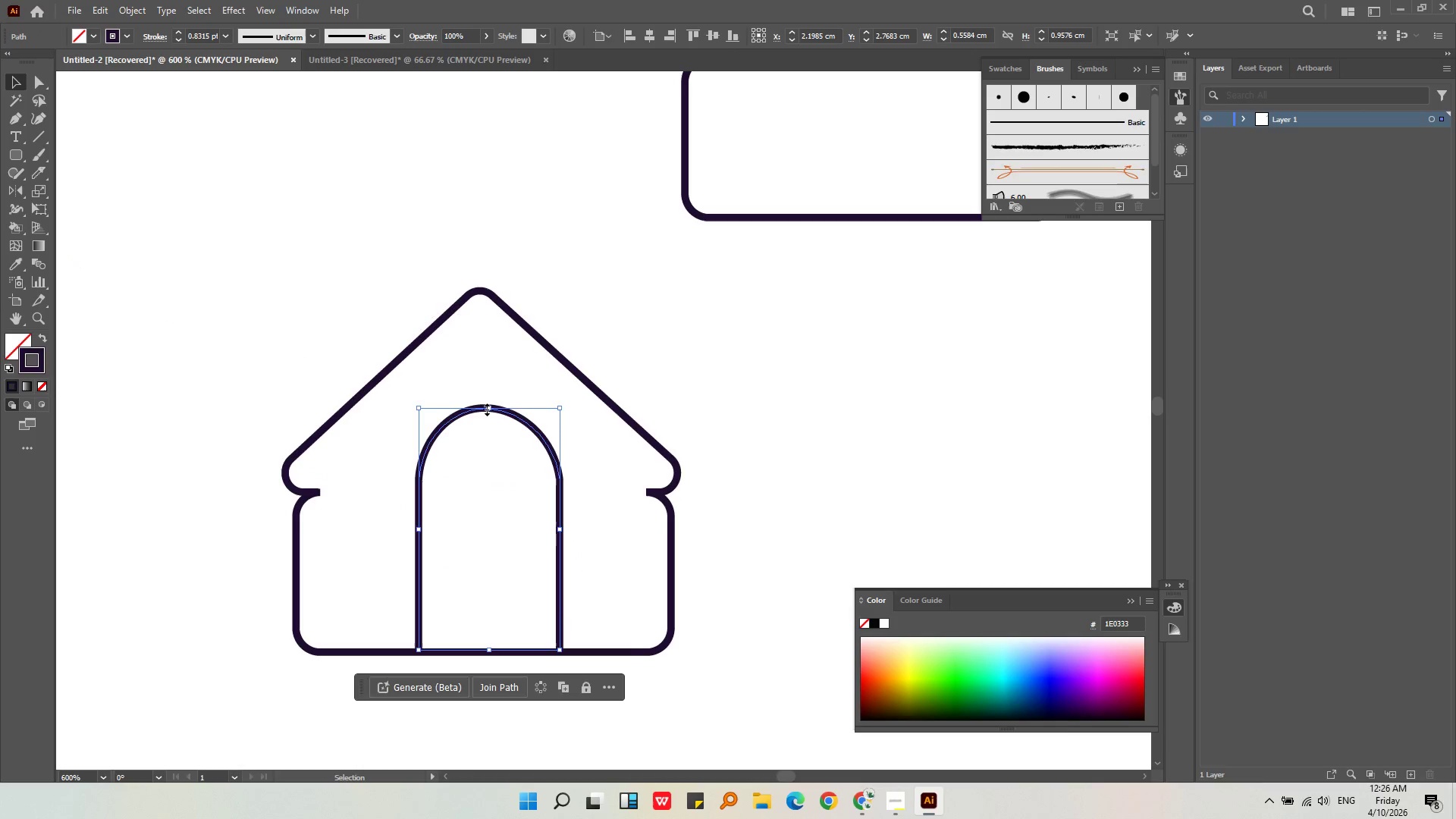 
left_click_drag(start_coordinate=[488, 408], to_coordinate=[498, 460])
 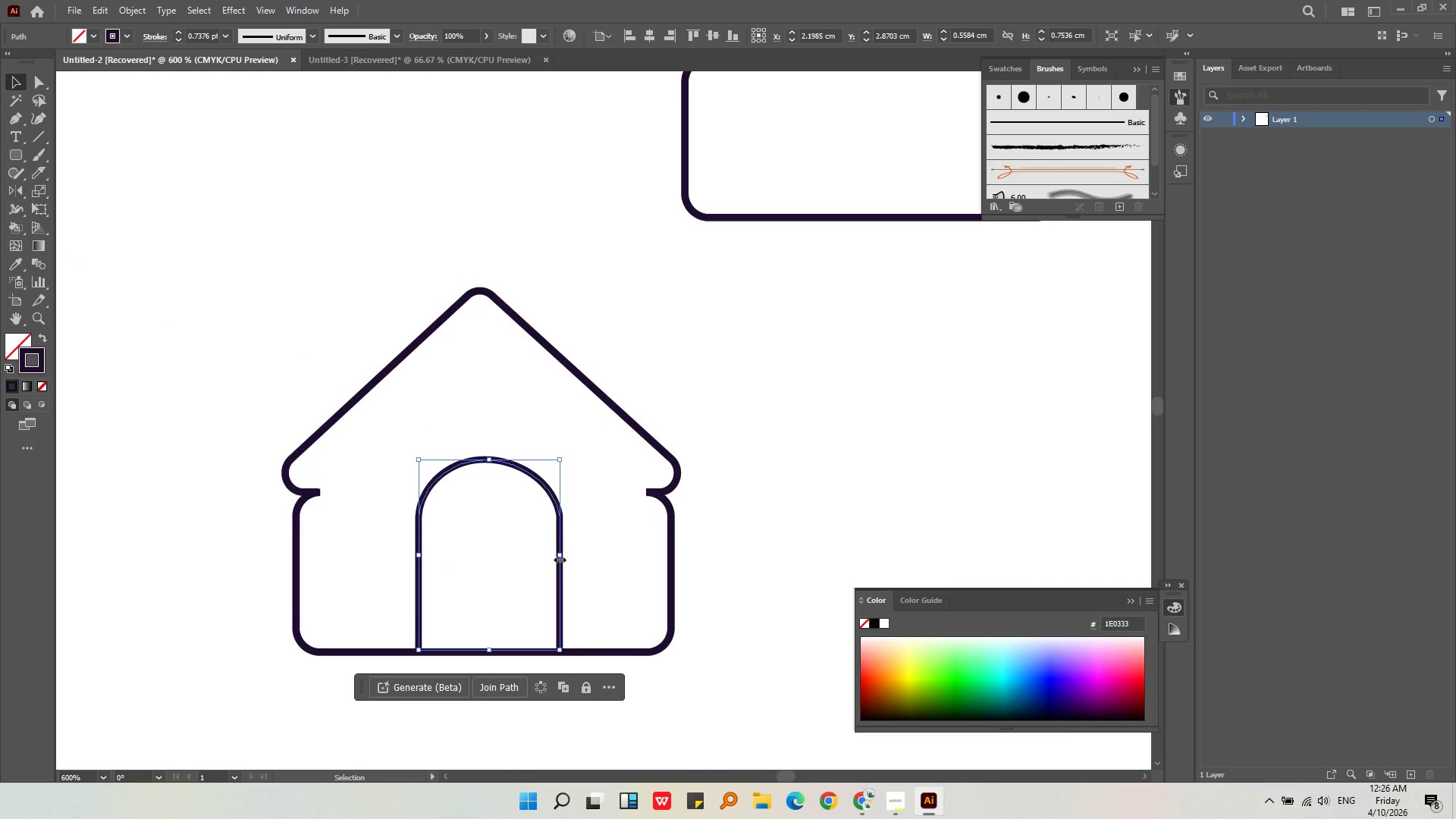 
left_click_drag(start_coordinate=[558, 554], to_coordinate=[533, 557])
 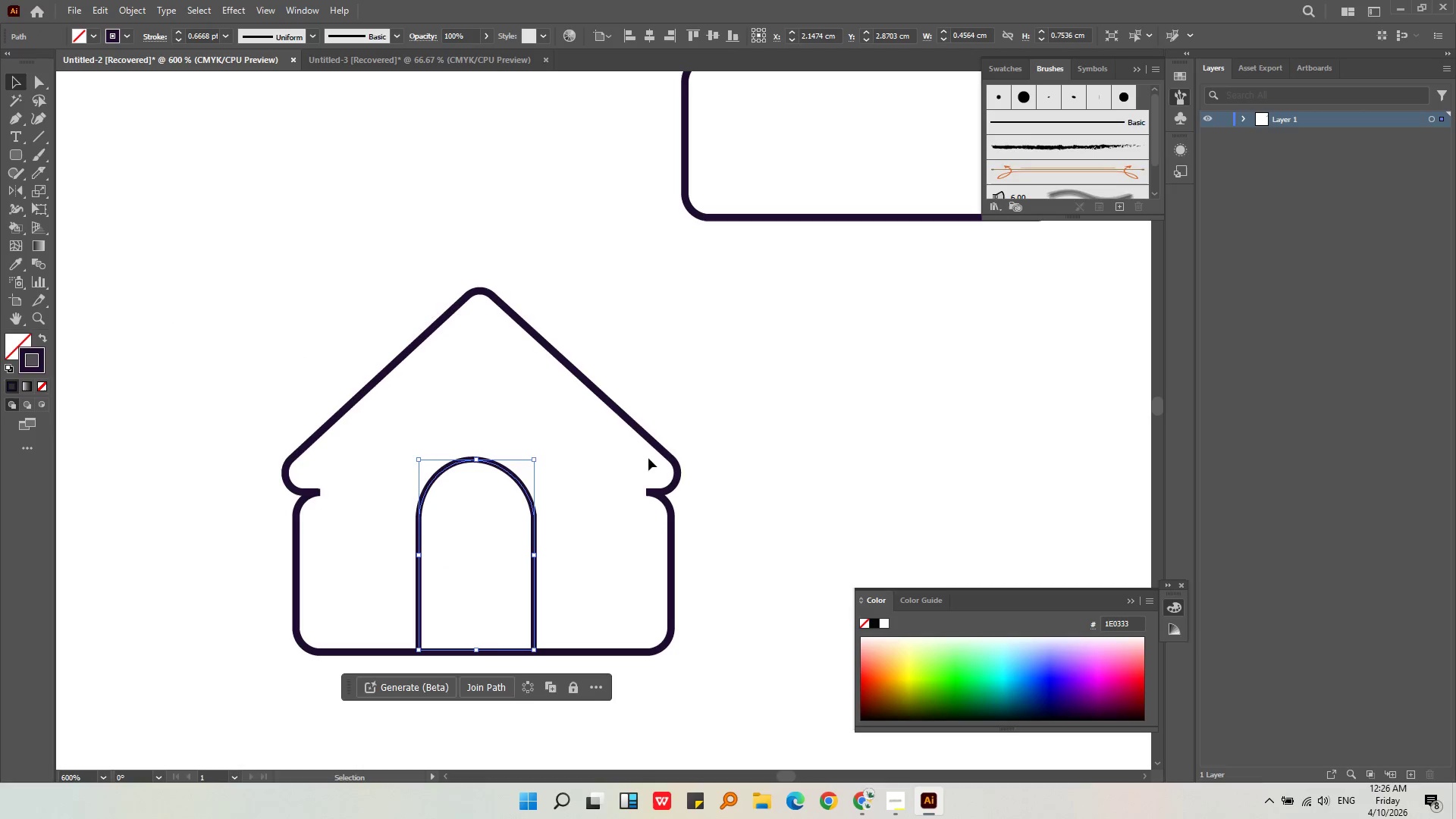 
left_click([750, 482])
 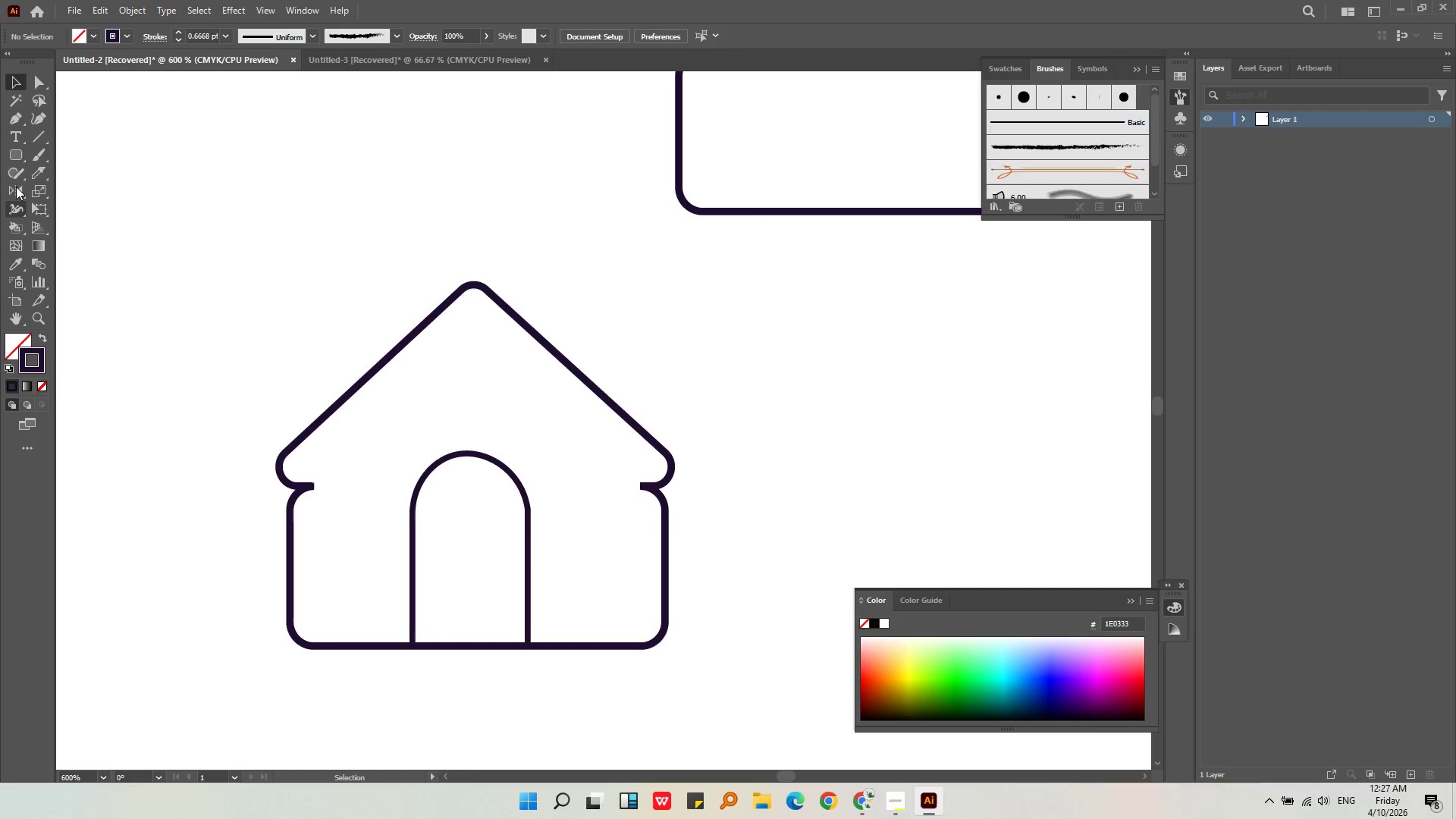 
double_click([14, 122])
 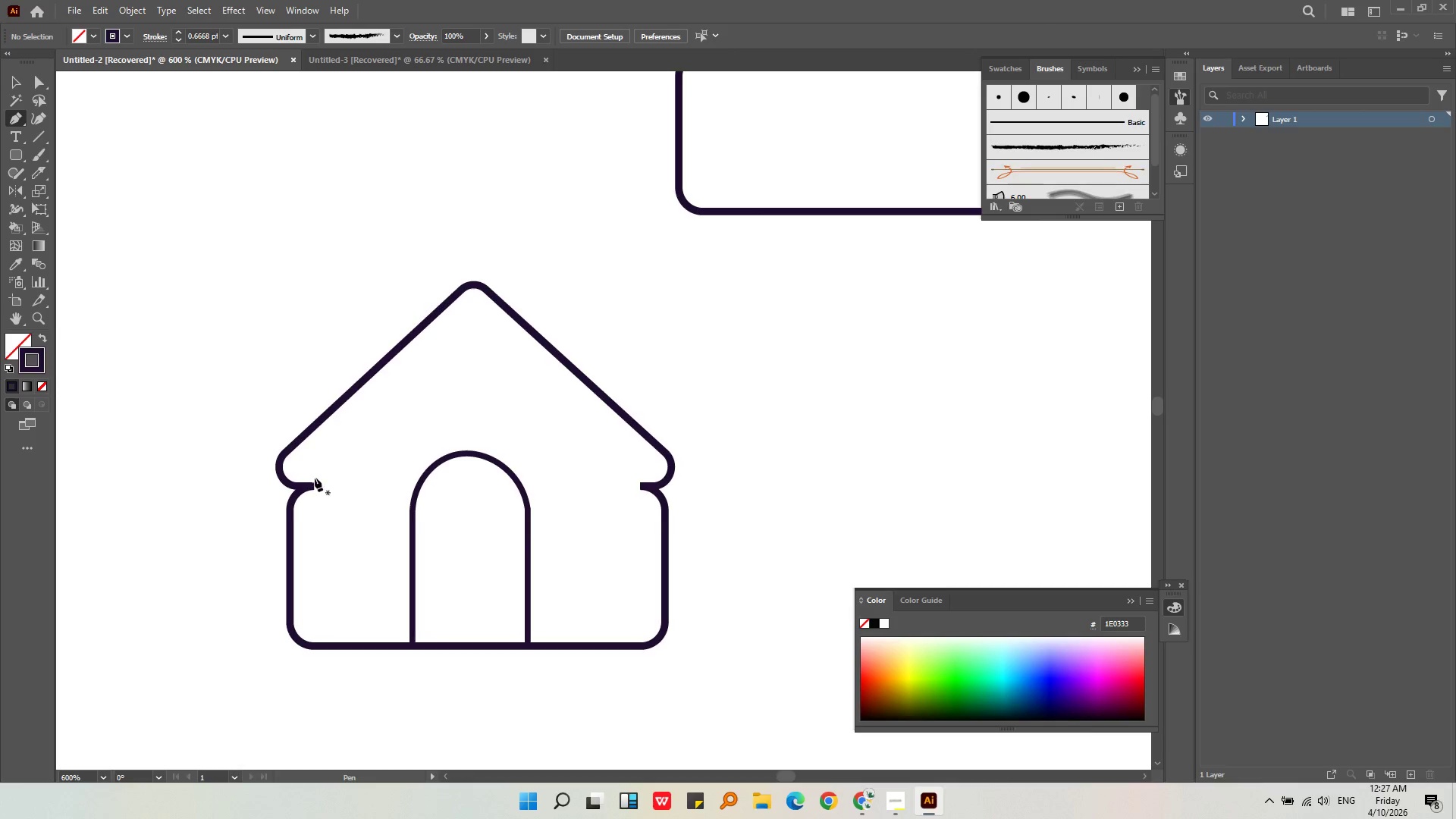 
left_click([312, 488])
 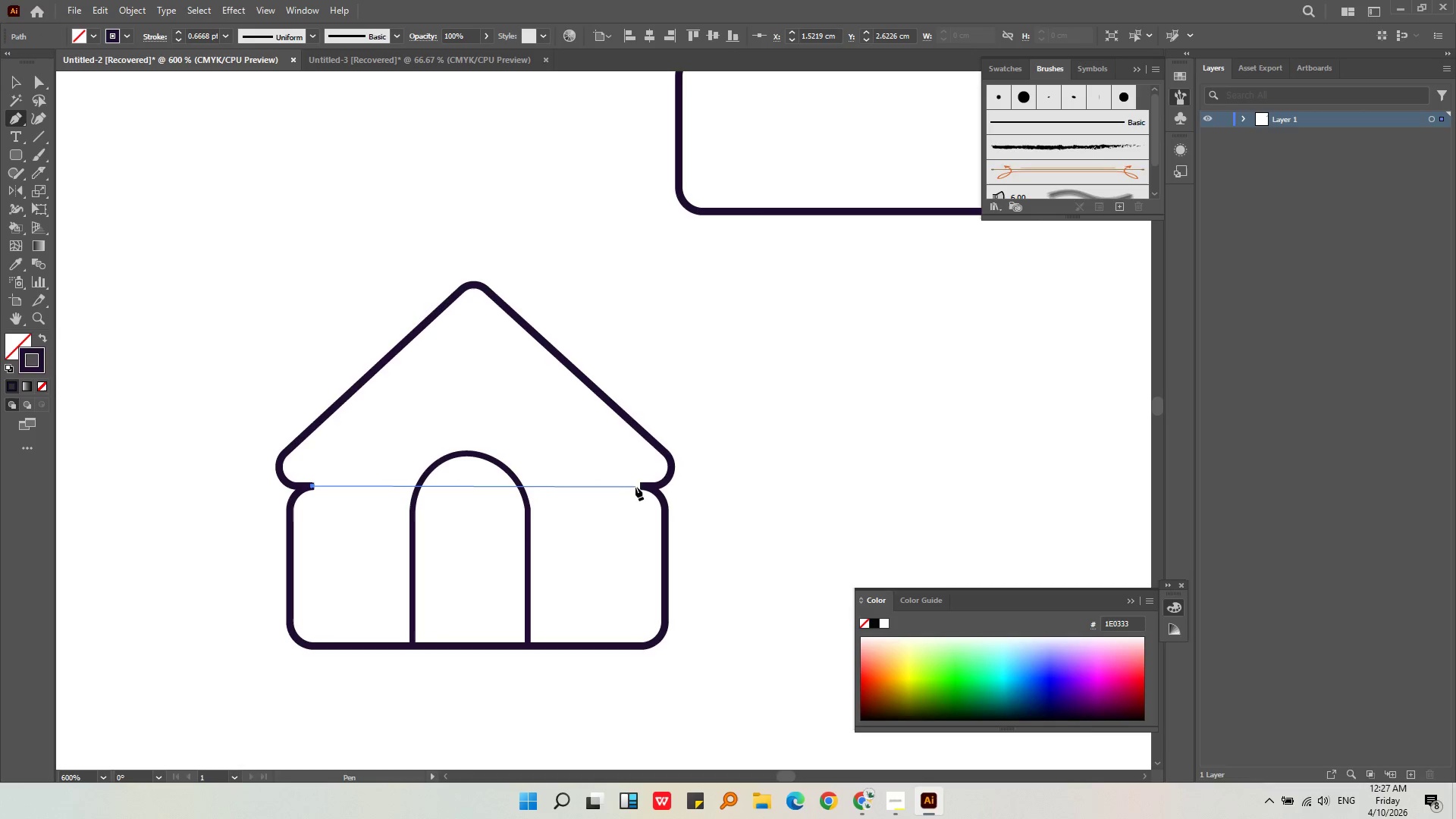 
left_click_drag(start_coordinate=[639, 487], to_coordinate=[821, 653])
 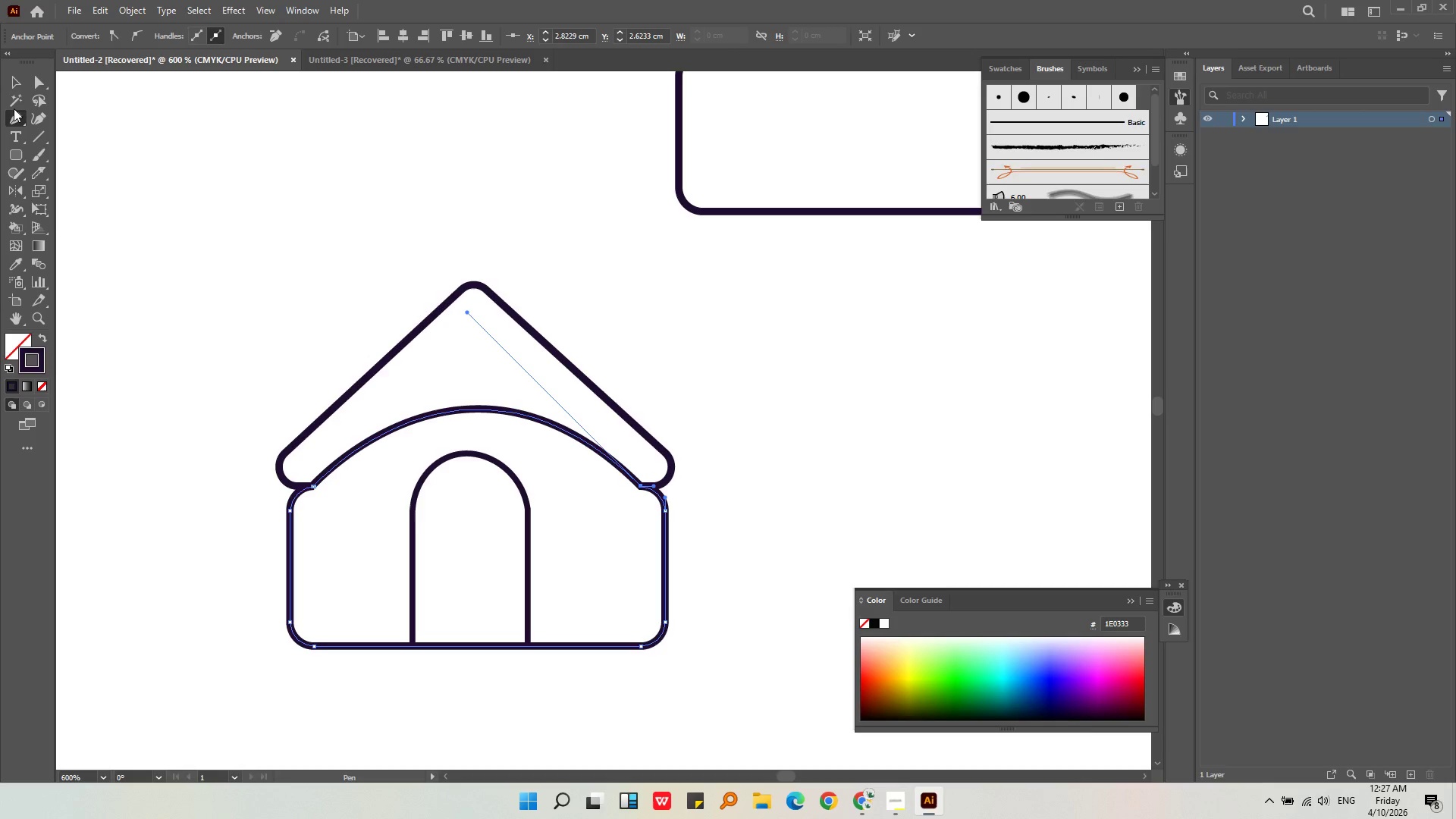 
hold_key(key=ShiftLeft, duration=0.91)
 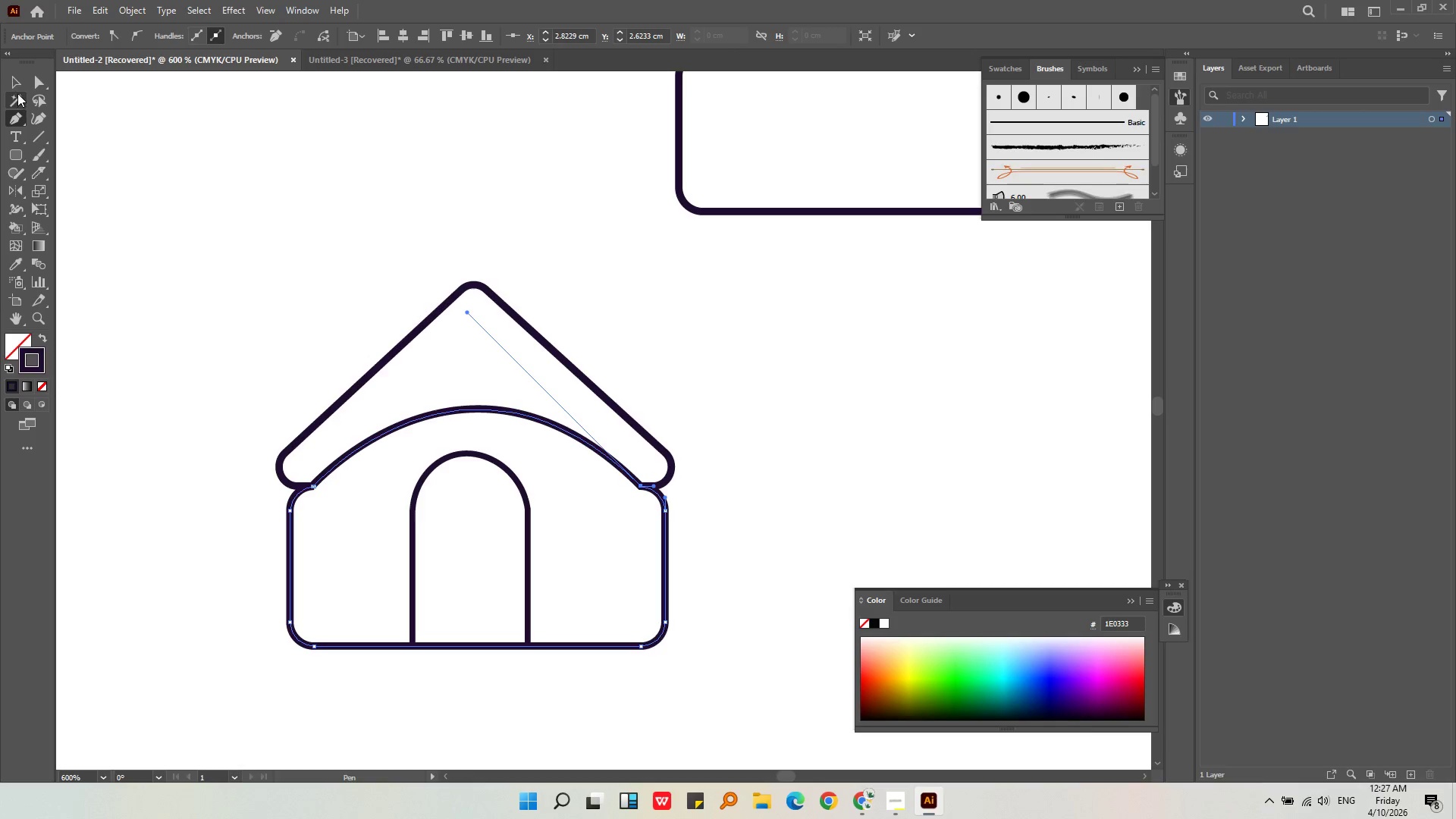 
double_click([259, 180])
 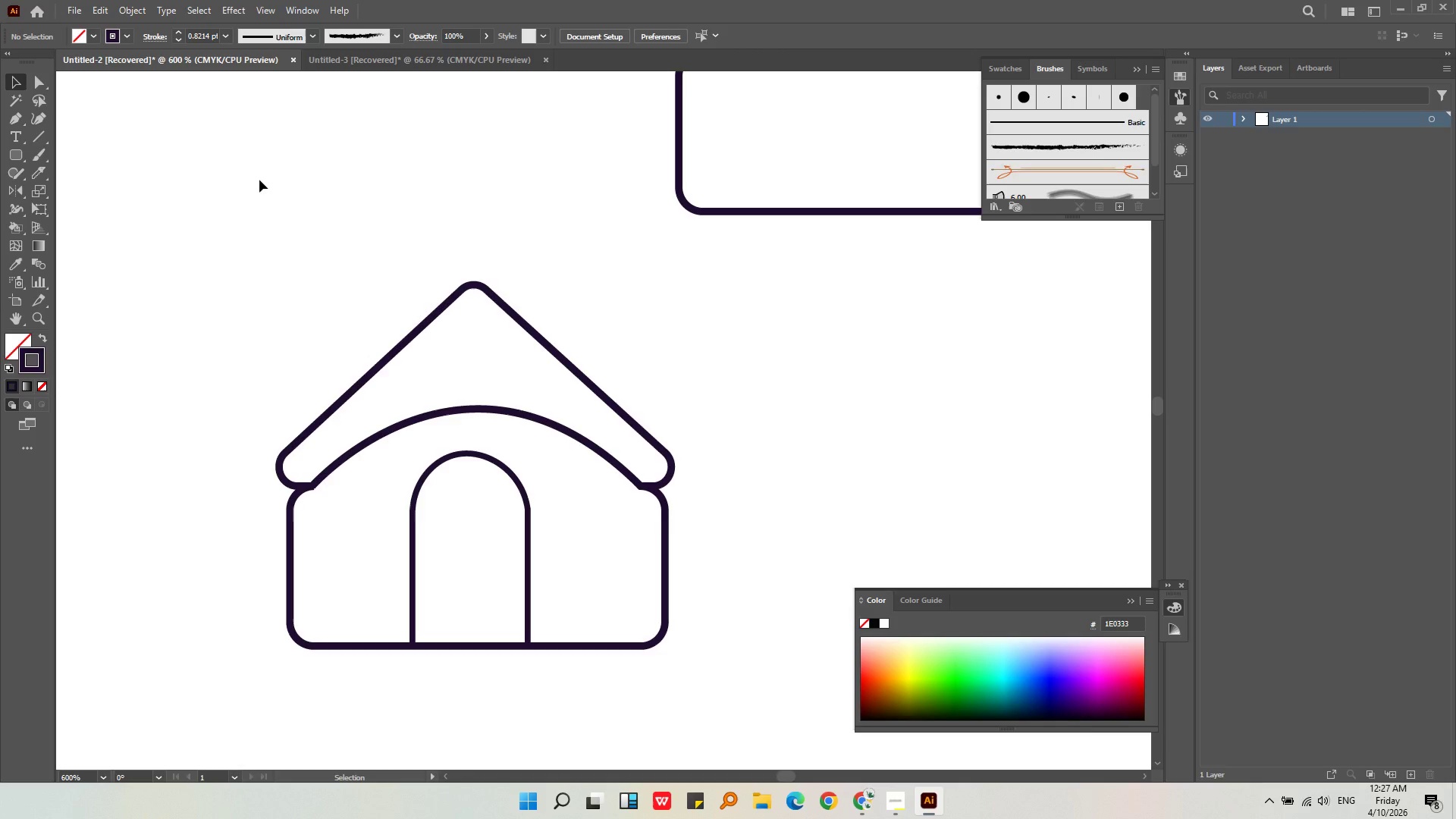 
hold_key(key=AltLeft, duration=0.47)
scroll: coordinate [259, 180], scroll_direction: down, amount: 2.0
 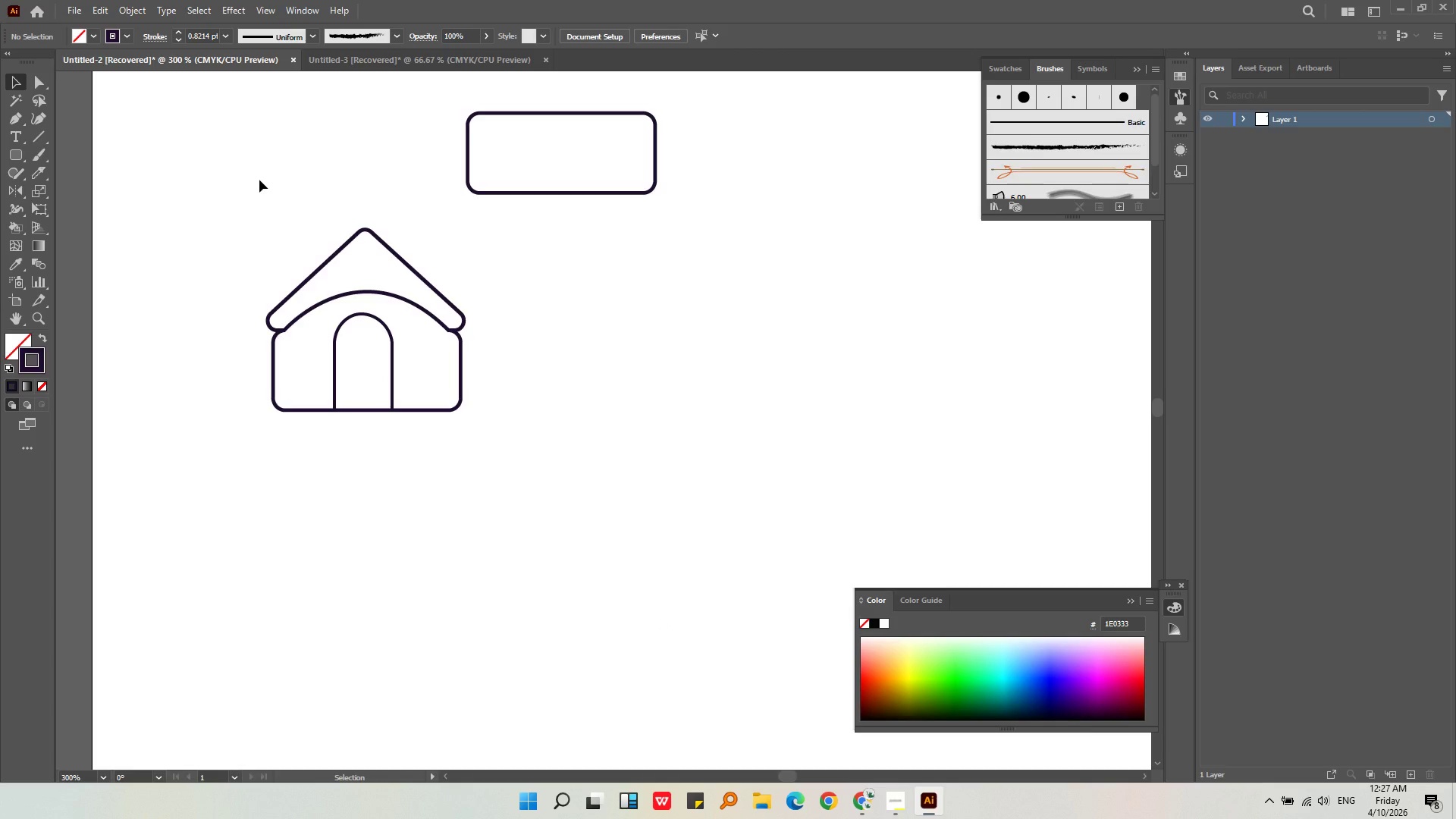 
wait(6.02)
 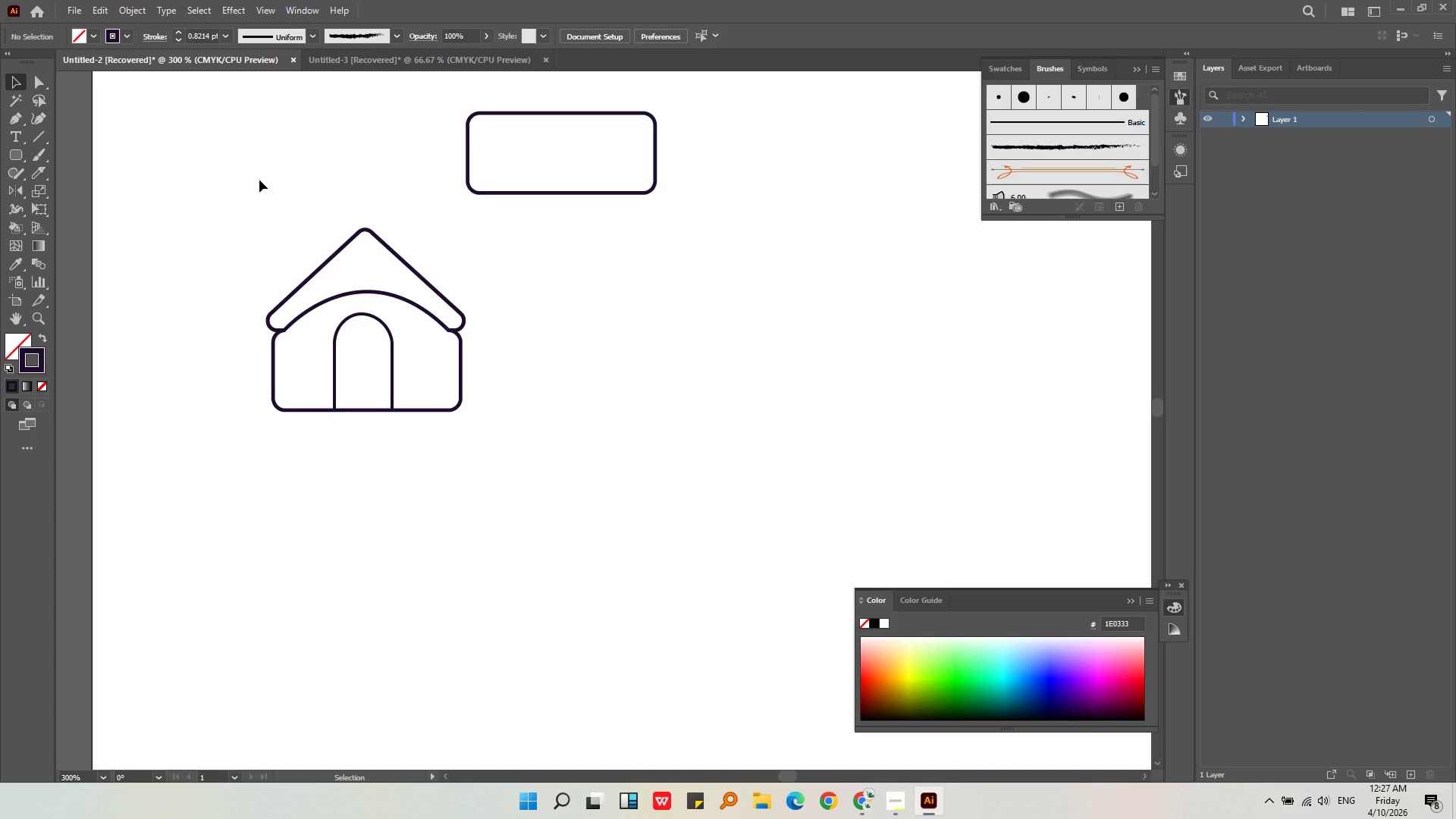 
hold_key(key=AltLeft, duration=0.73)
scroll: coordinate [266, 300], scroll_direction: up, amount: 6.0
 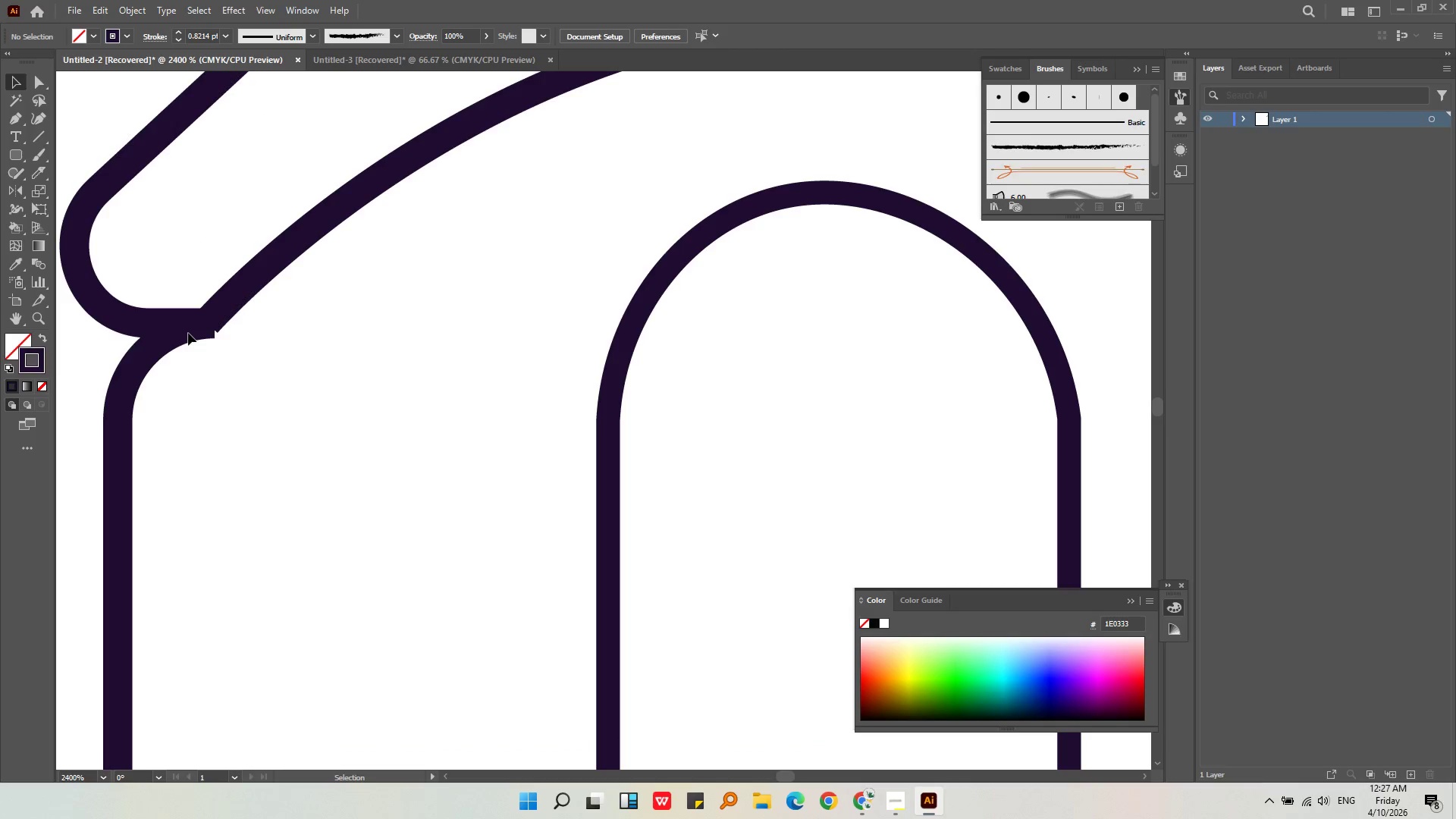 
left_click_drag(start_coordinate=[219, 381], to_coordinate=[145, 253])
 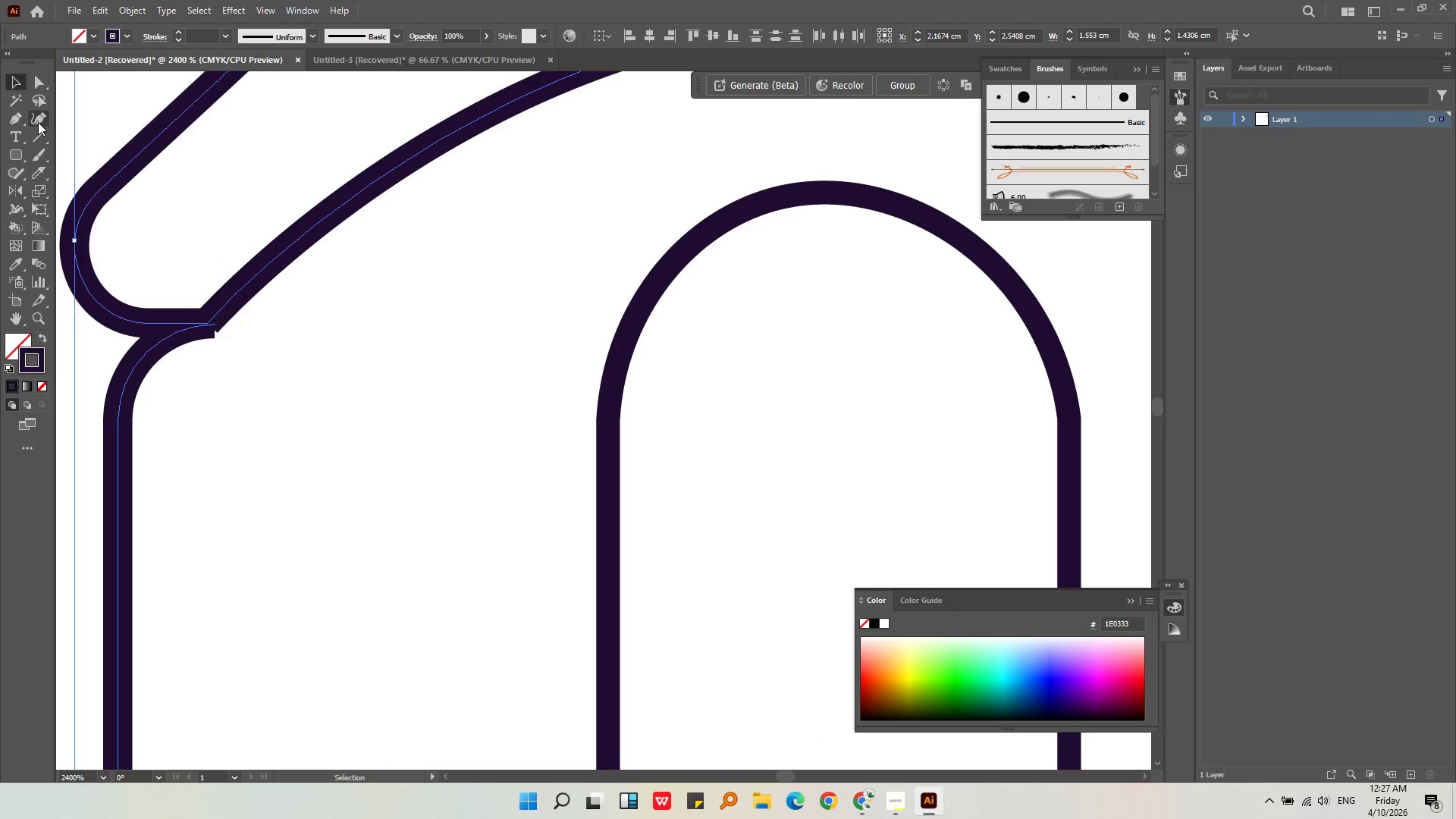 
left_click([35, 121])
 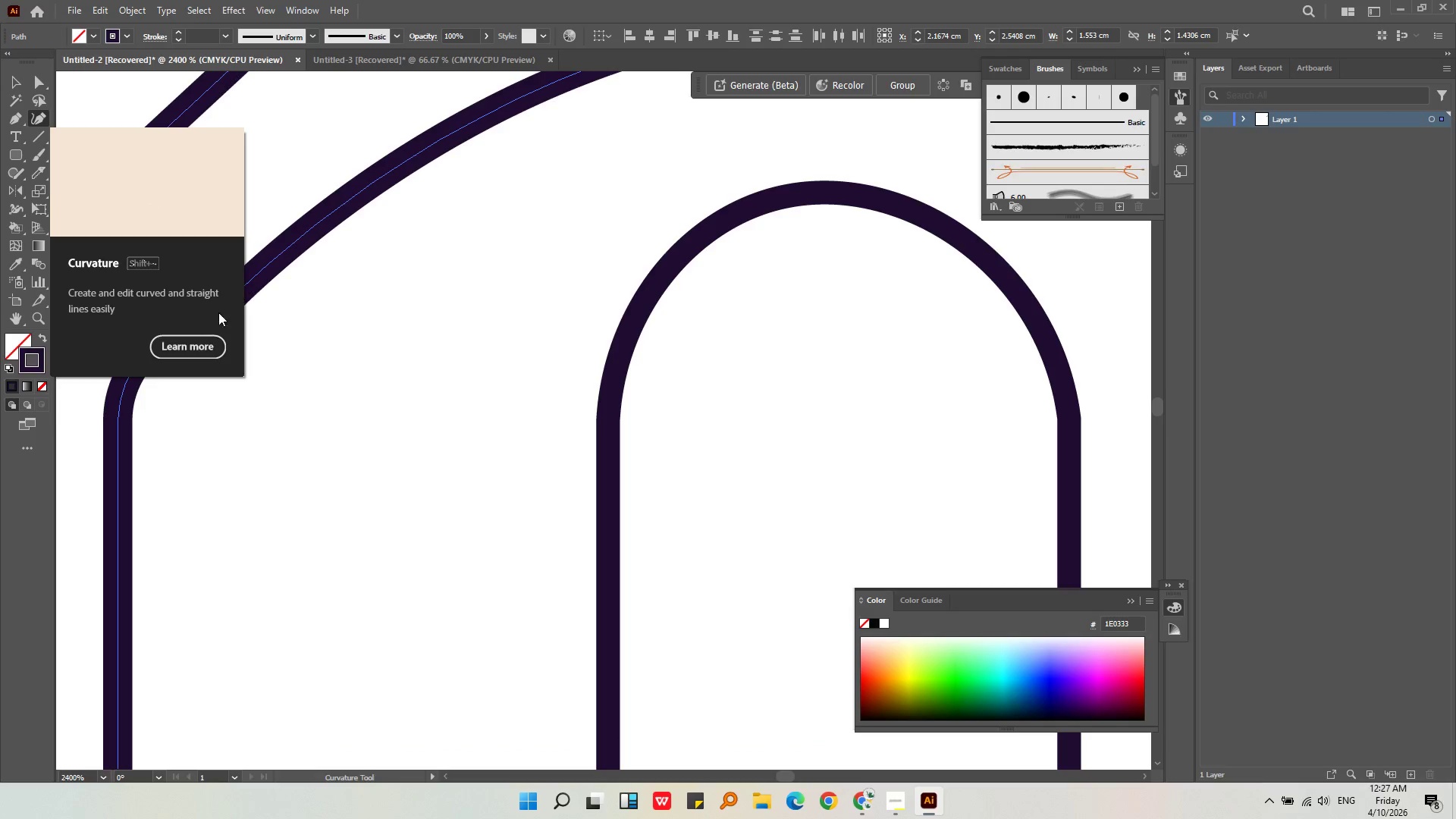 
key(Alt+AltLeft)
 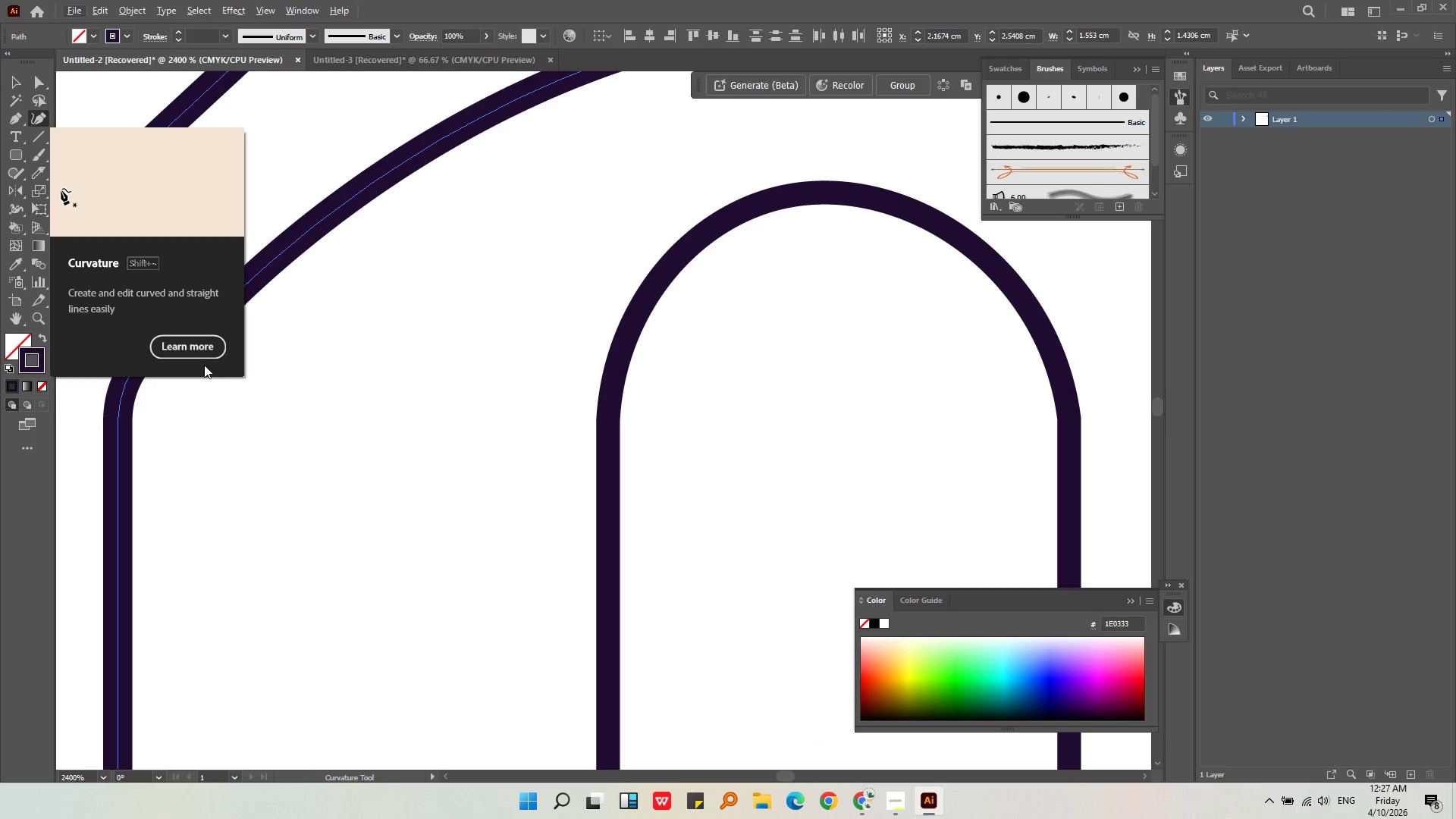 
left_click([189, 348])
 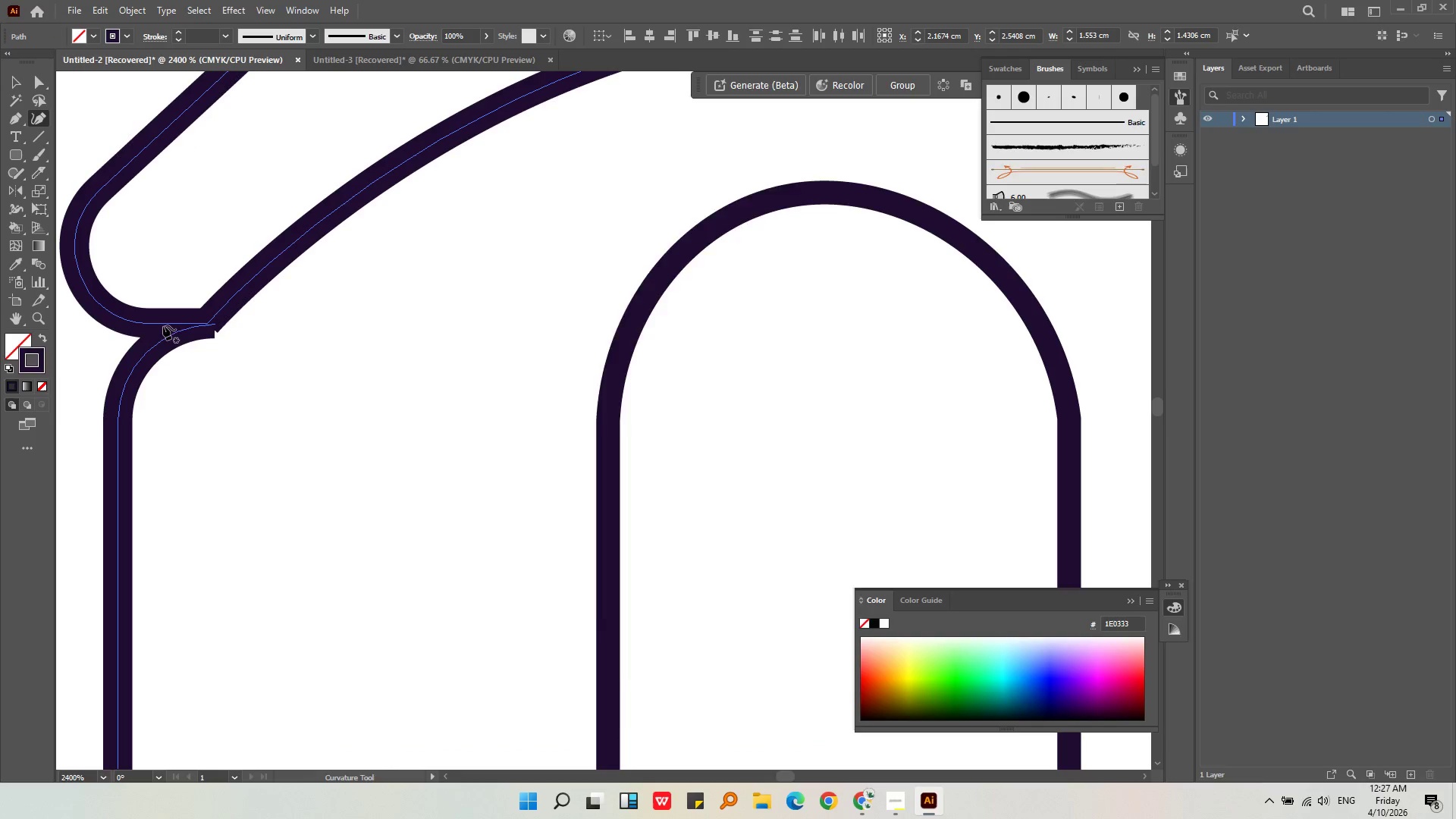 
key(Alt+AltLeft)
 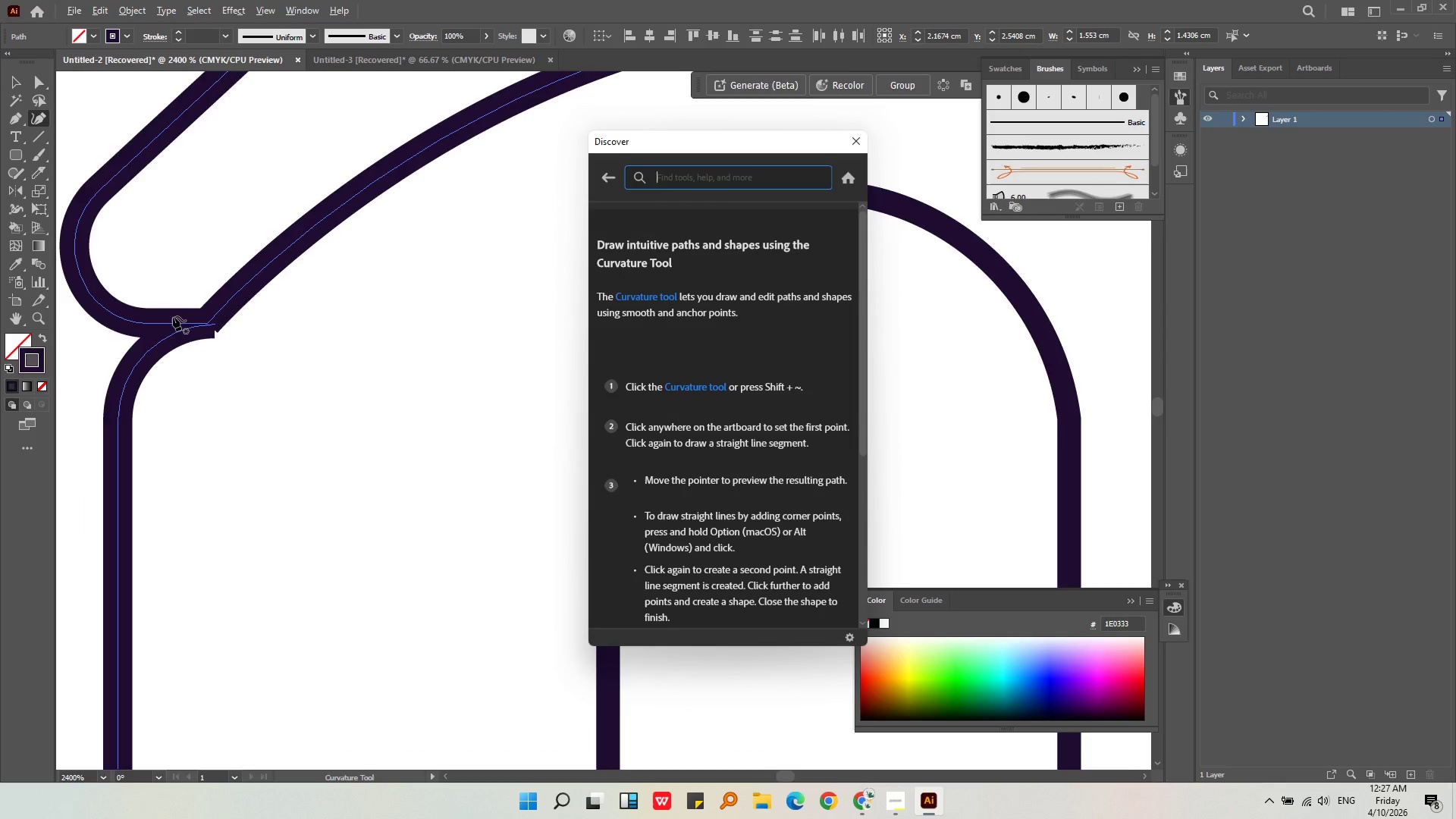 
scroll: coordinate [174, 317], scroll_direction: up, amount: 3.0
 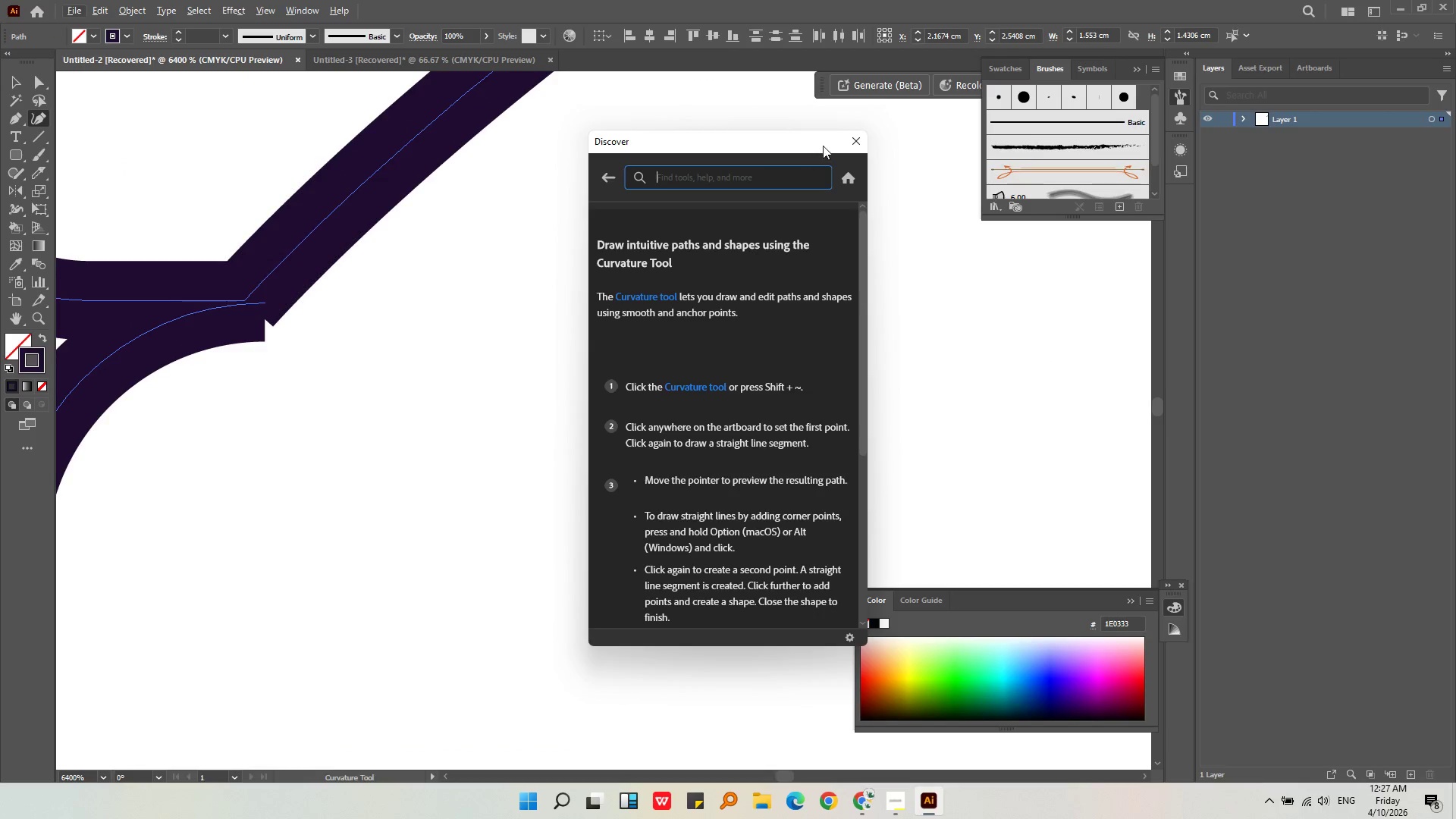 
left_click([855, 145])
 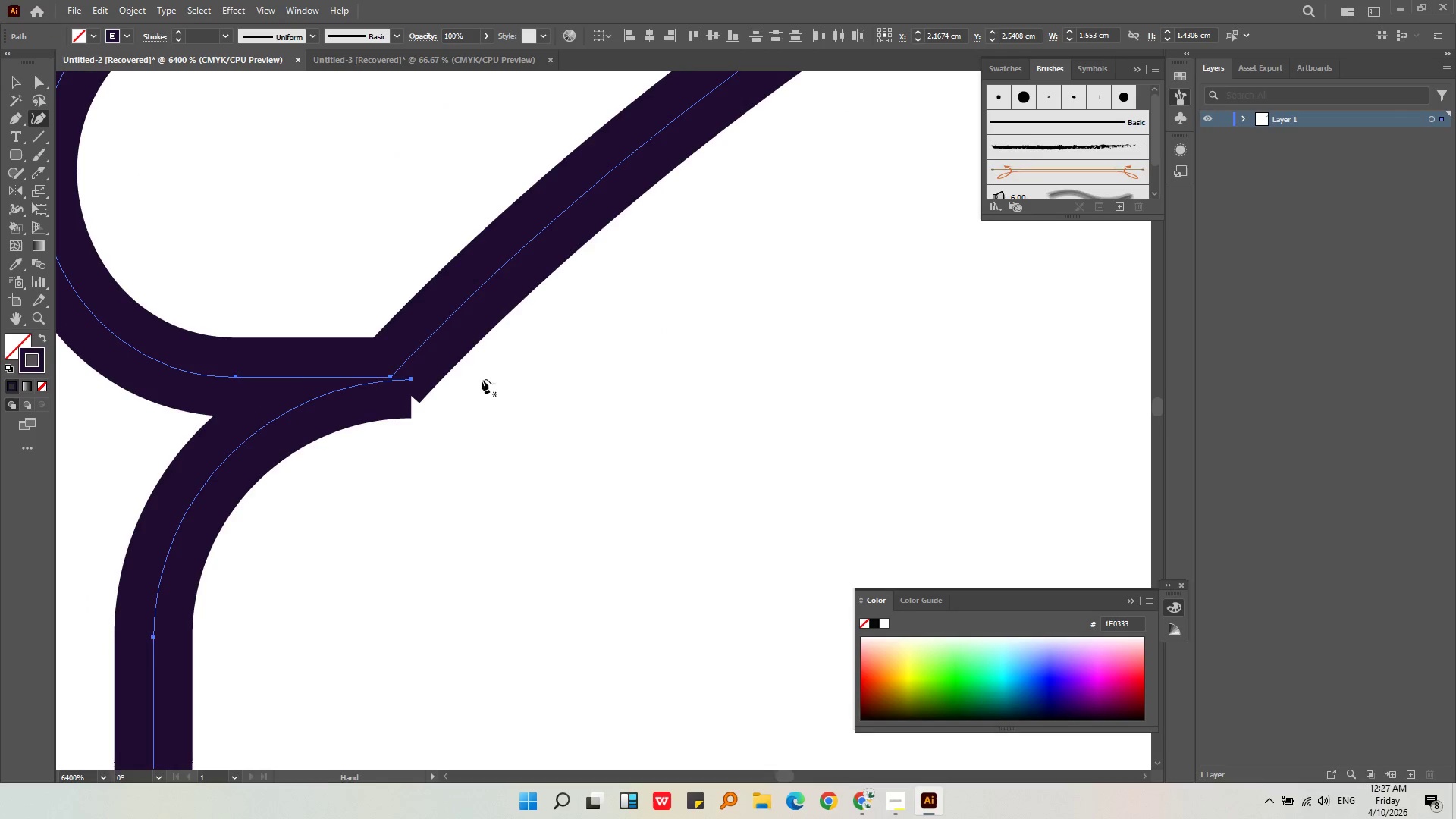 
key(Alt+AltLeft)
 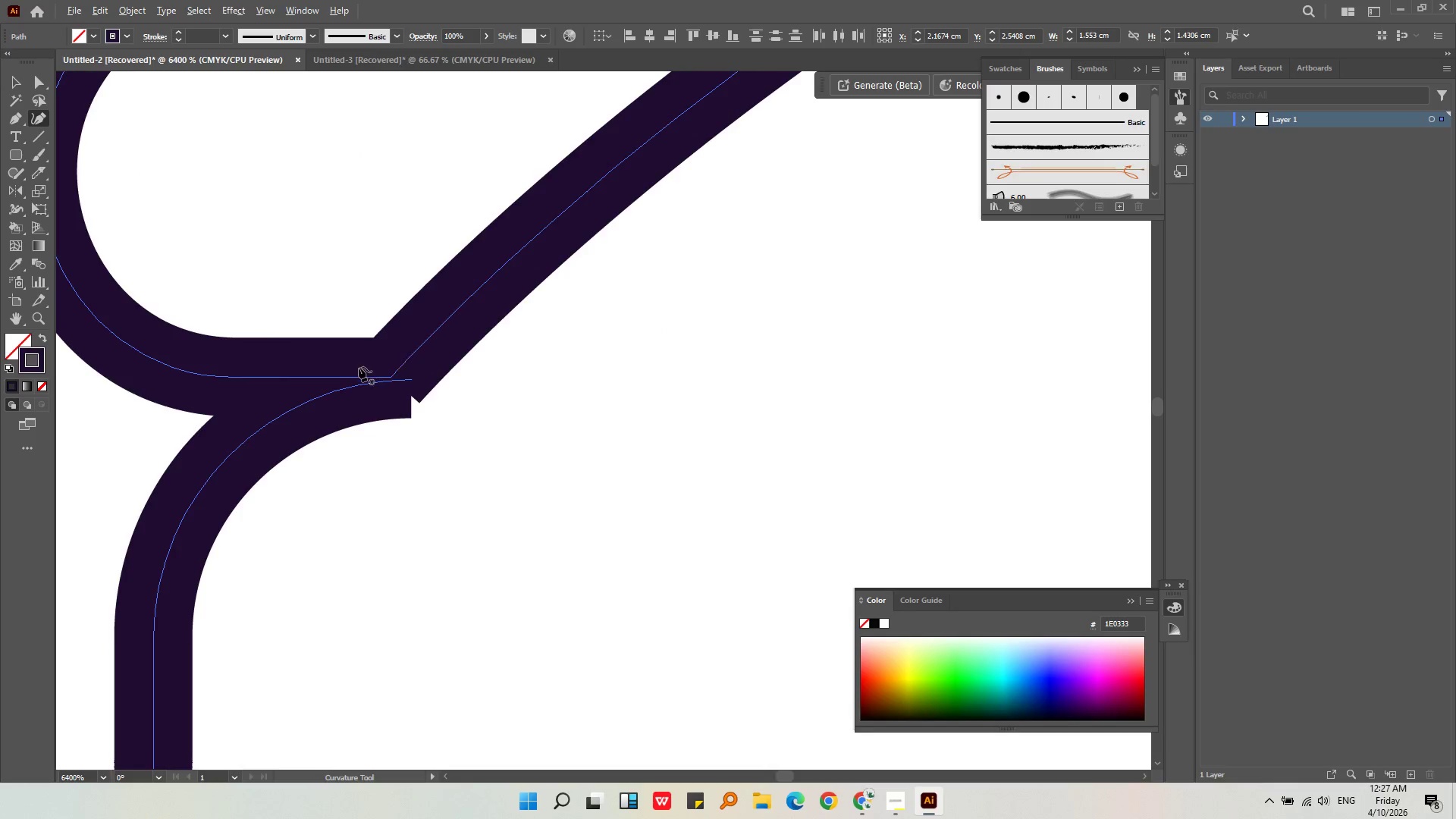 
scroll: coordinate [359, 367], scroll_direction: up, amount: 2.0
 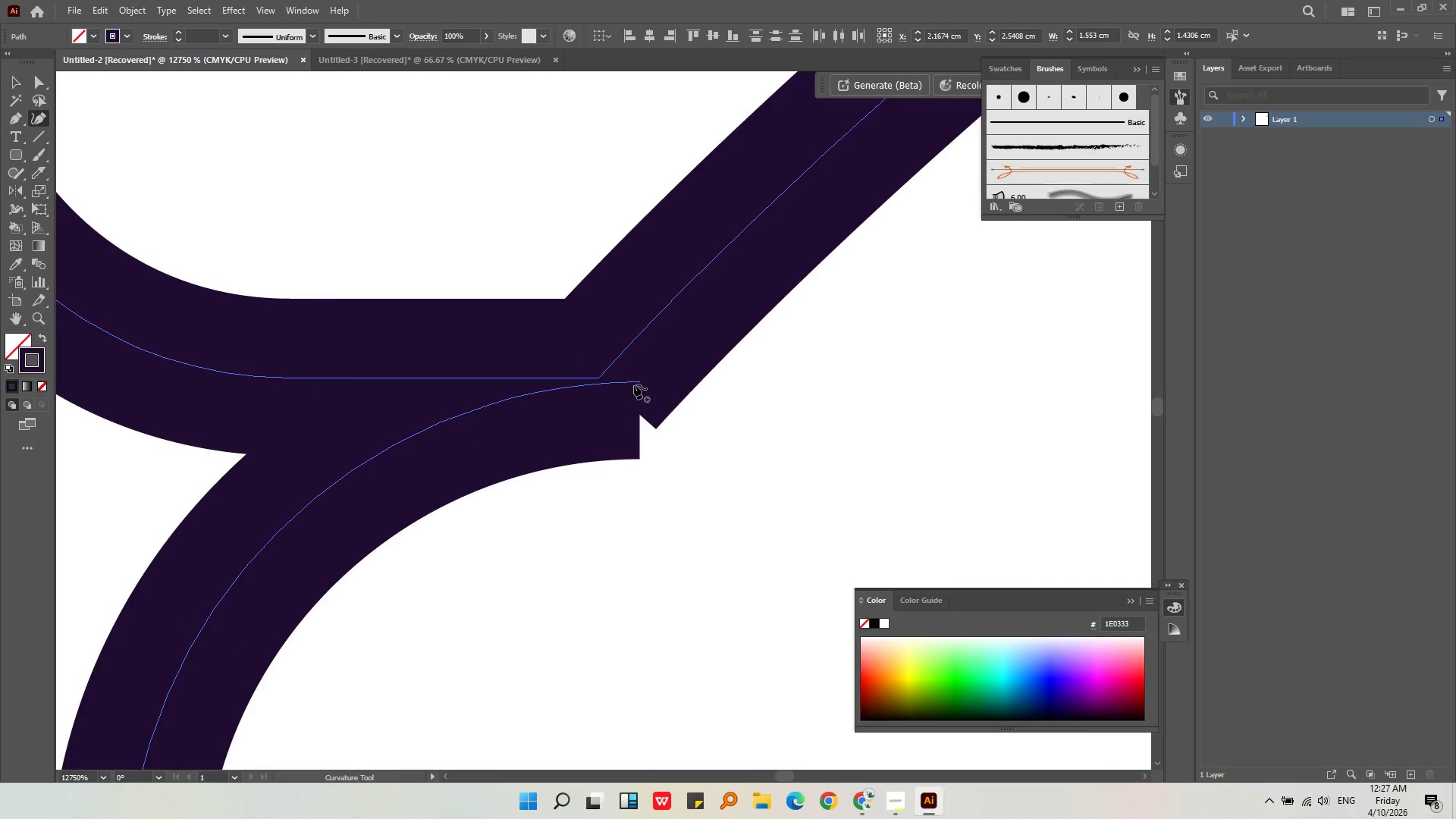 
left_click_drag(start_coordinate=[637, 383], to_coordinate=[595, 377])
 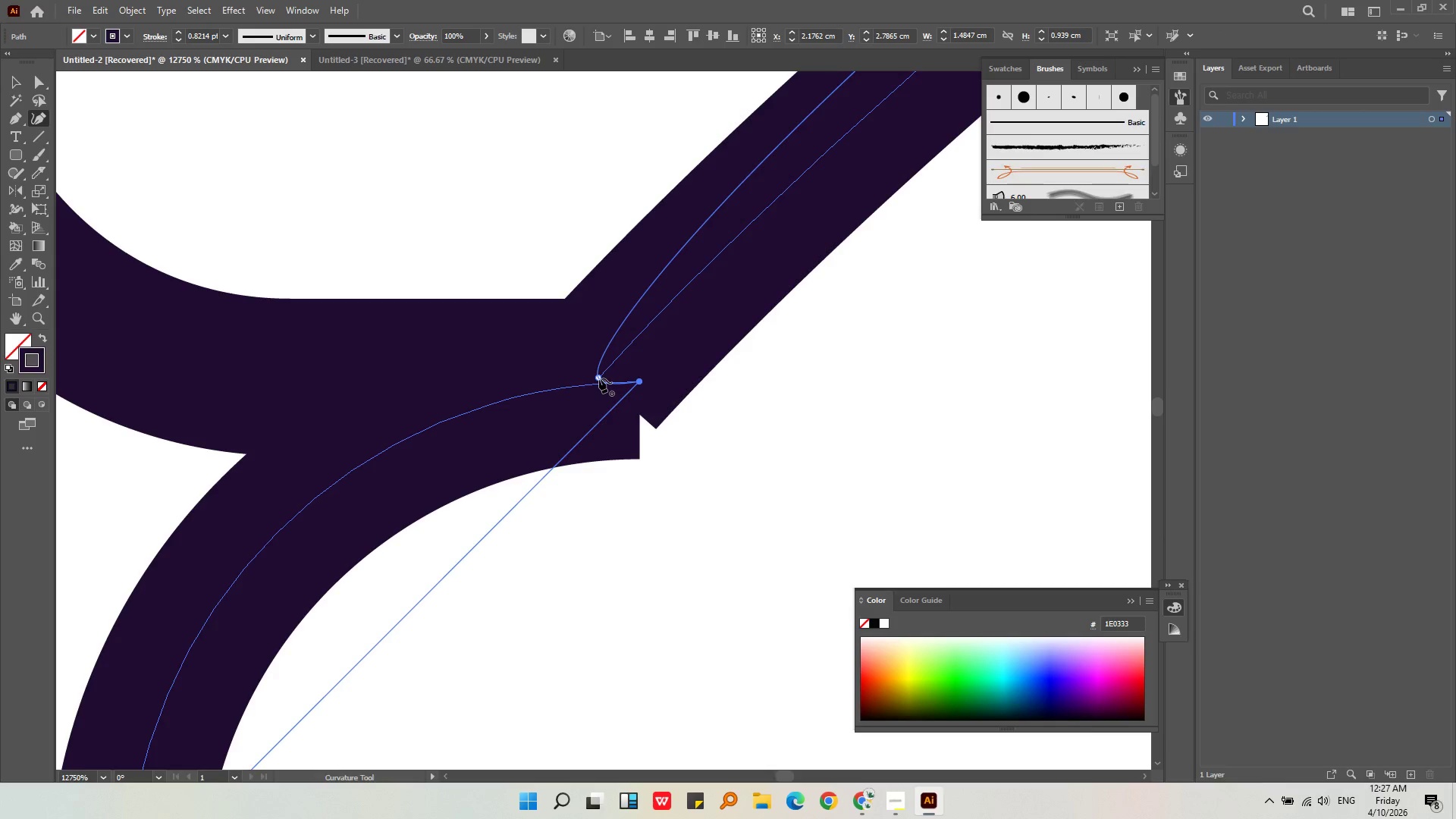 
left_click_drag(start_coordinate=[599, 378], to_coordinate=[587, 356])
 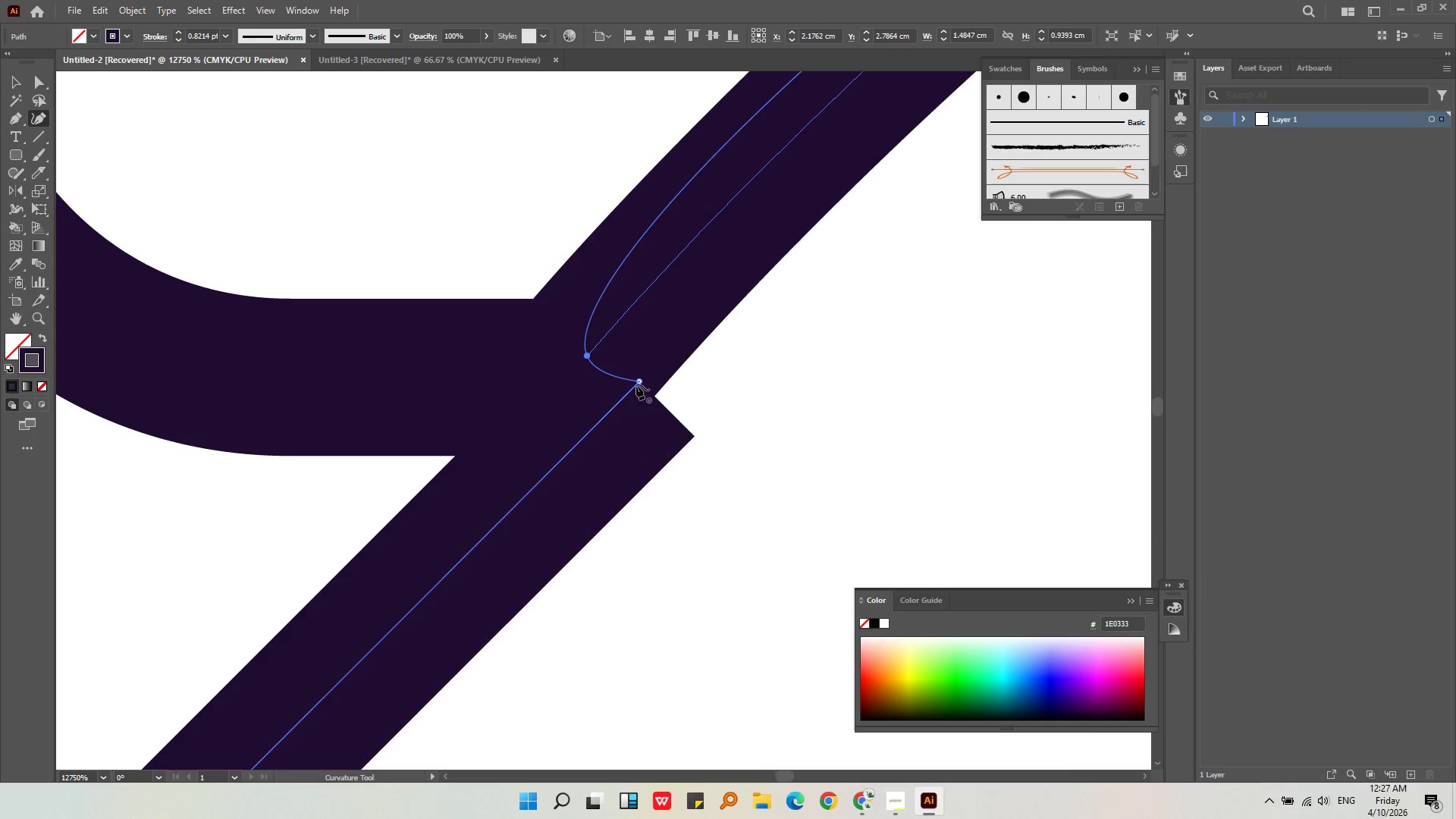 
left_click_drag(start_coordinate=[636, 383], to_coordinate=[588, 356])
 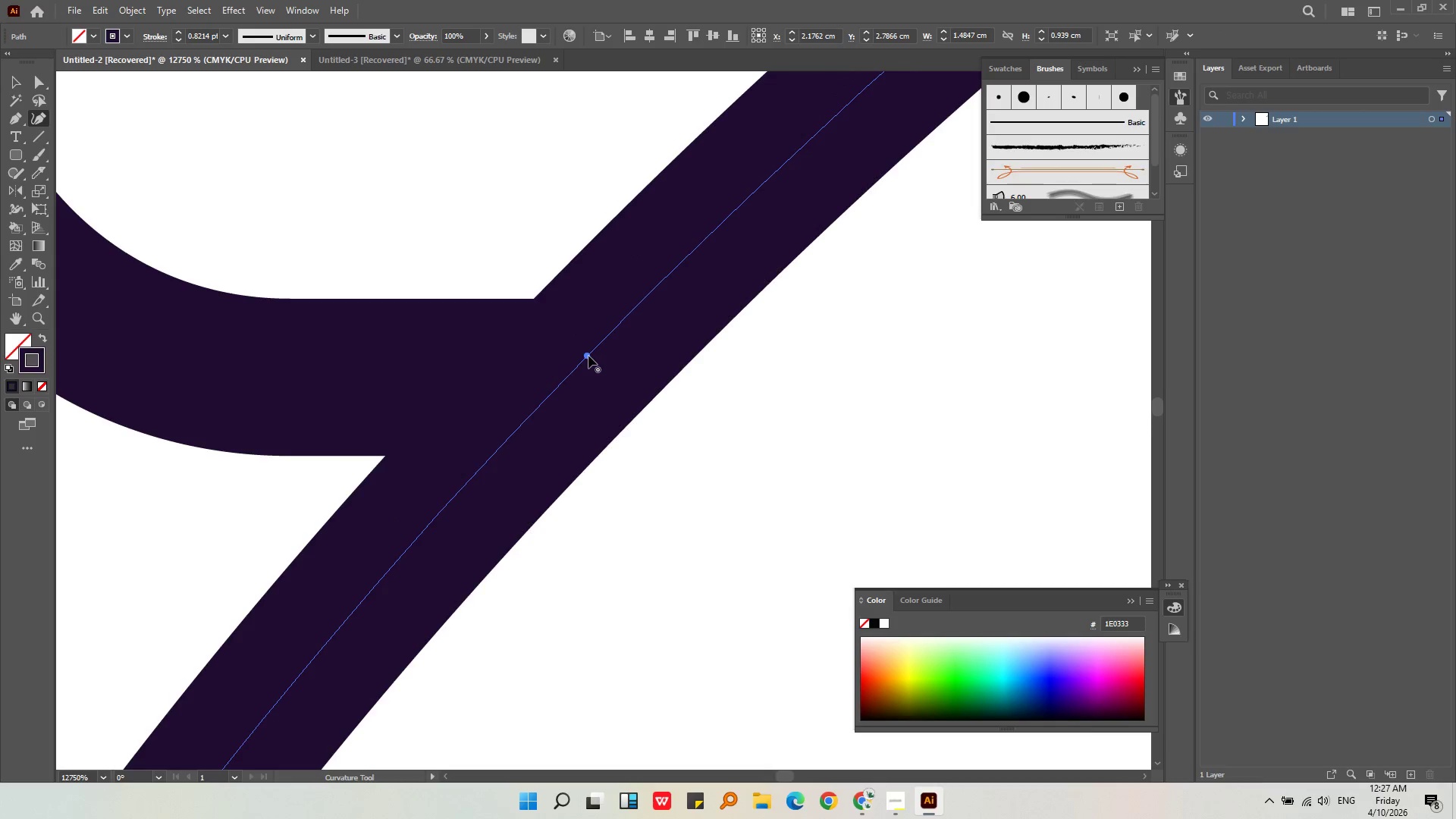 
hold_key(key=AltLeft, duration=0.7)
scroll: coordinate [340, 406], scroll_direction: down, amount: 5.0
 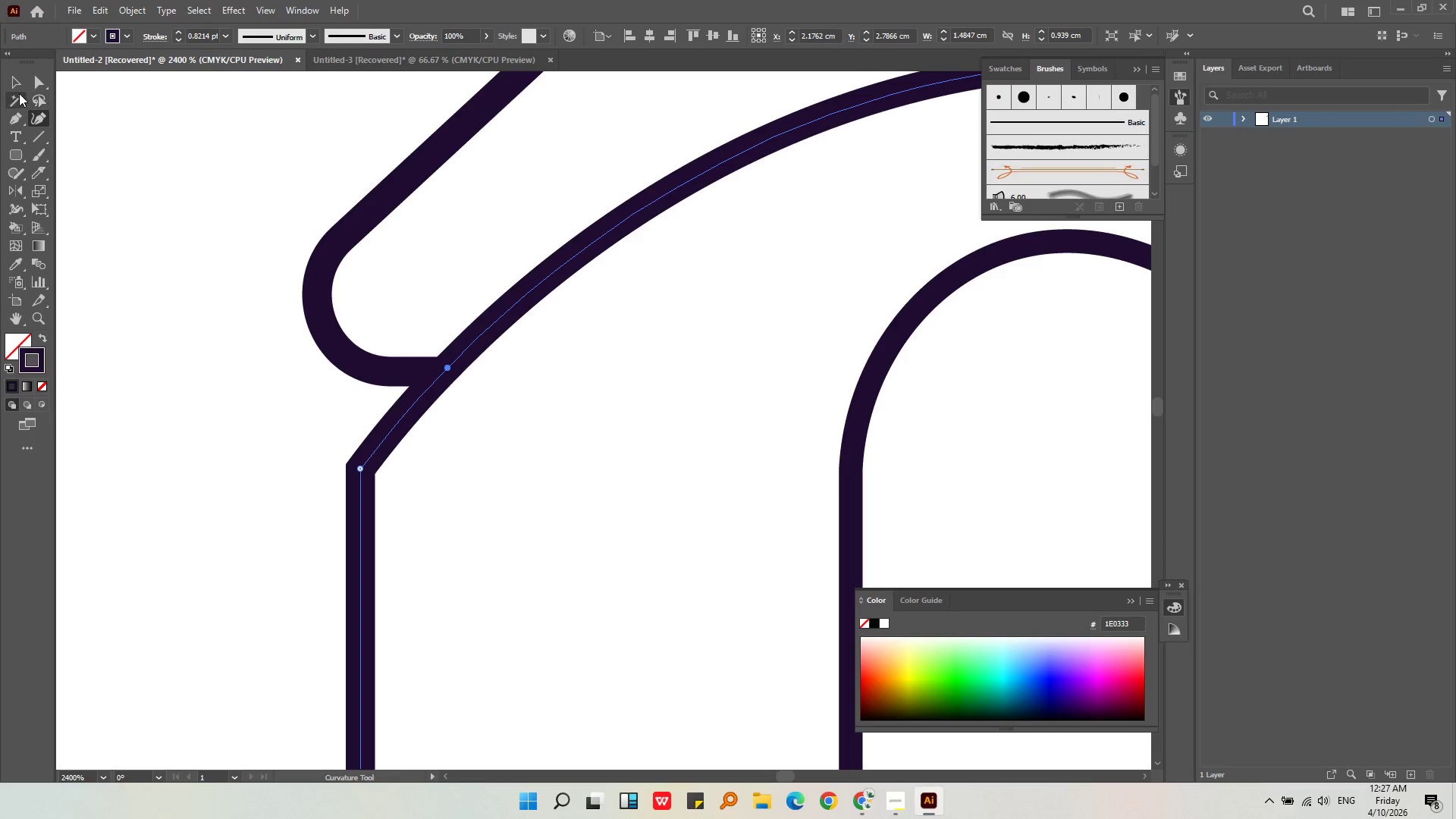 
left_click([14, 80])
 